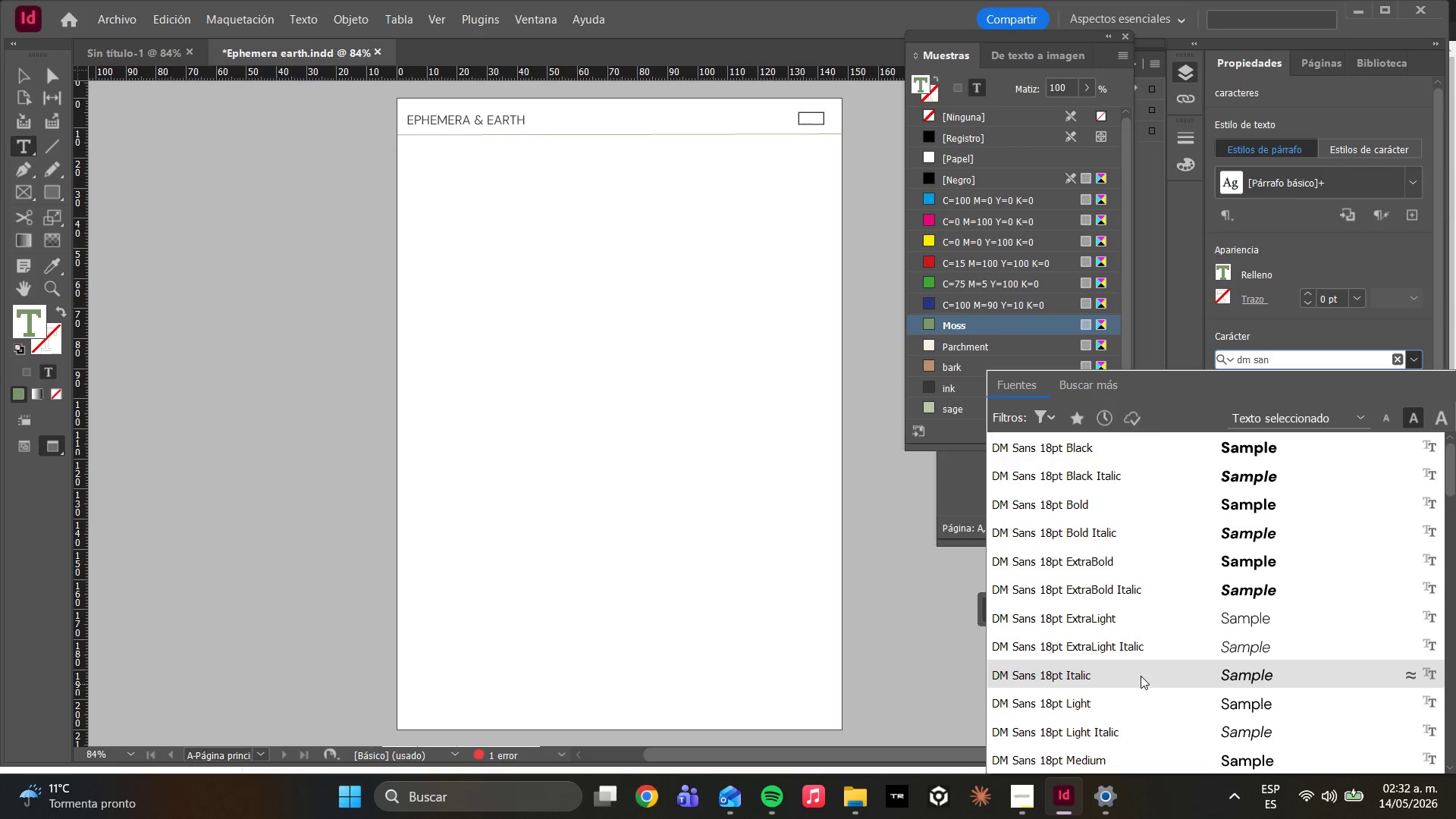 
left_click([1110, 708])
 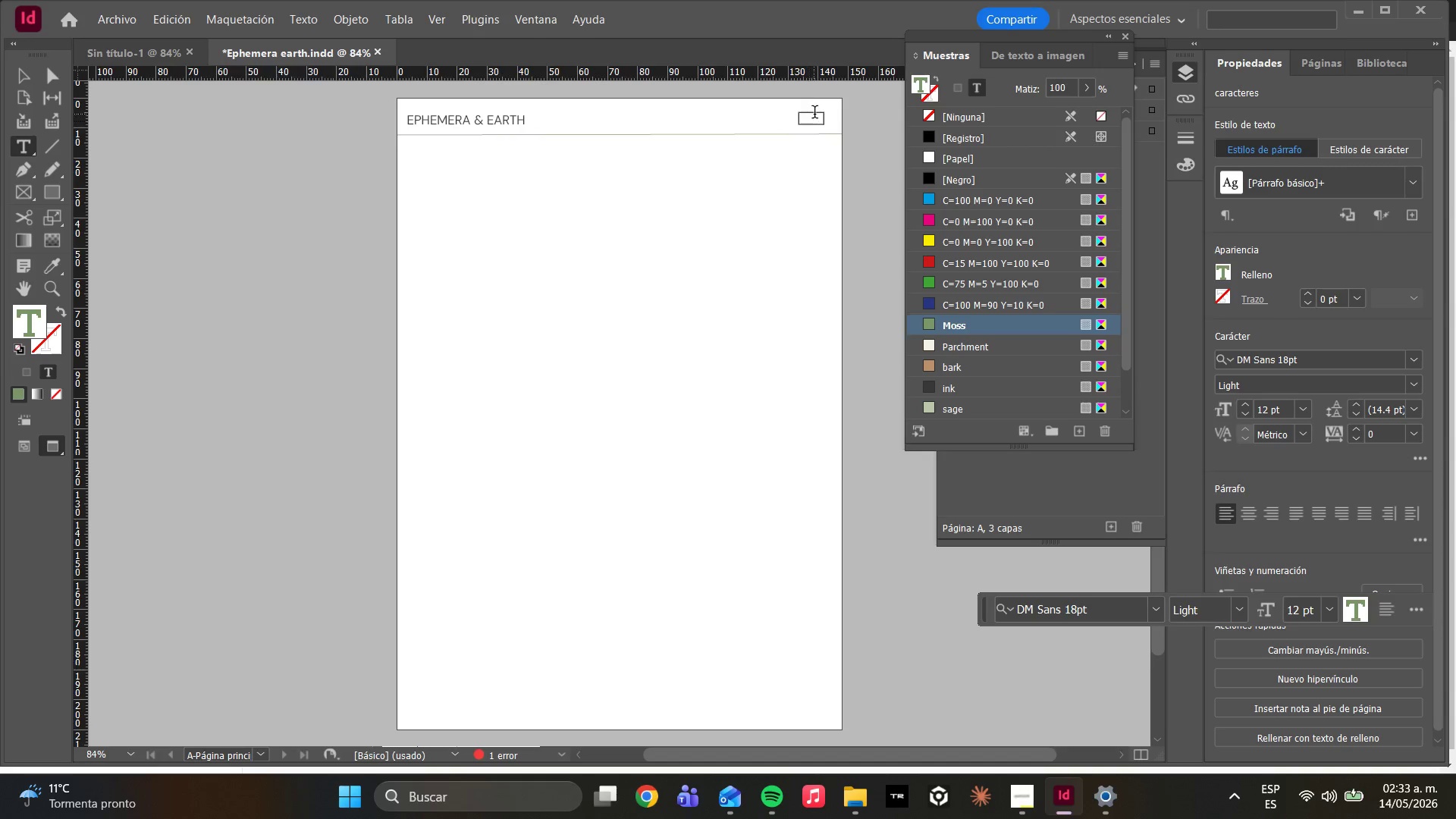 
double_click([814, 127])
 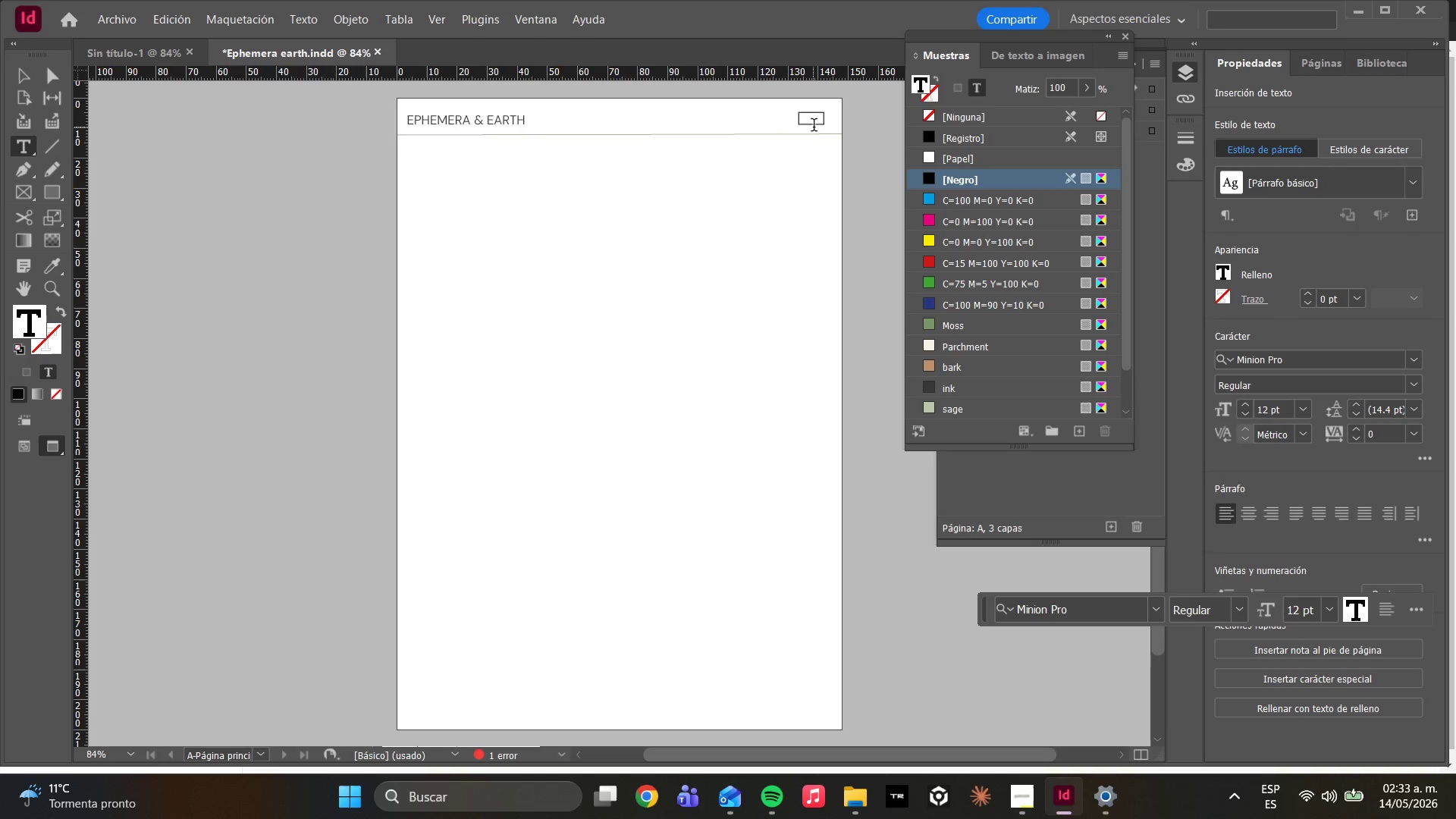 
triple_click([814, 127])
 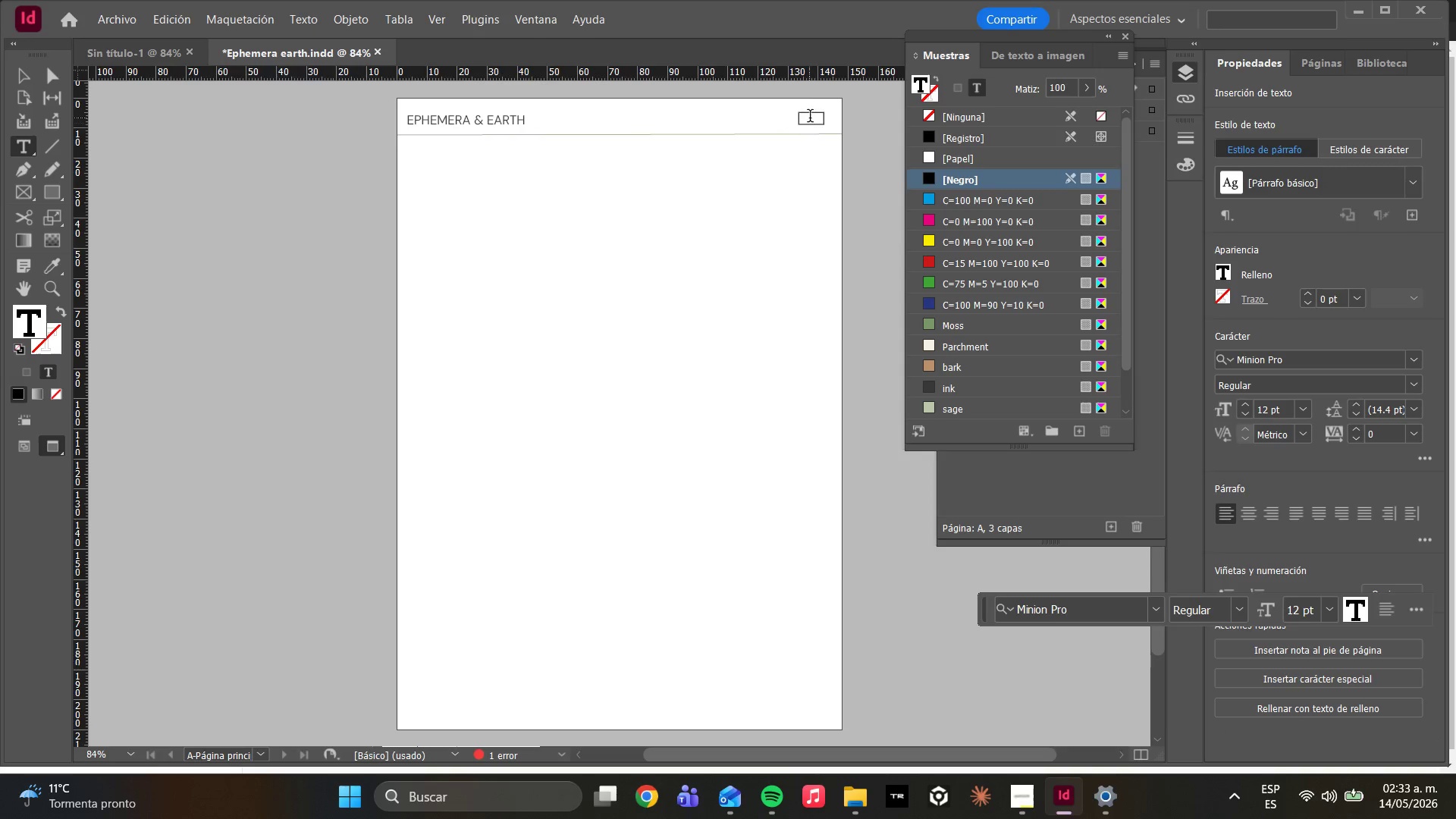 
triple_click([810, 118])
 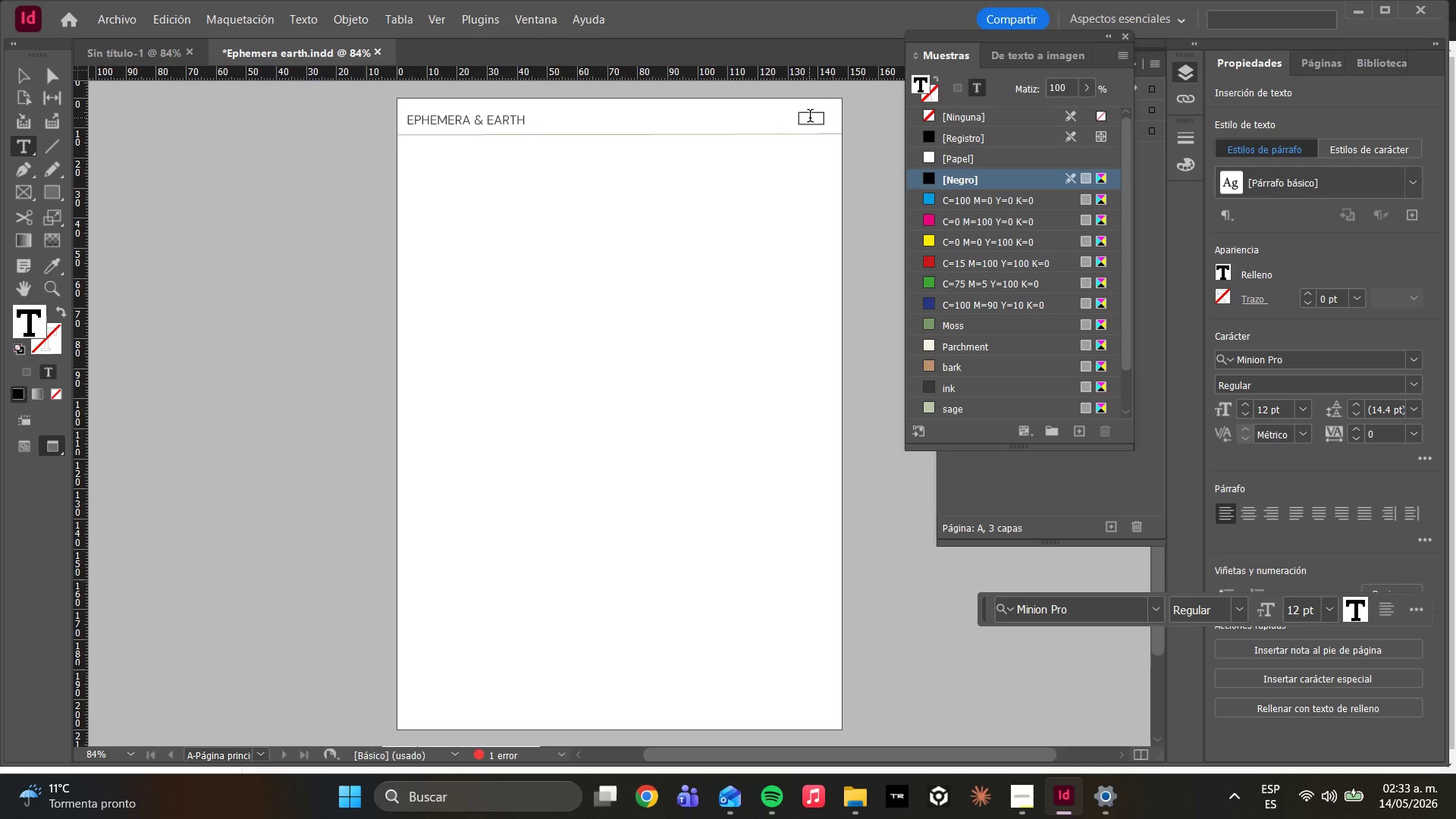 
triple_click([810, 118])
 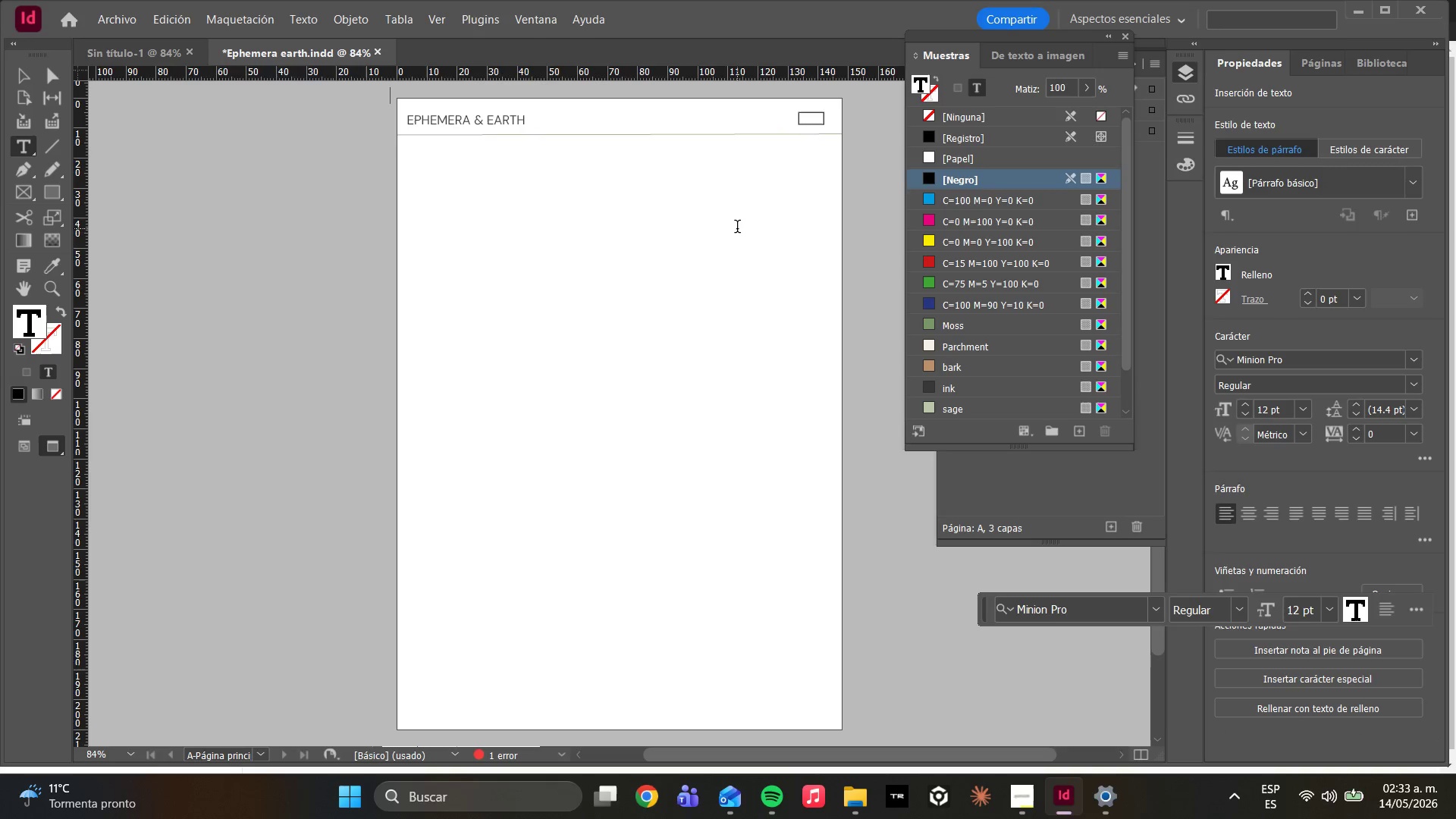 
key(Control+A)
 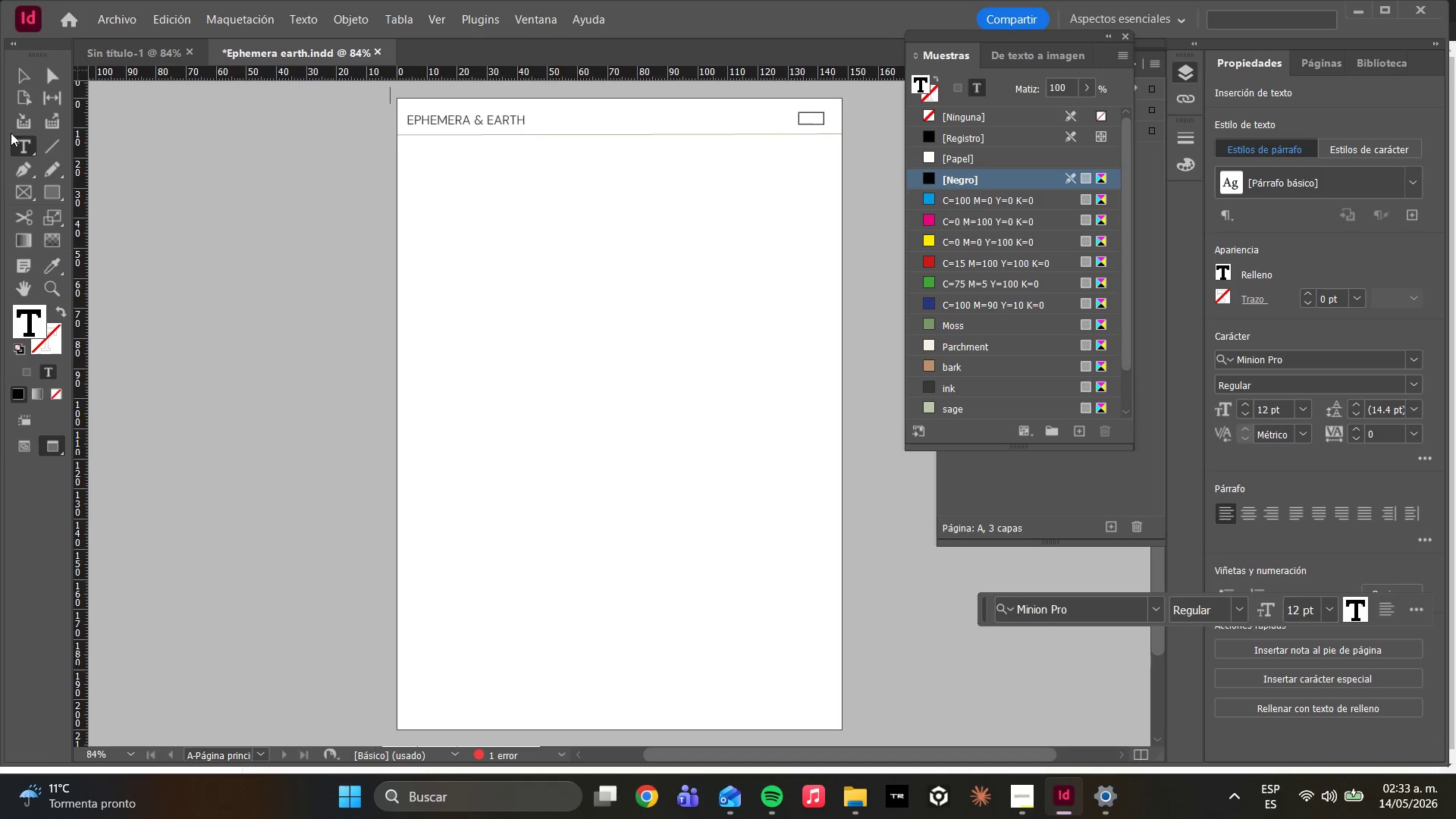 
left_click([57, 64])
 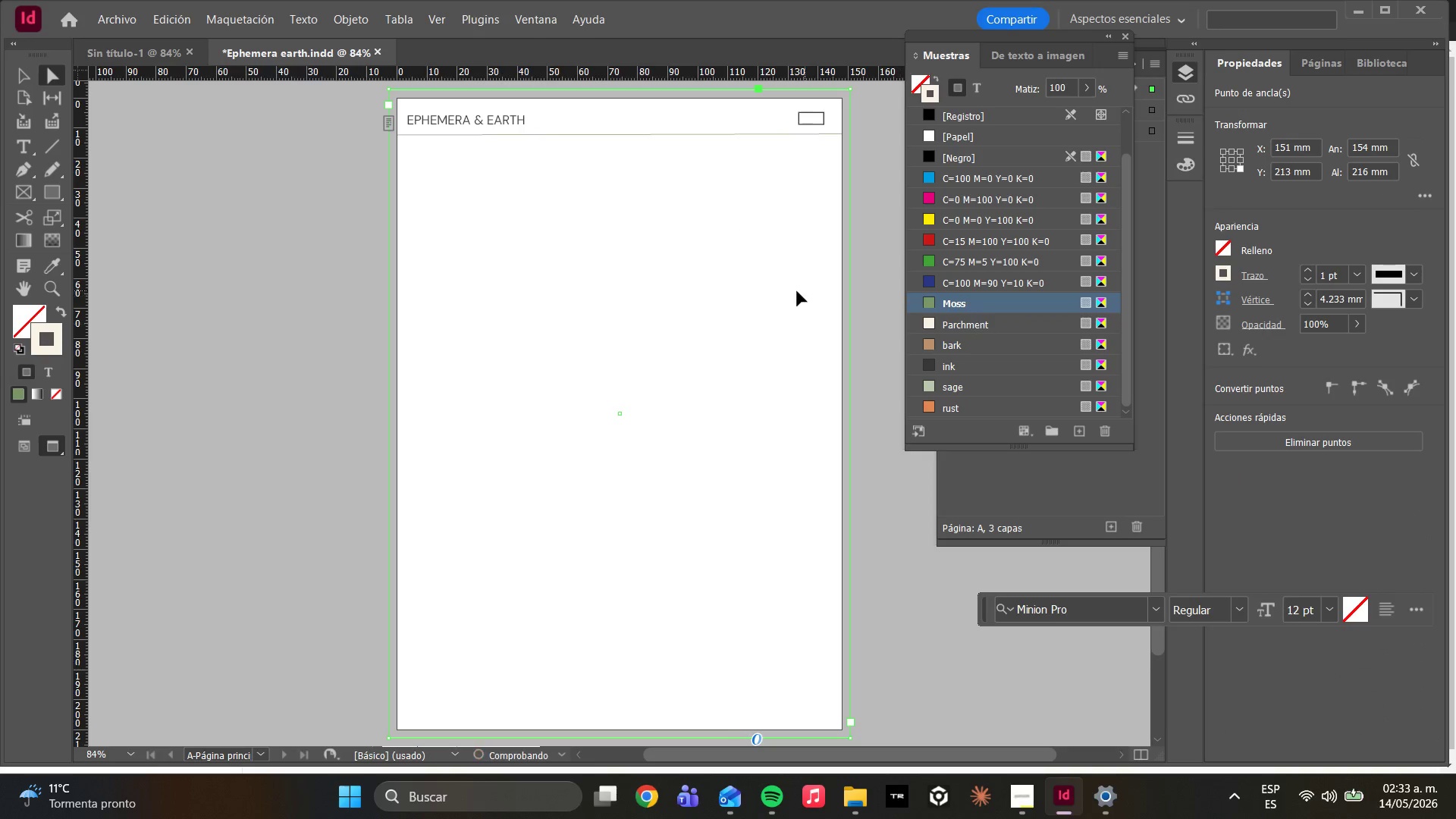 
left_click([795, 291])
 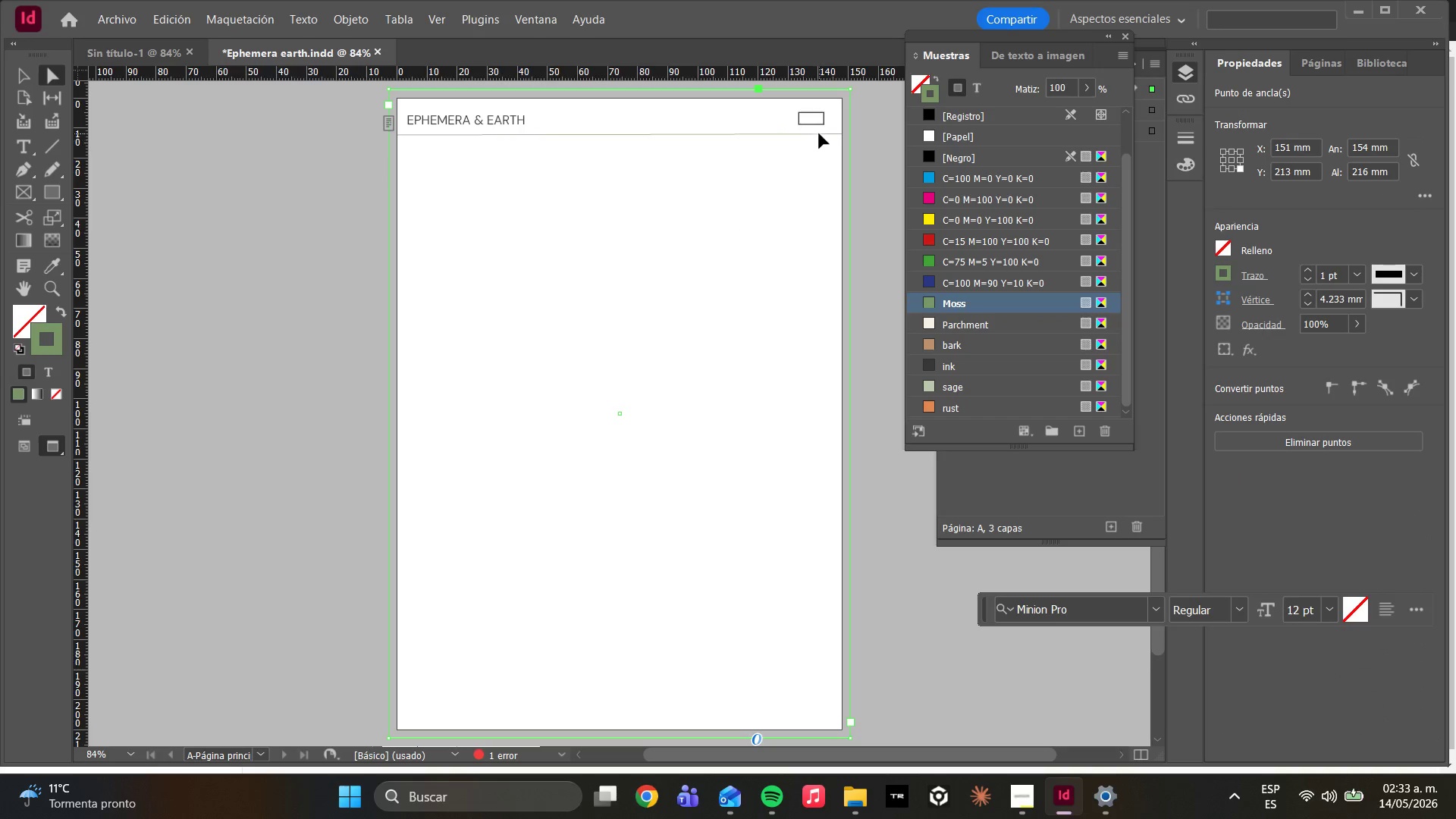 
left_click([815, 124])
 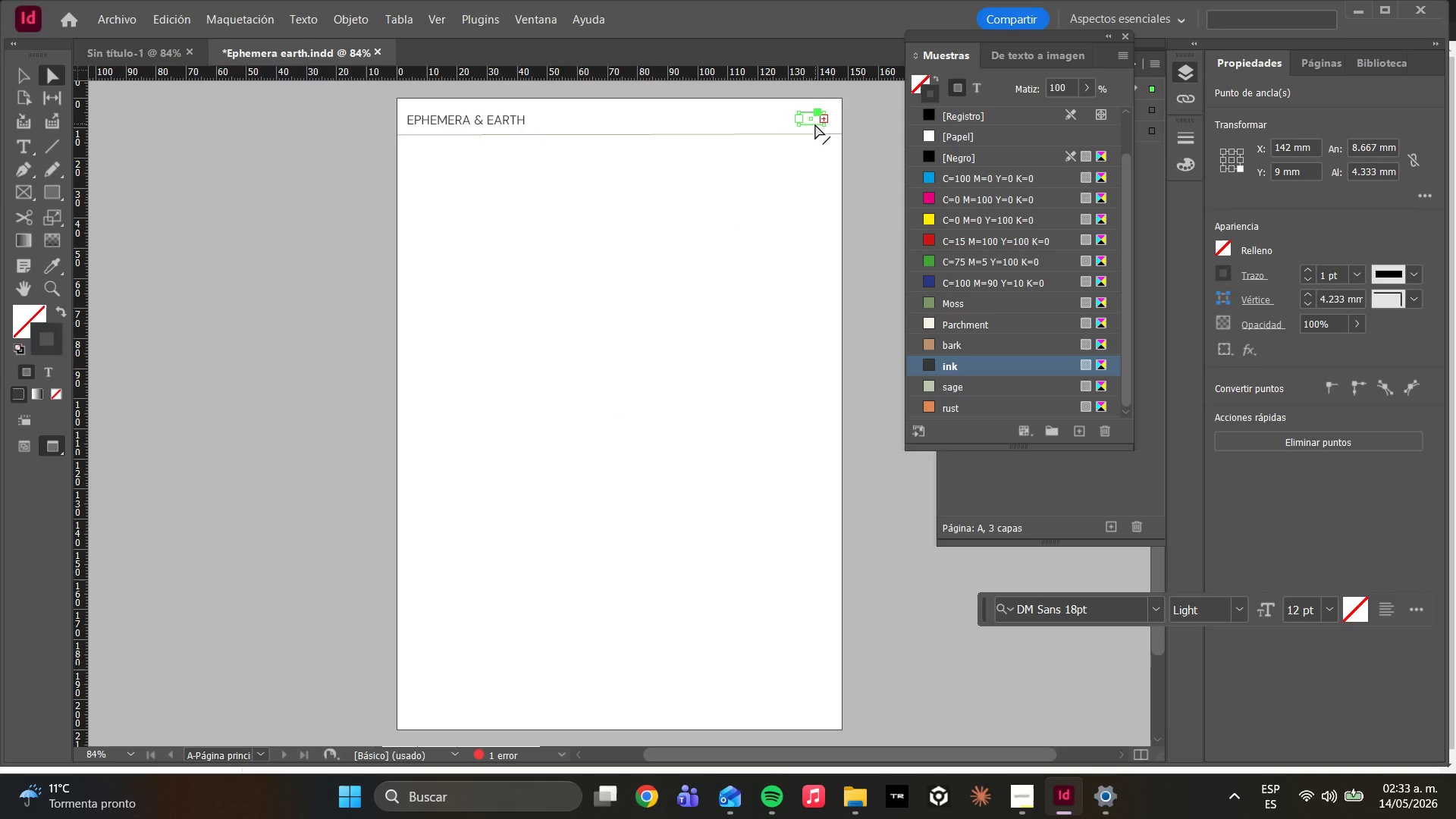 
left_click_drag(start_coordinate=[816, 125], to_coordinate=[817, 137])
 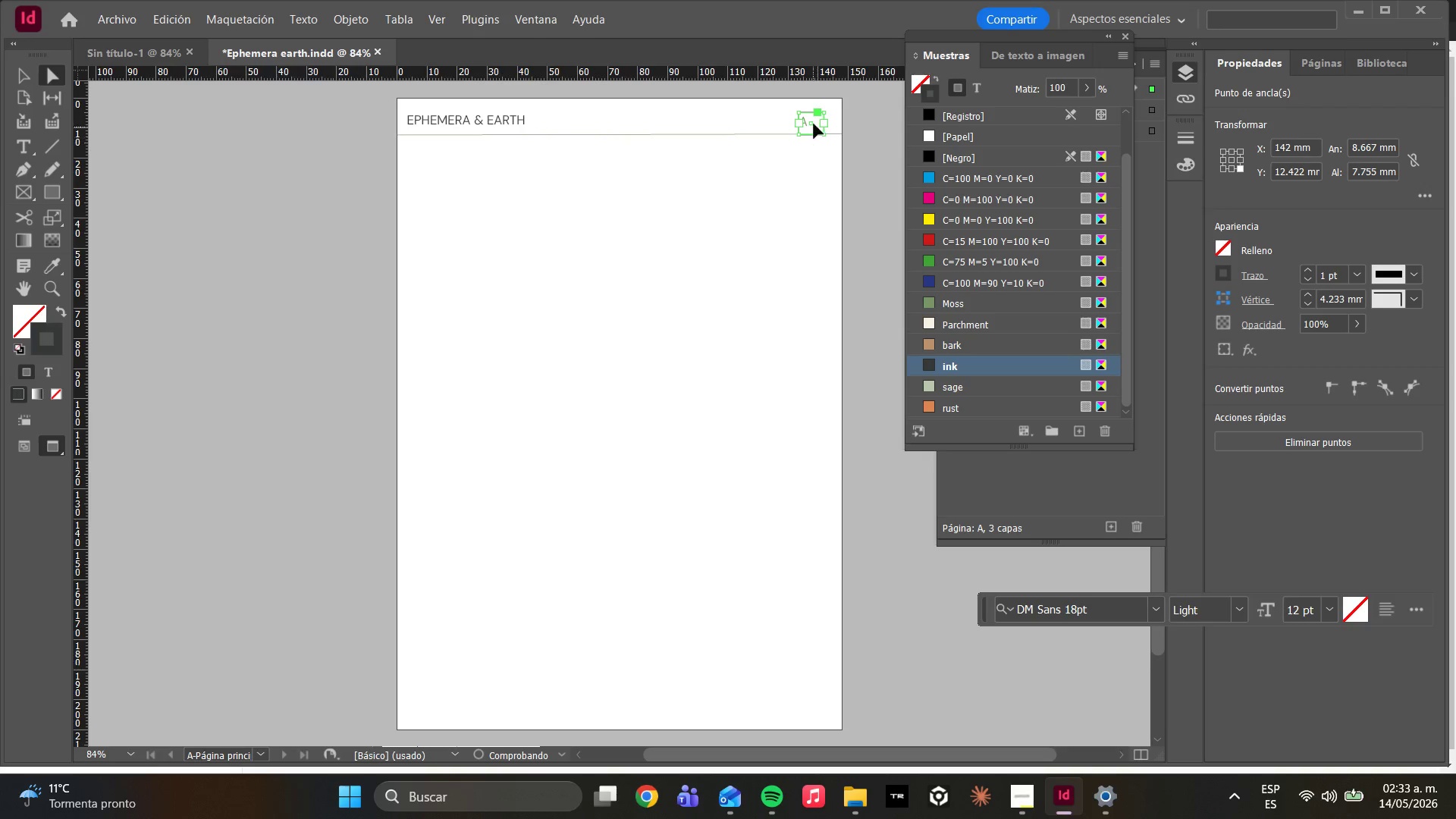 
hold_key(key=ShiftLeft, duration=1.47)
 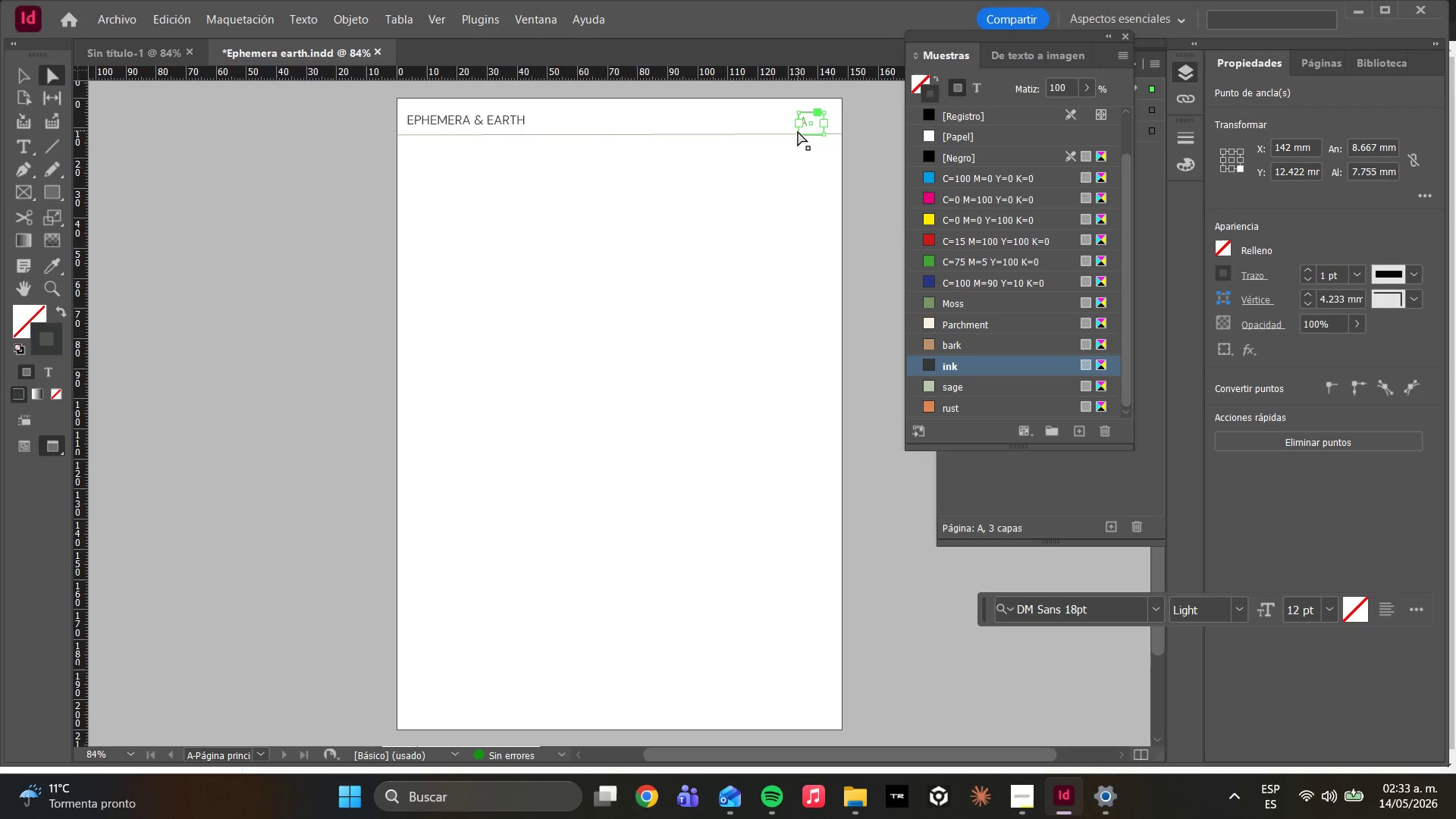 
left_click([791, 162])
 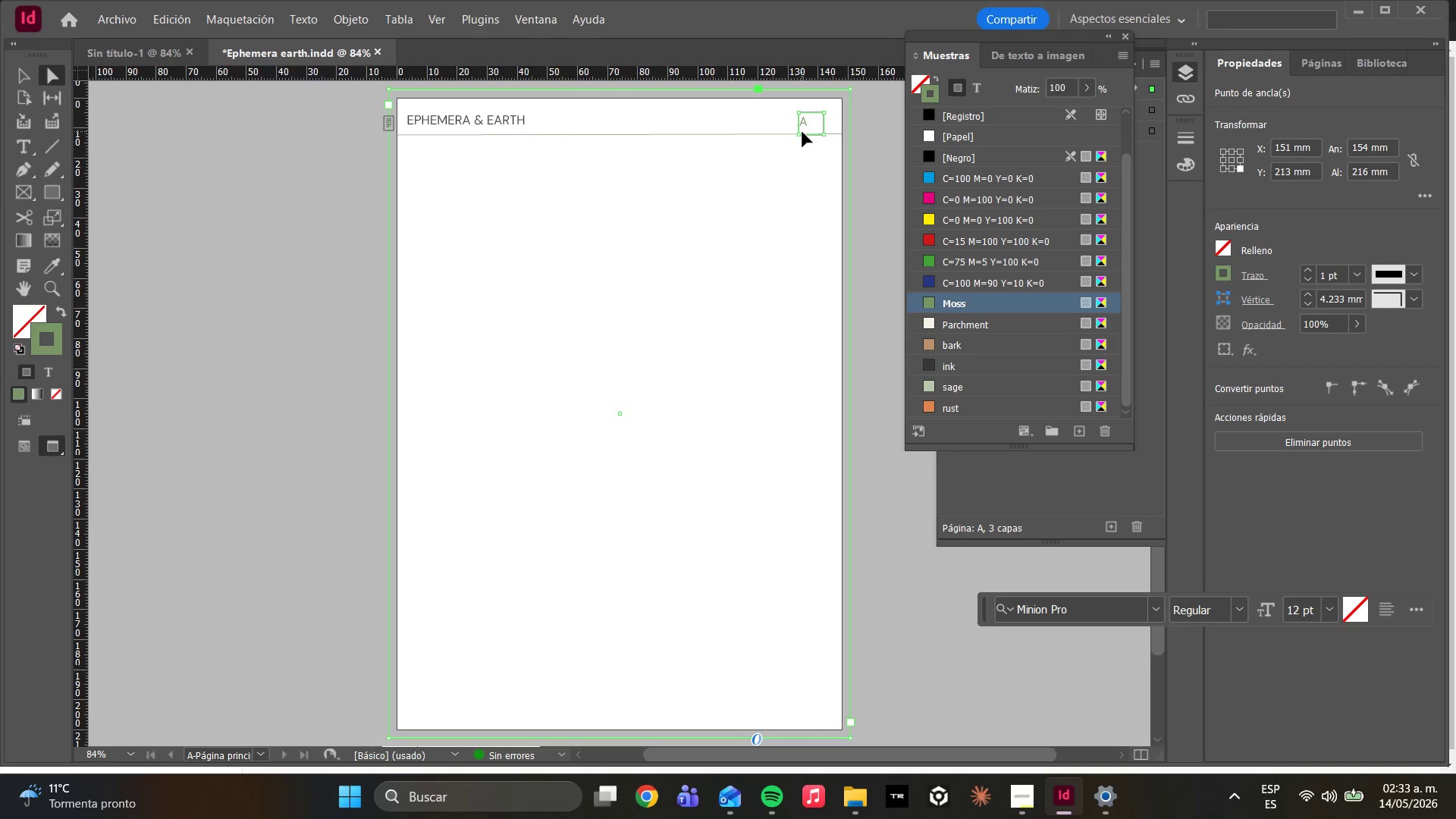 
wait(13.73)
 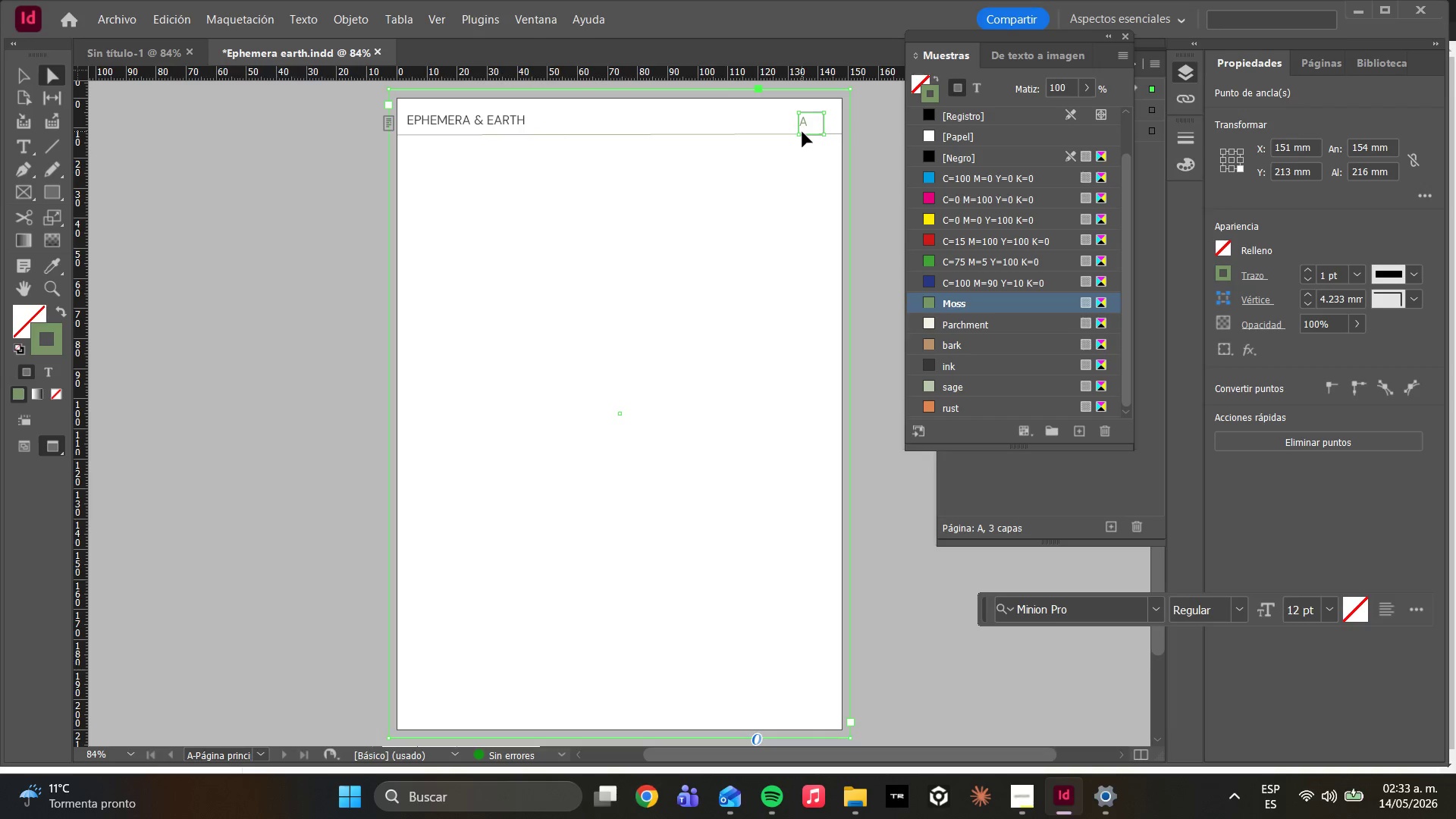 
left_click([216, 184])
 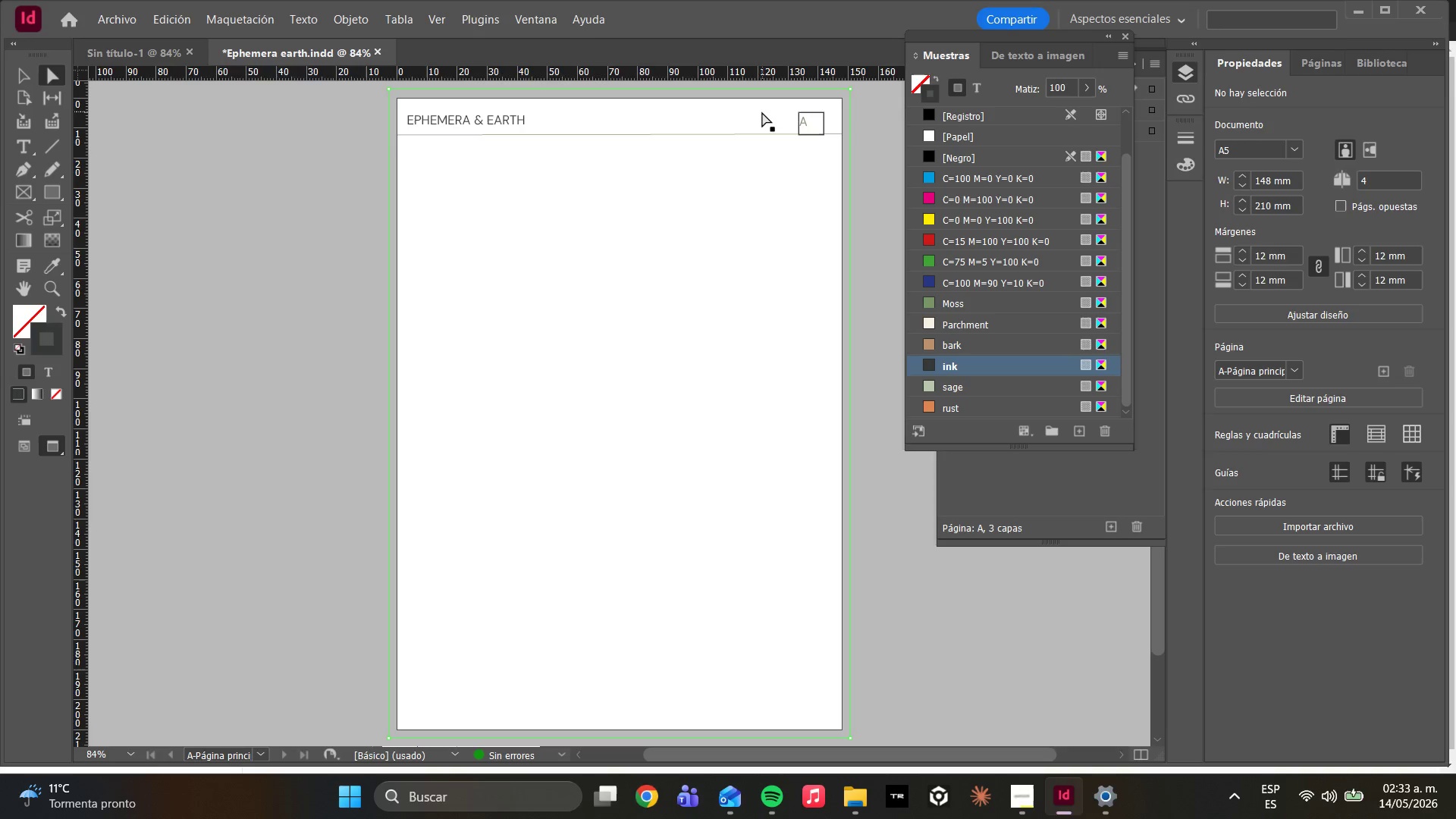 
left_click([817, 121])
 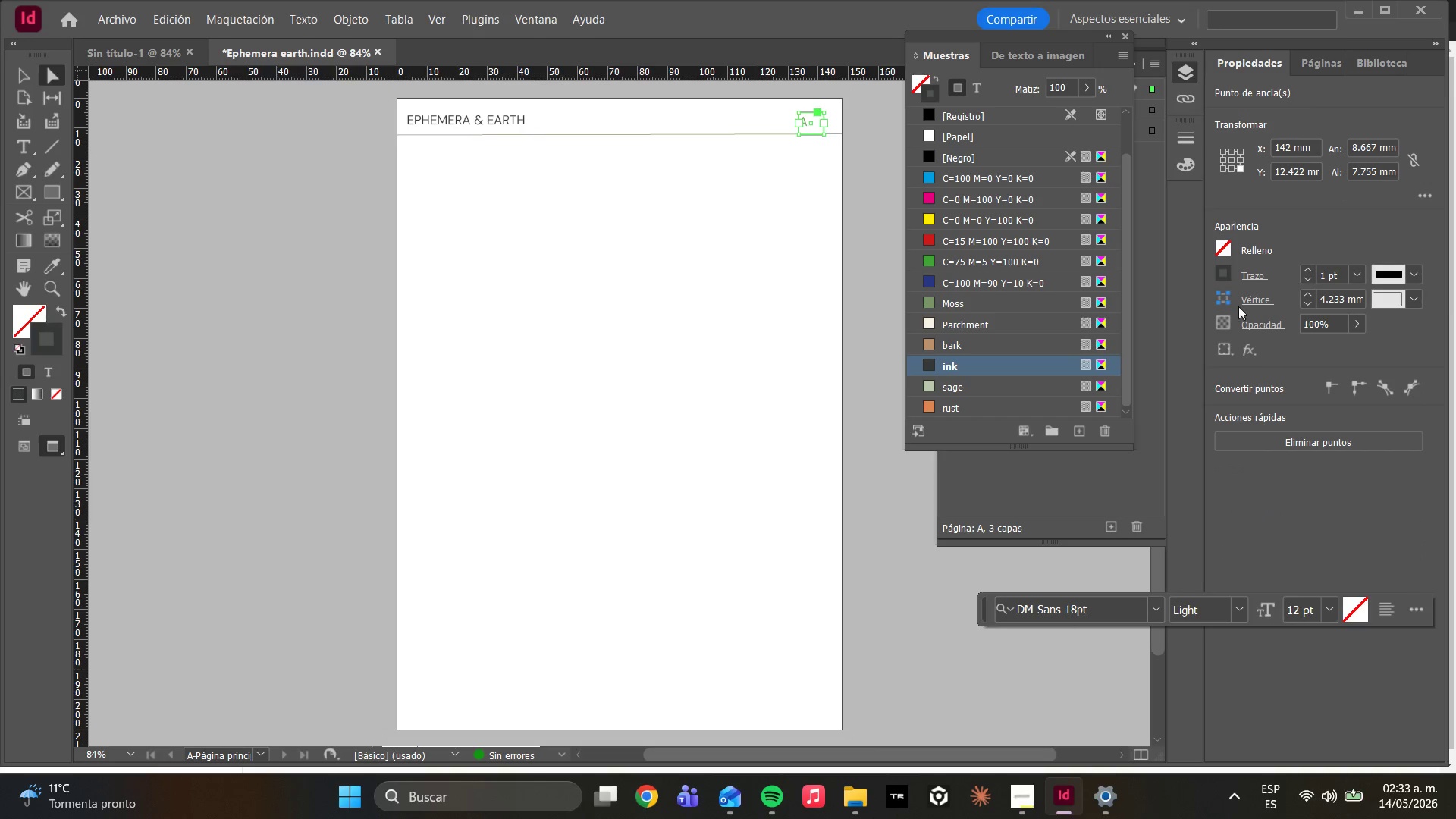 
left_click([1223, 275])
 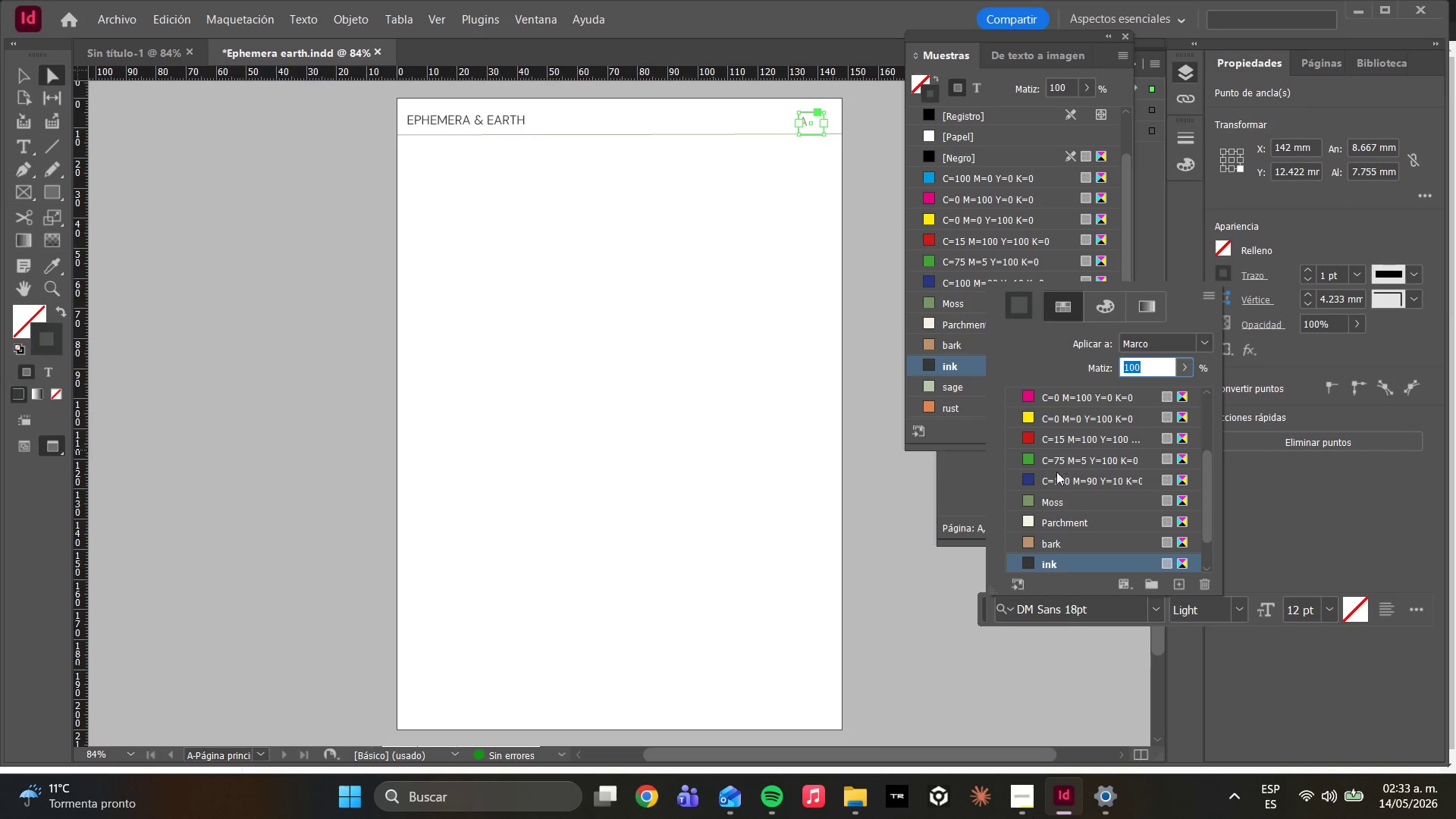 
scroll: coordinate [1072, 434], scroll_direction: up, amount: 6.0
 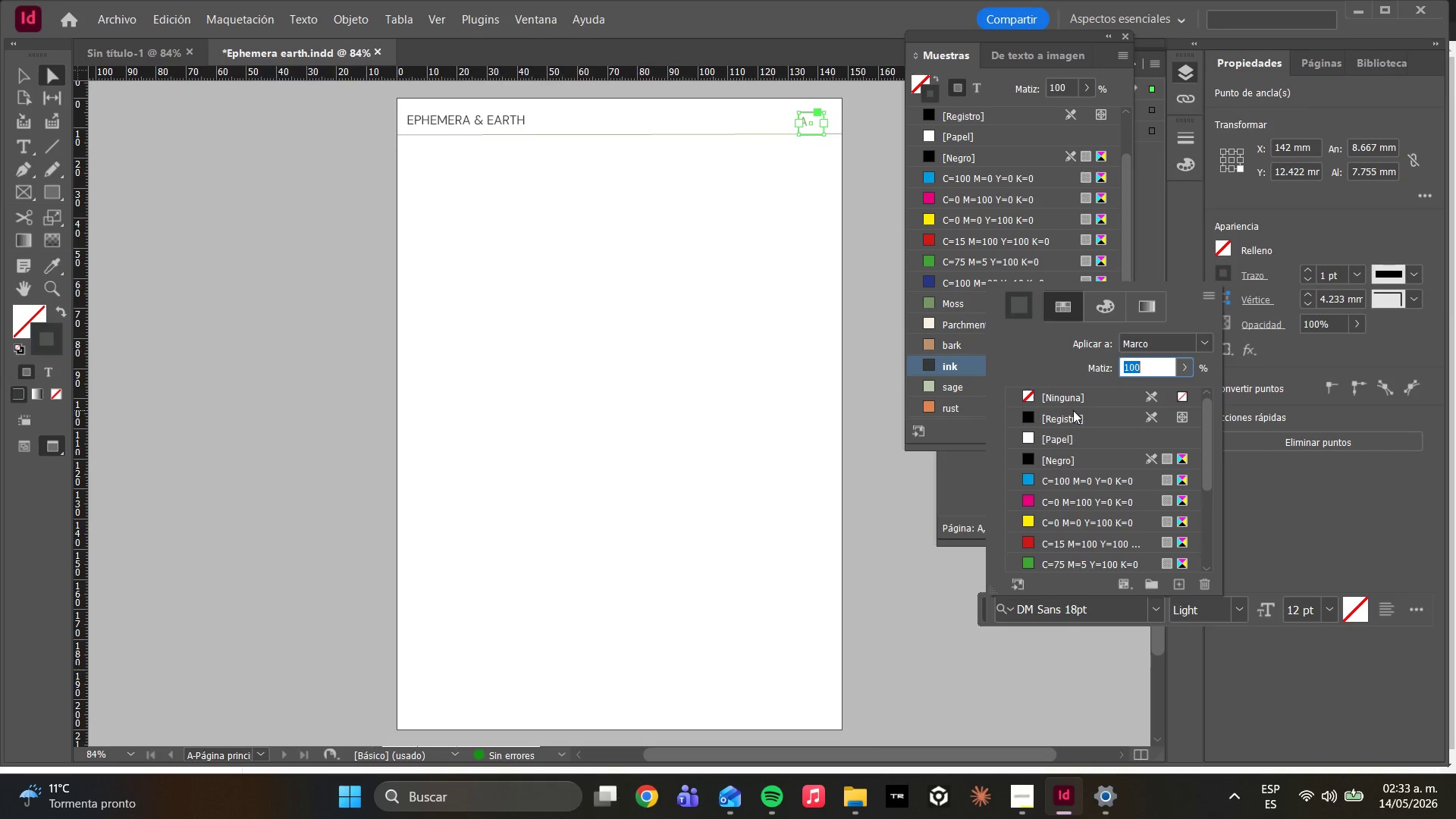 
left_click([1073, 410])
 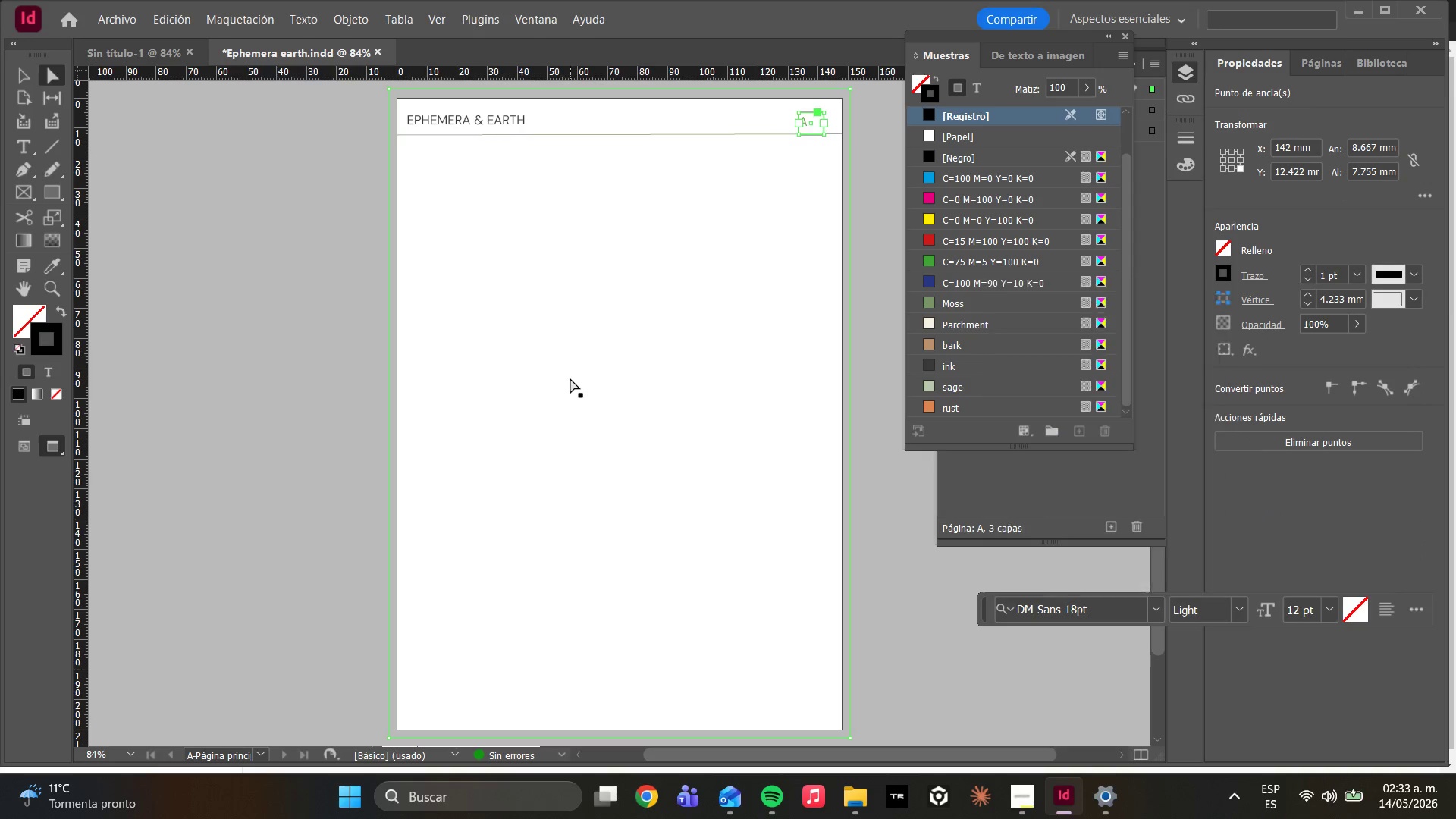 
double_click([570, 377])
 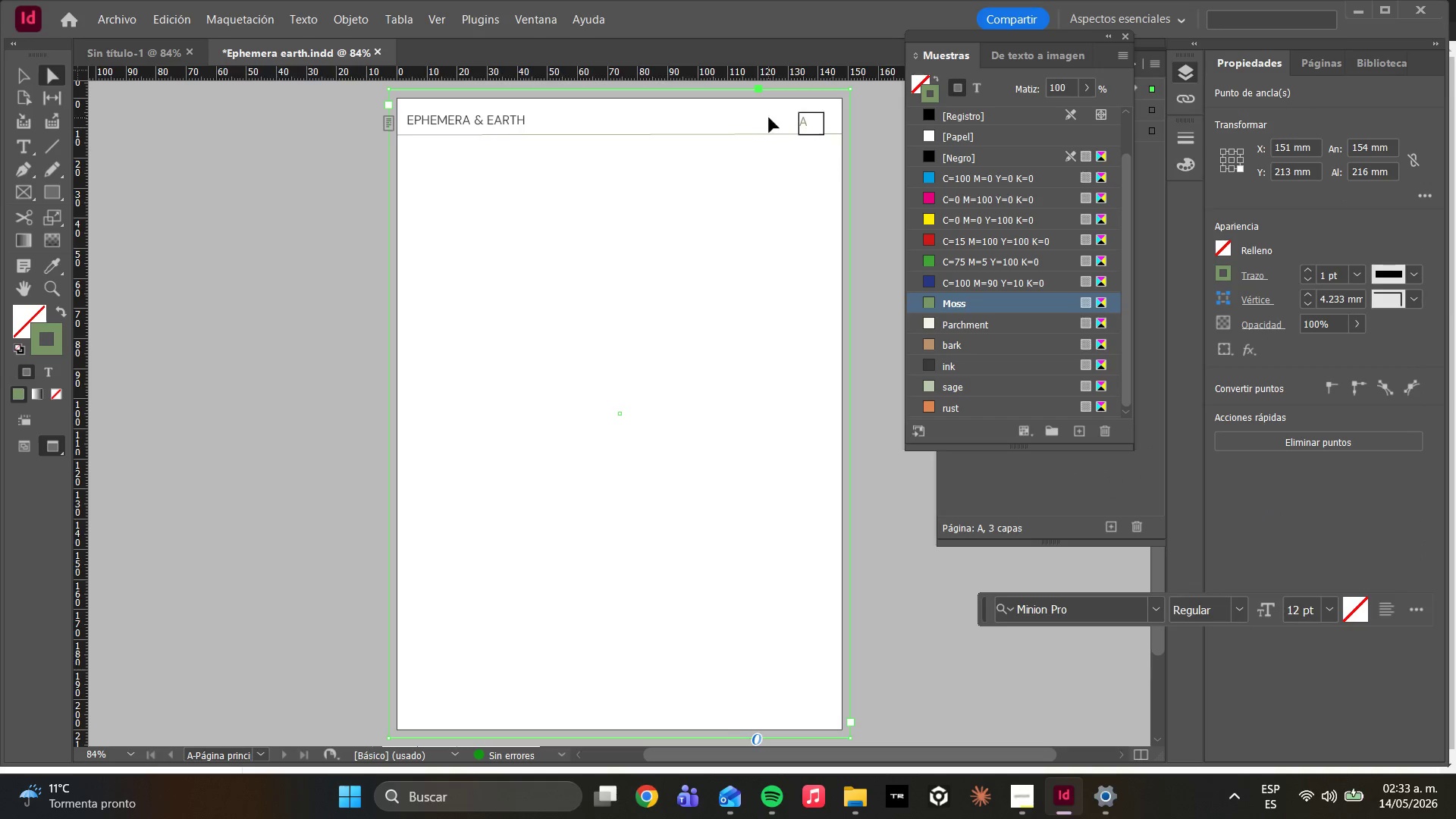 
left_click([807, 131])
 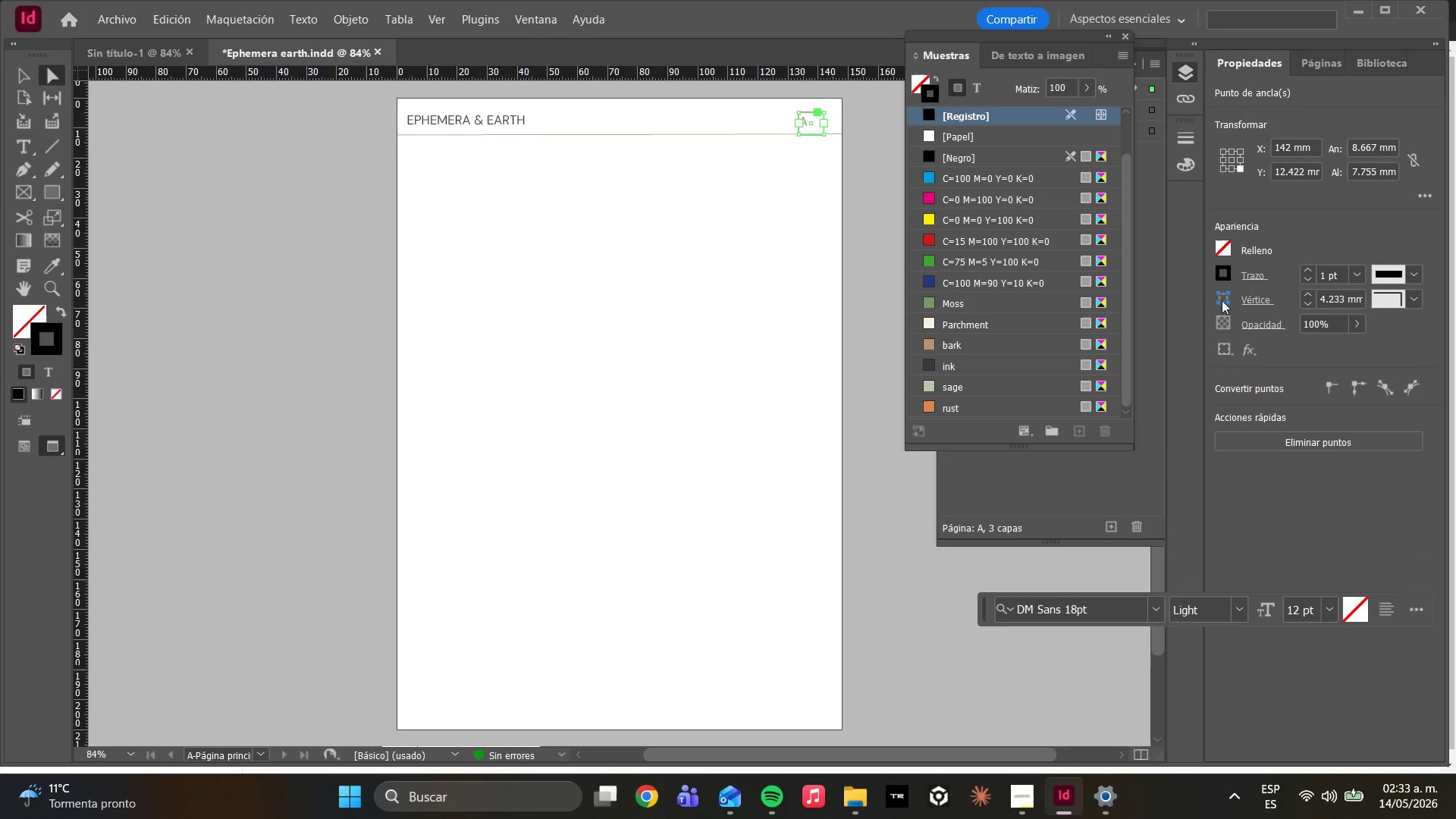 
left_click([1231, 272])
 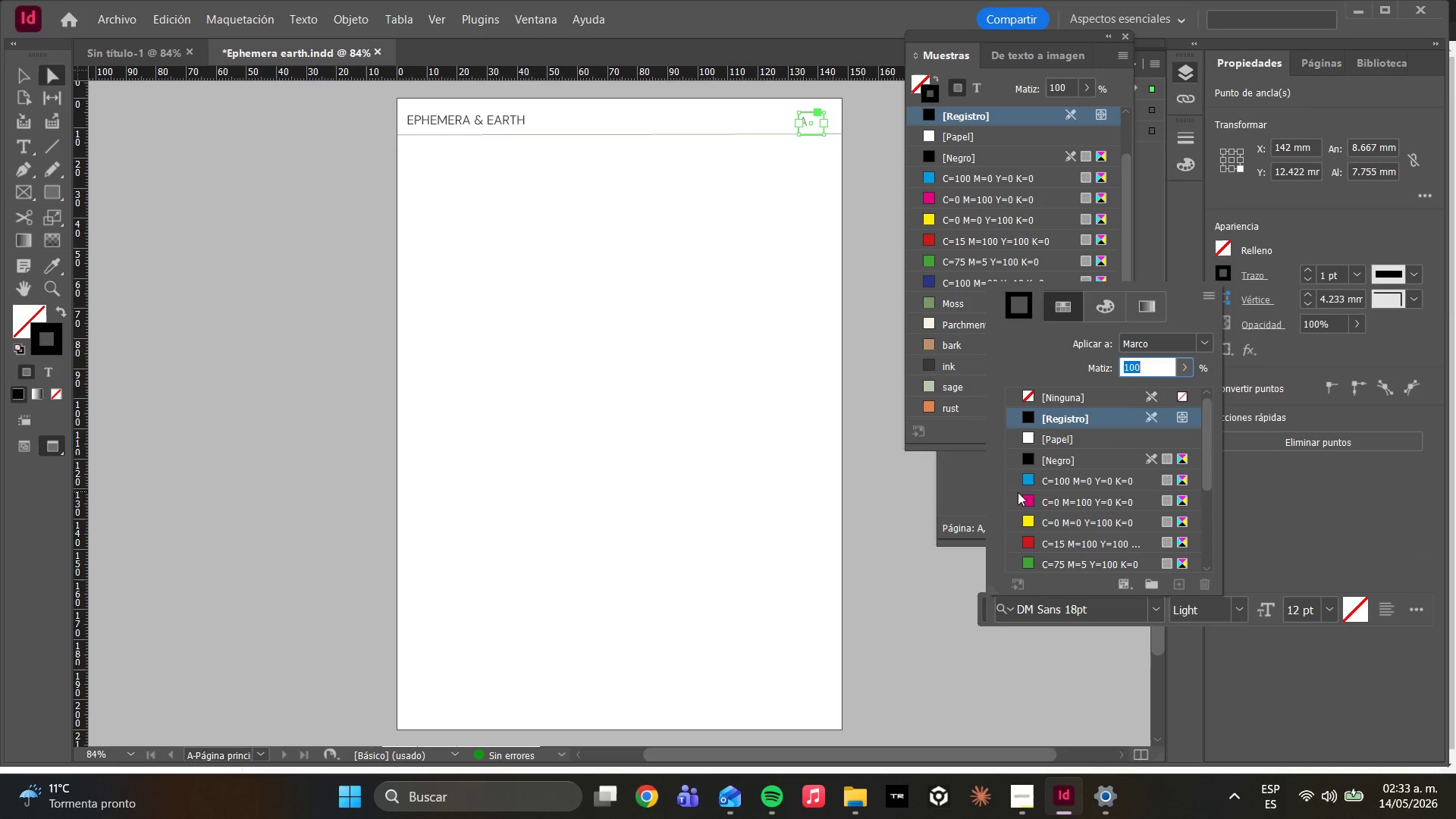 
scroll: coordinate [1022, 475], scroll_direction: up, amount: 4.0
 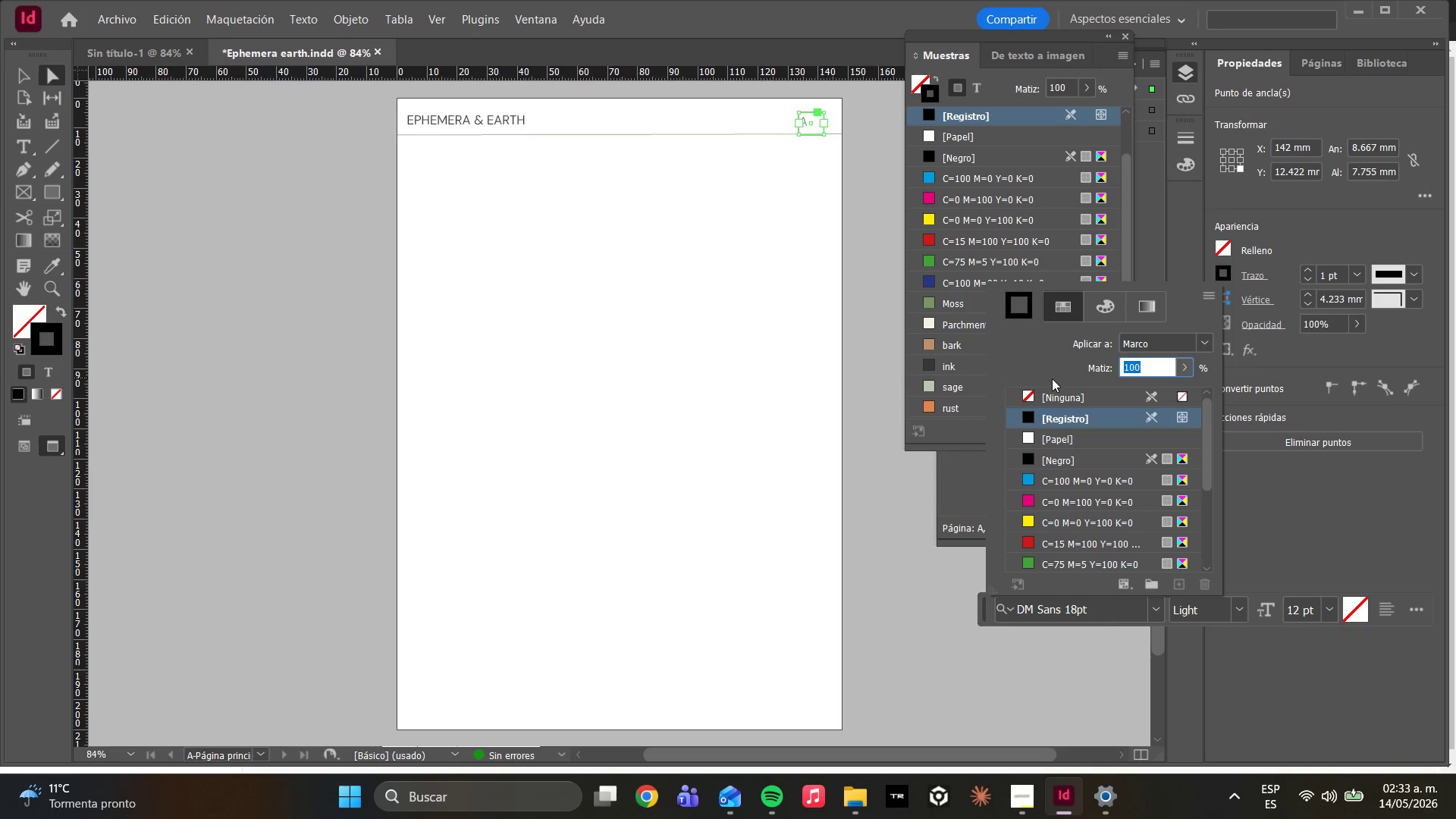 
double_click([1042, 394])
 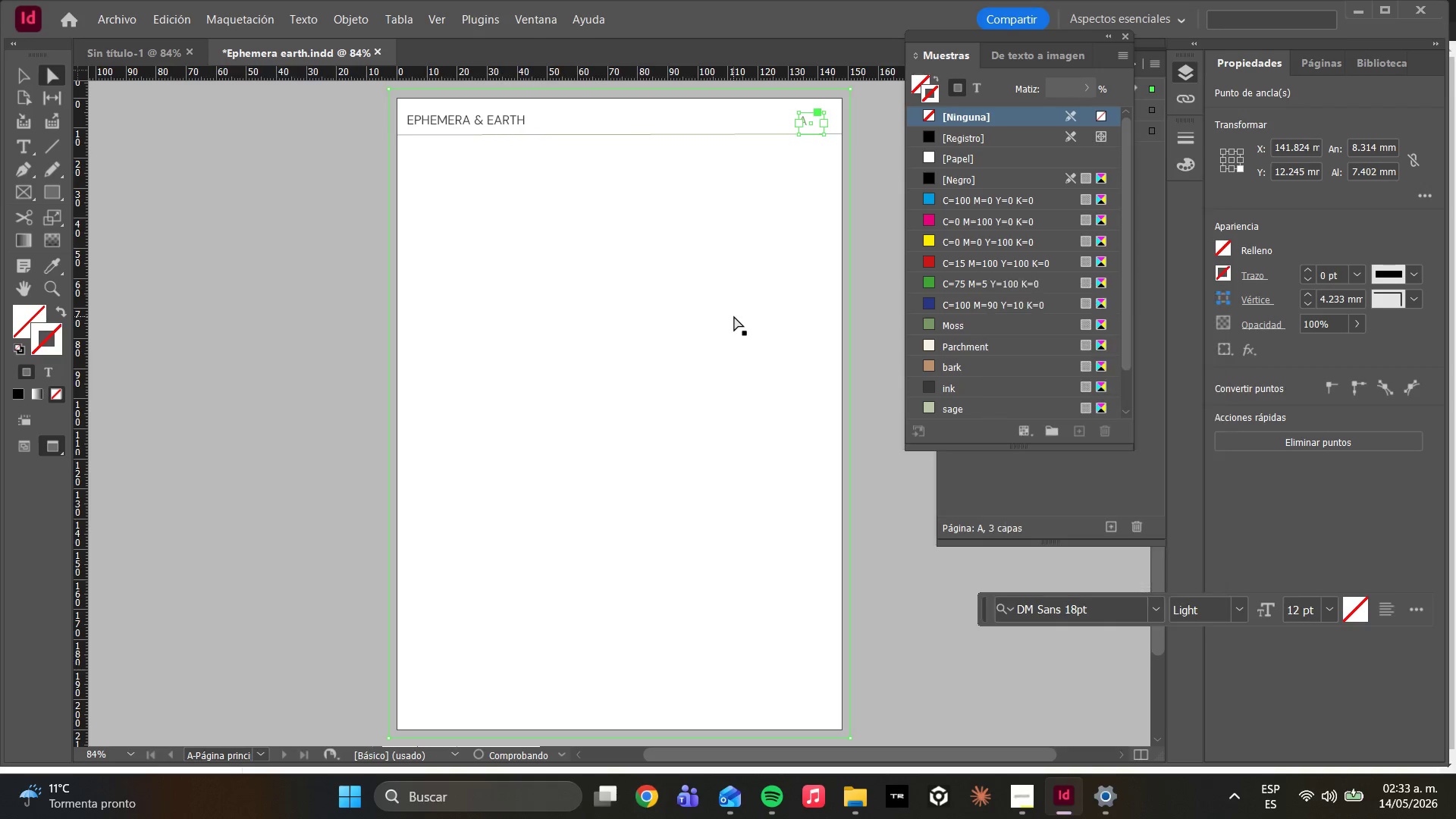 
double_click([732, 312])
 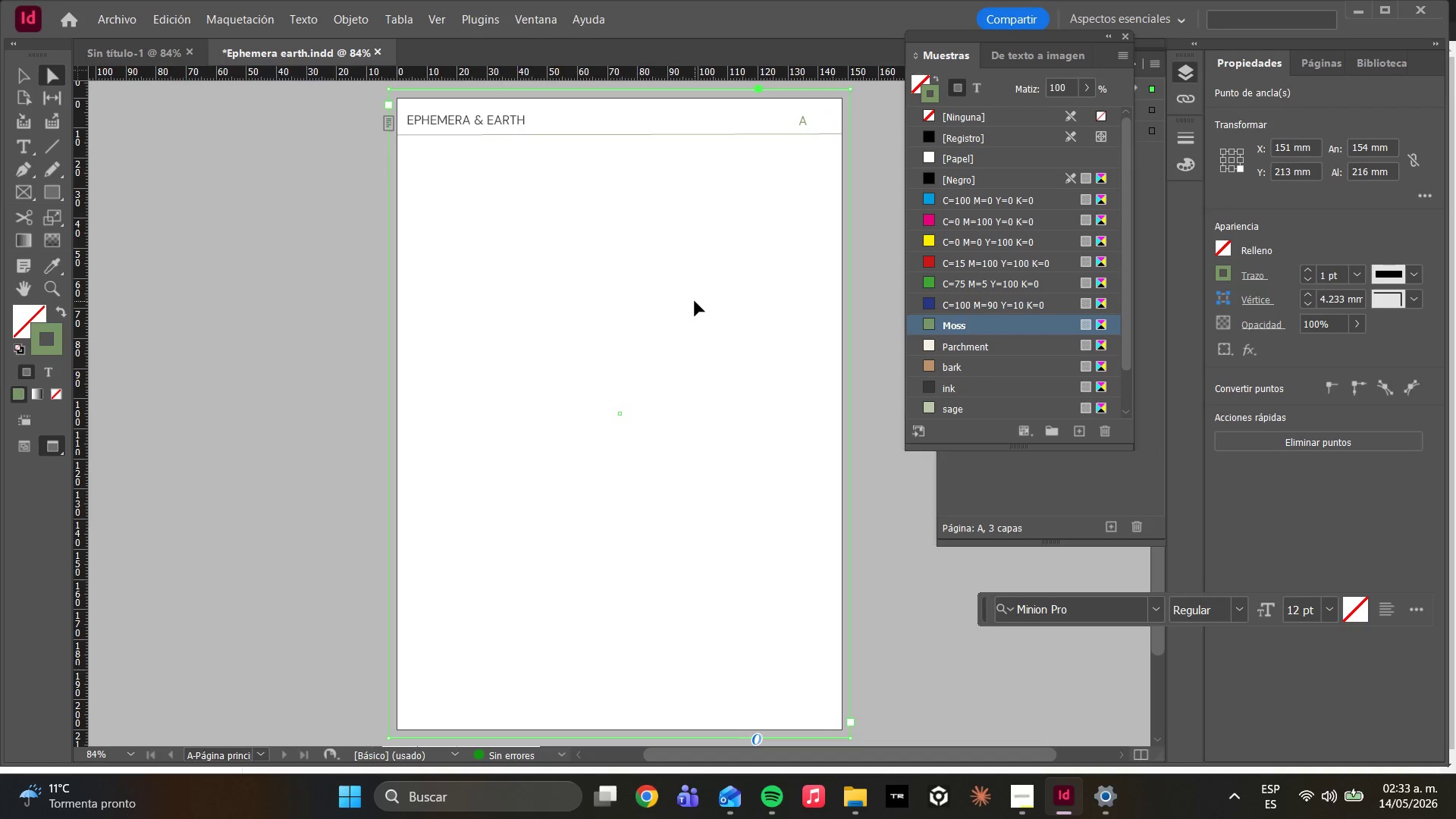 
wait(6.33)
 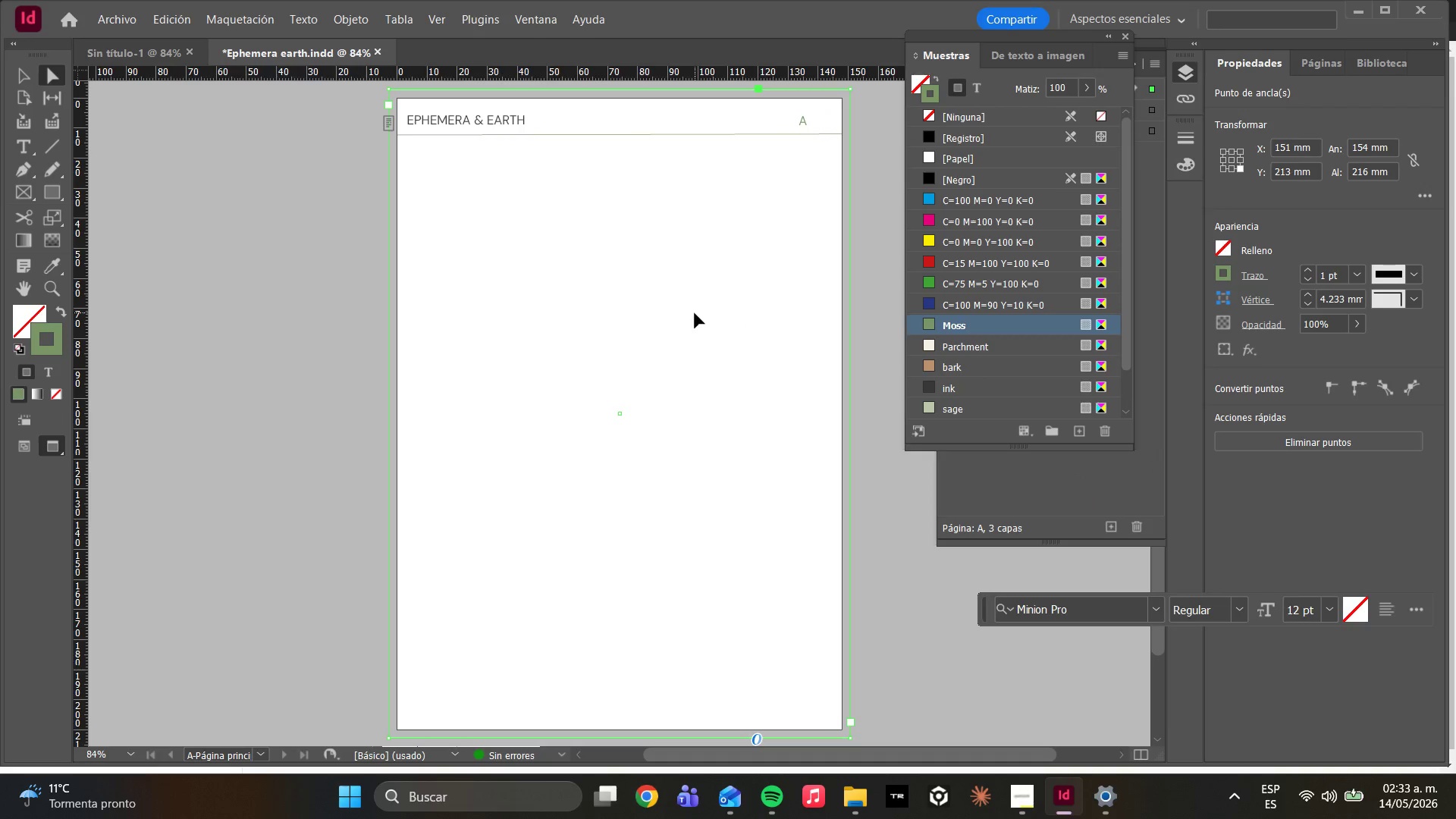 
key(W)
 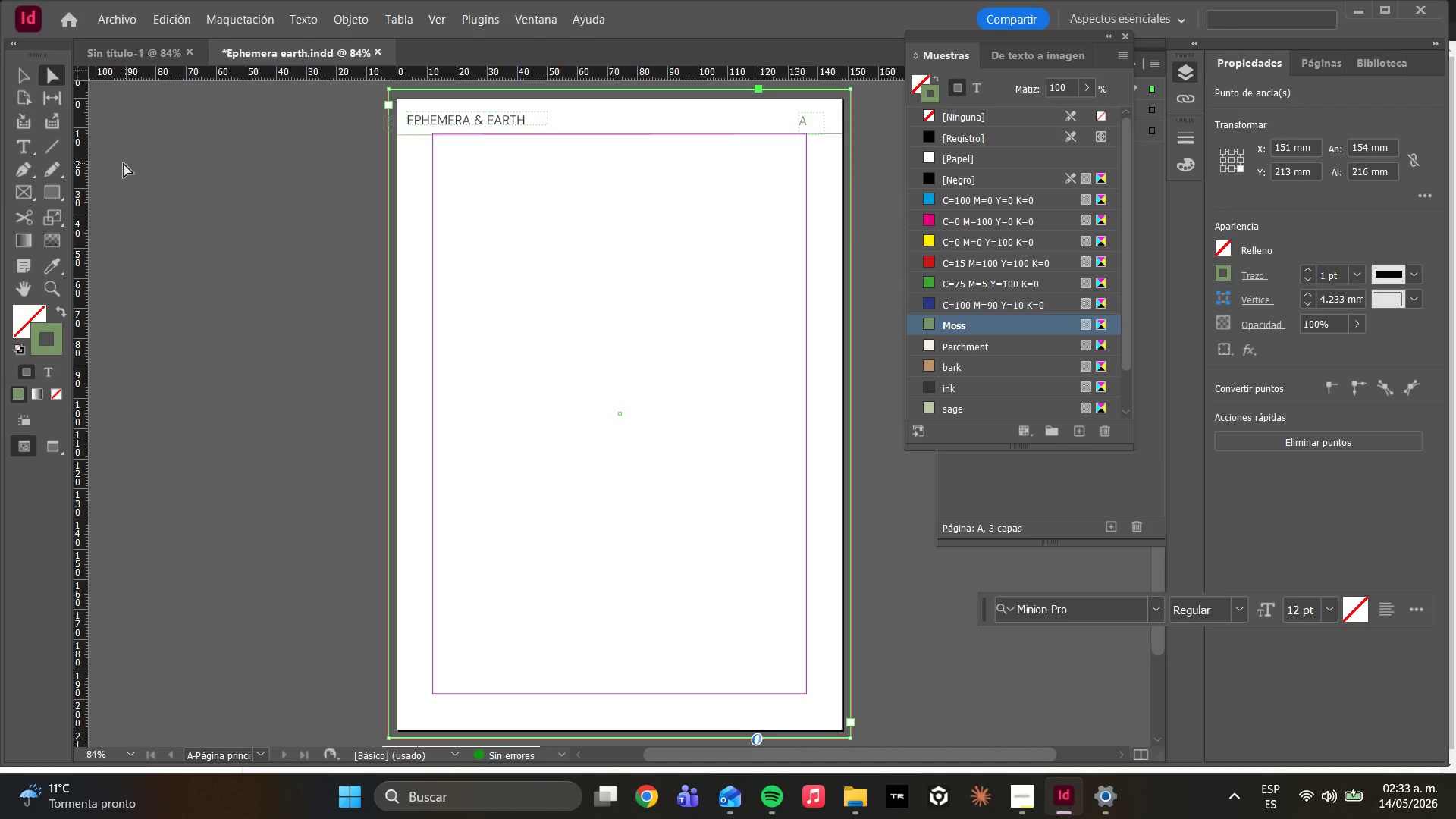 
left_click([56, 149])
 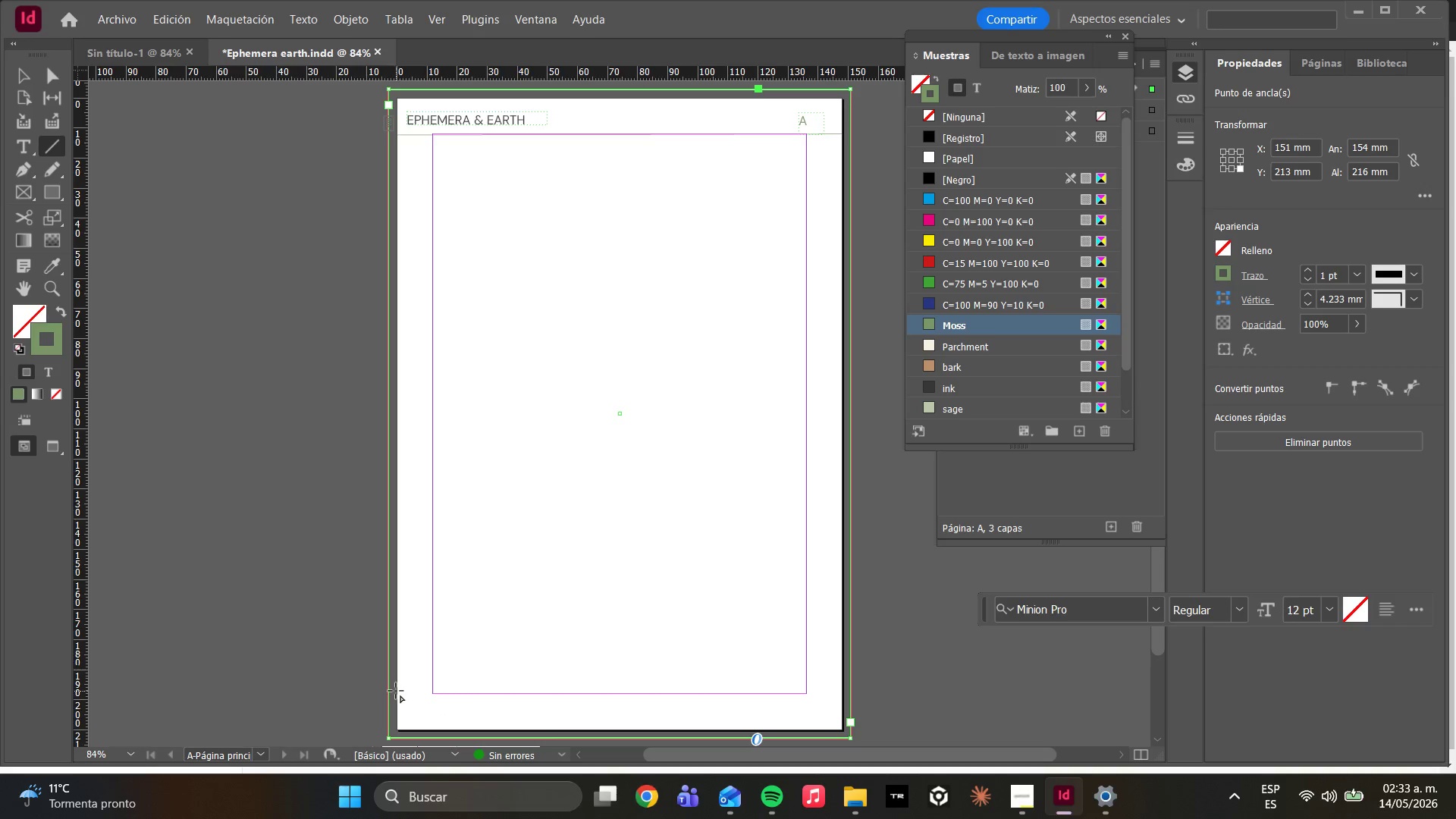 
left_click_drag(start_coordinate=[397, 689], to_coordinate=[557, 700])
 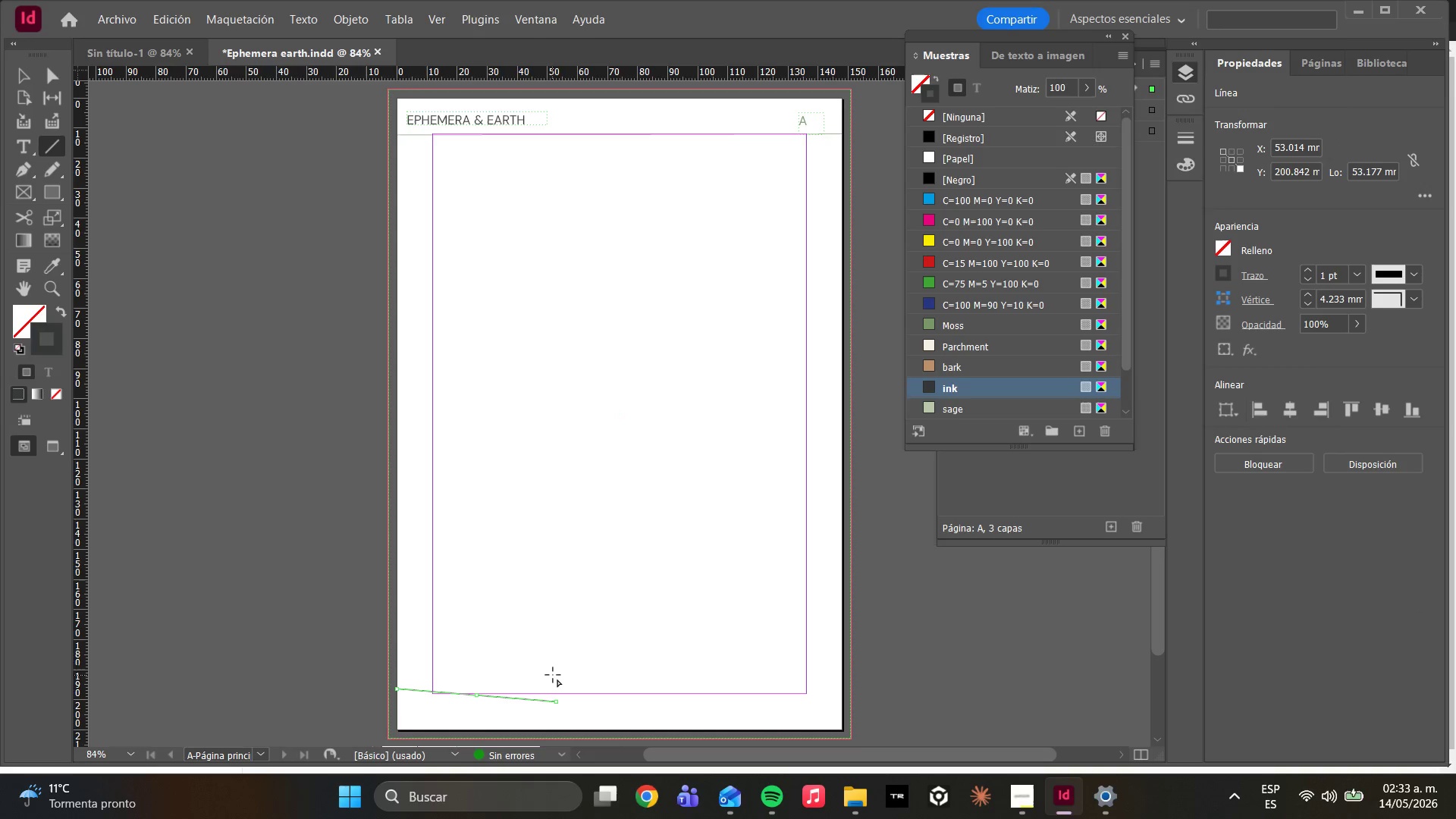 
key(Control+ControlLeft)
 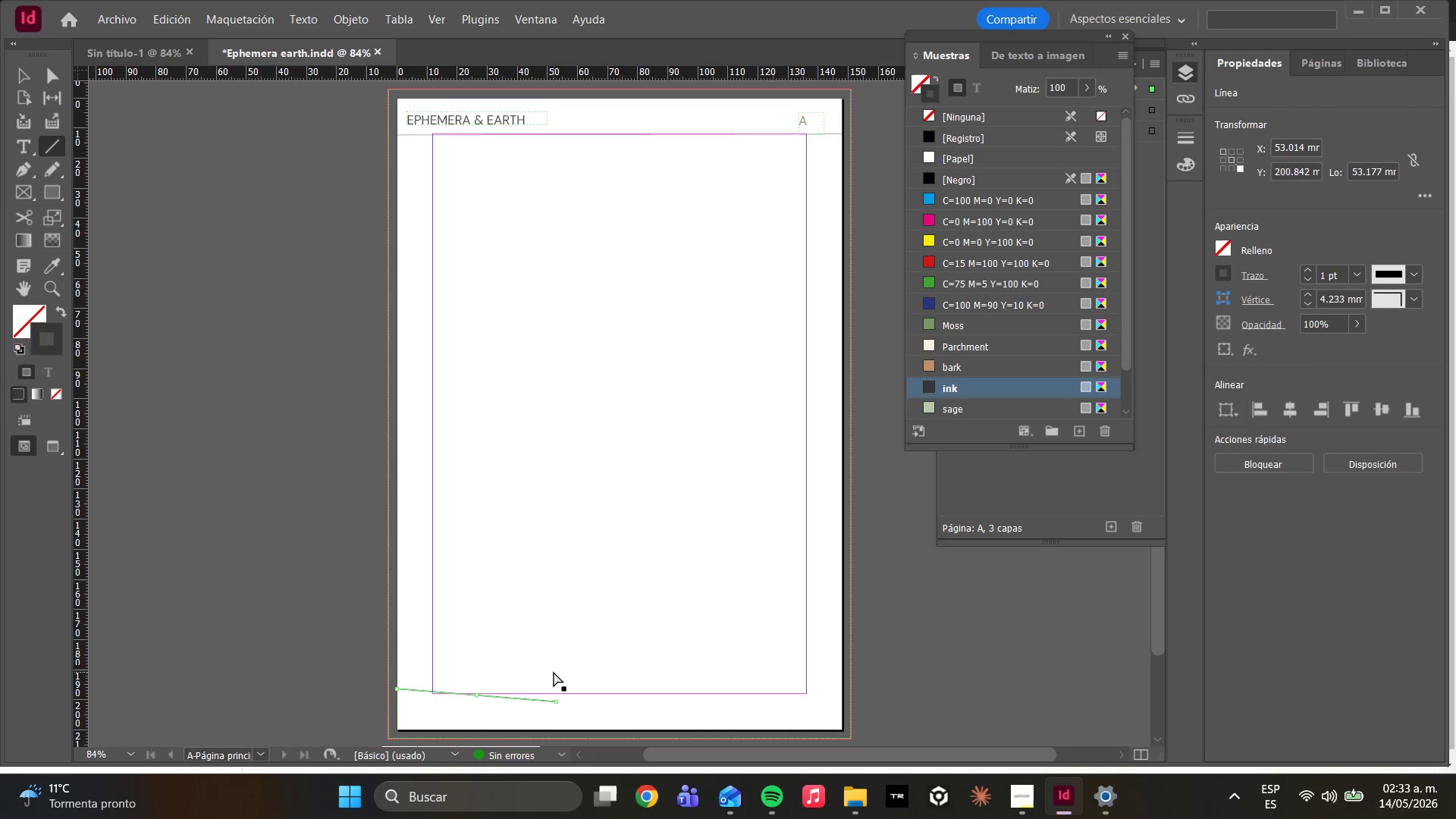 
key(Control+Z)
 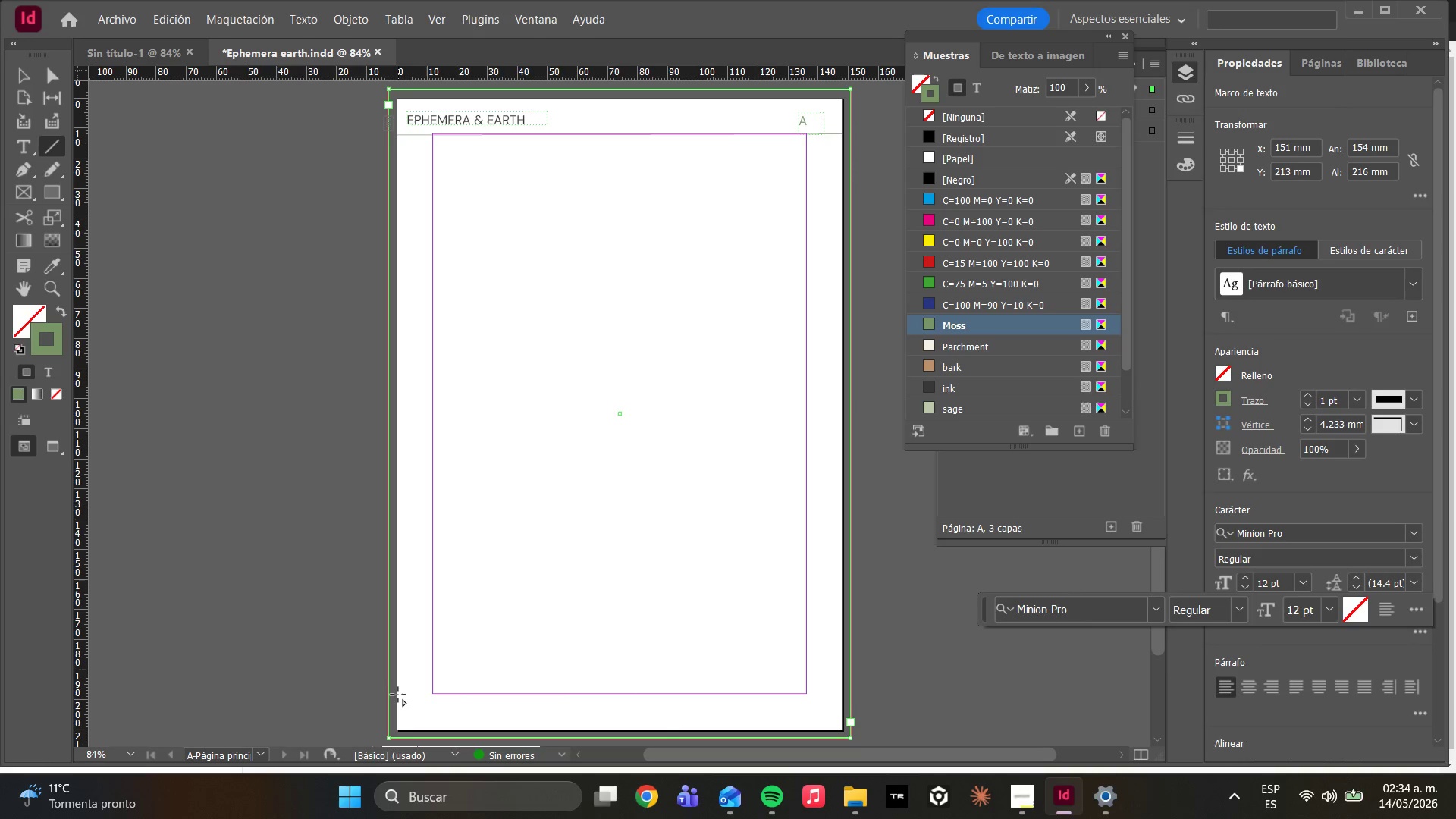 
left_click_drag(start_coordinate=[397, 693], to_coordinate=[915, 707])
 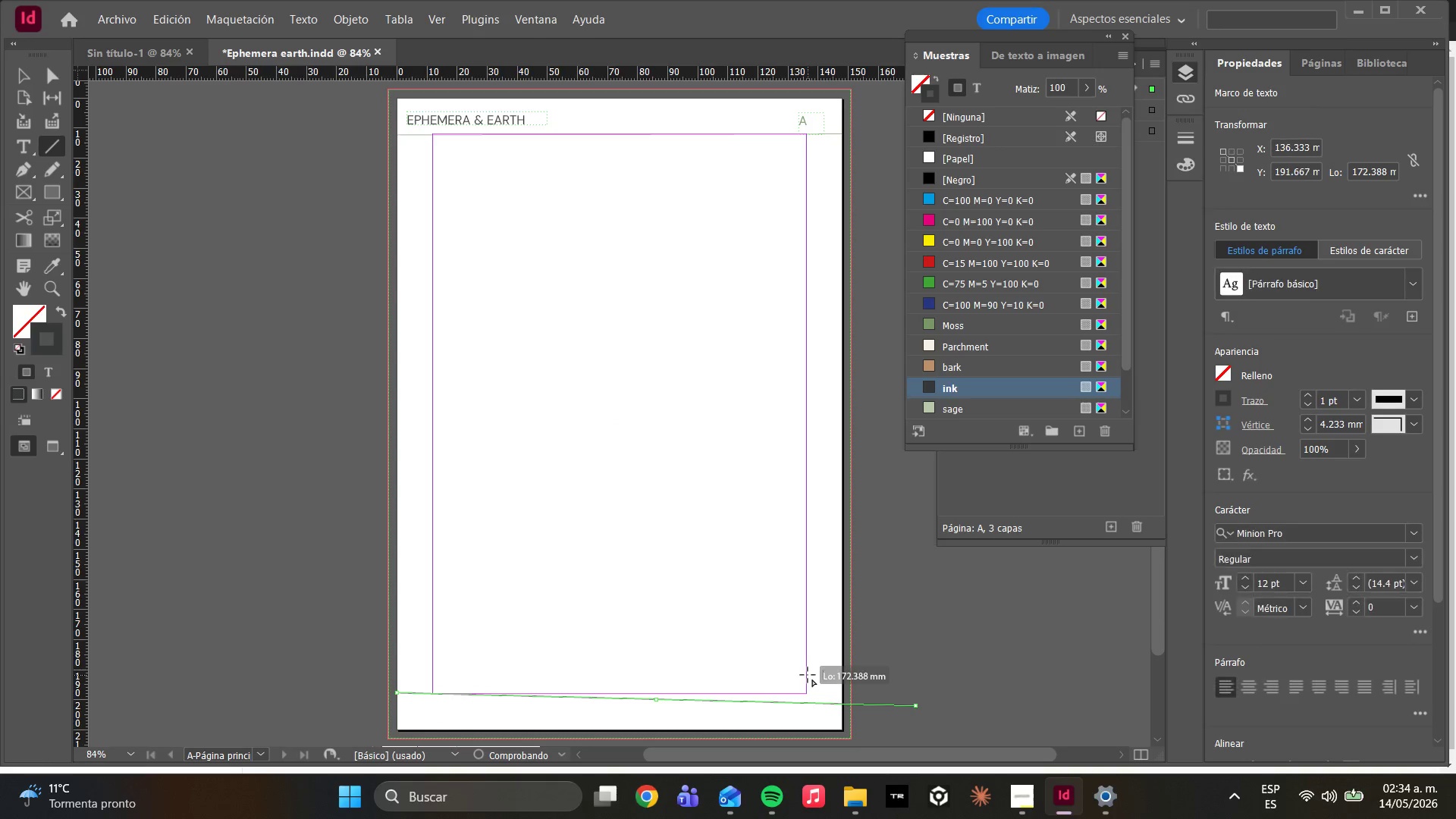 
left_click_drag(start_coordinate=[808, 675], to_coordinate=[829, 689])
 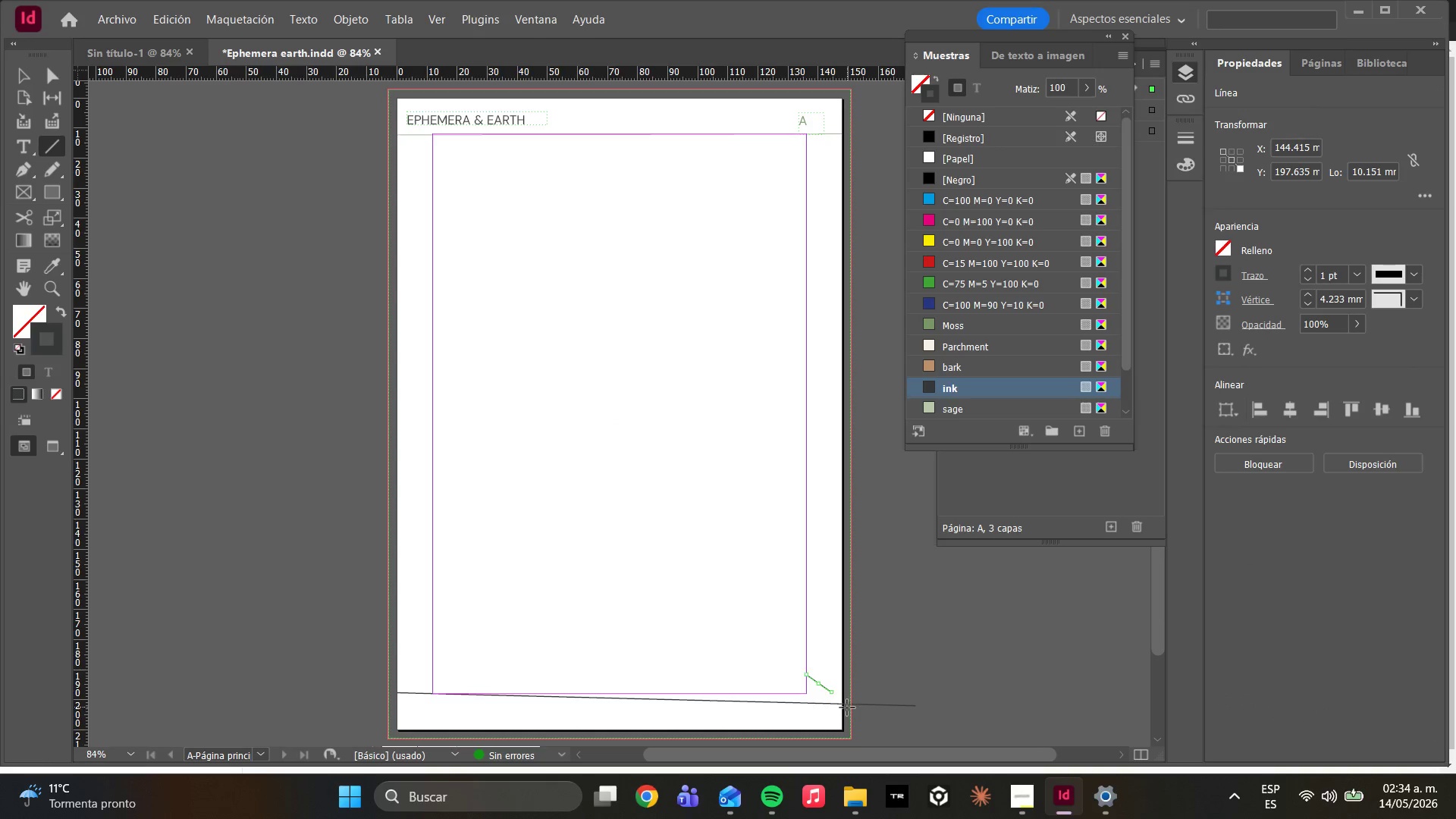 
key(Control+Z)
 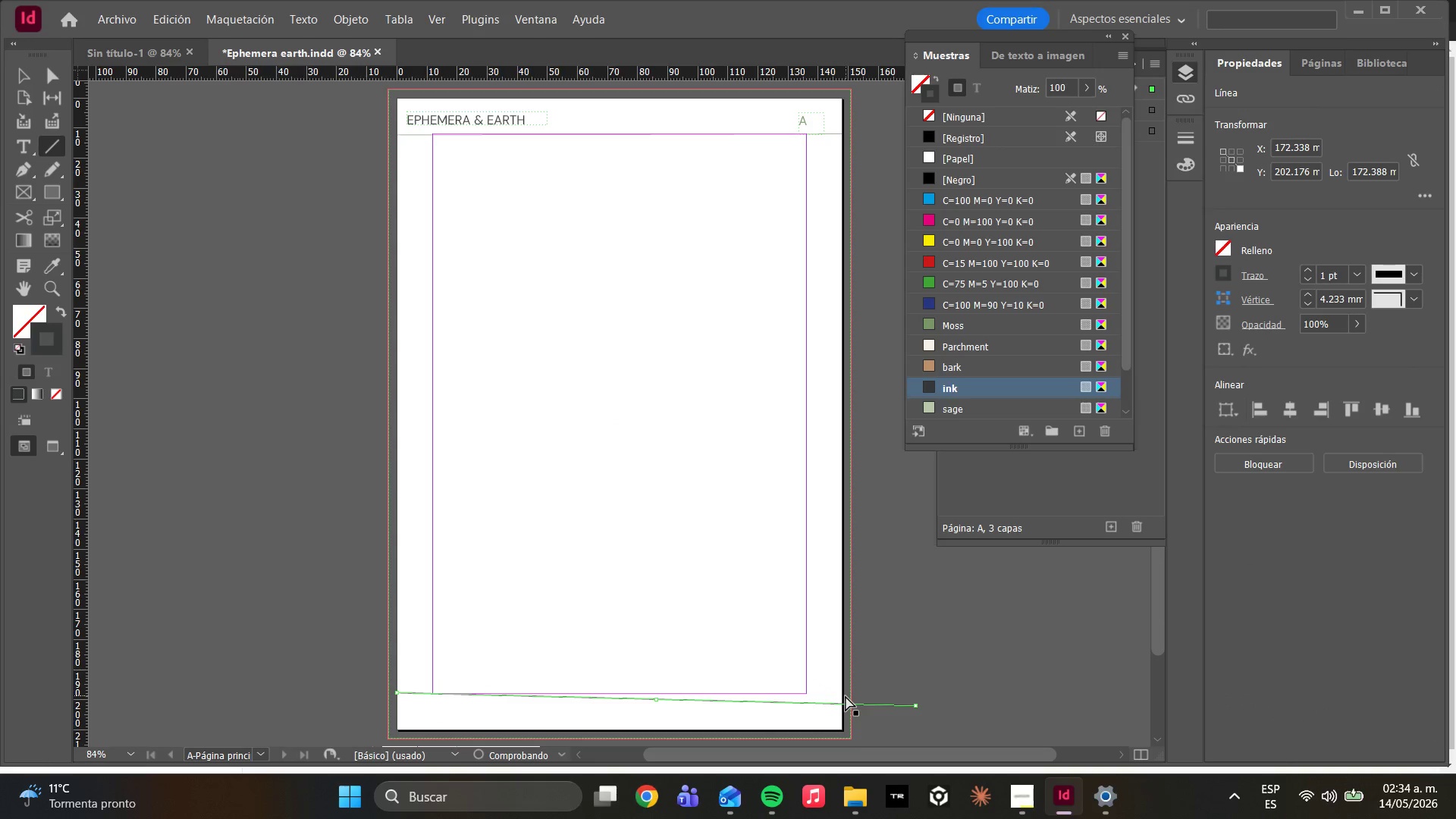 
key(Control+Z)
 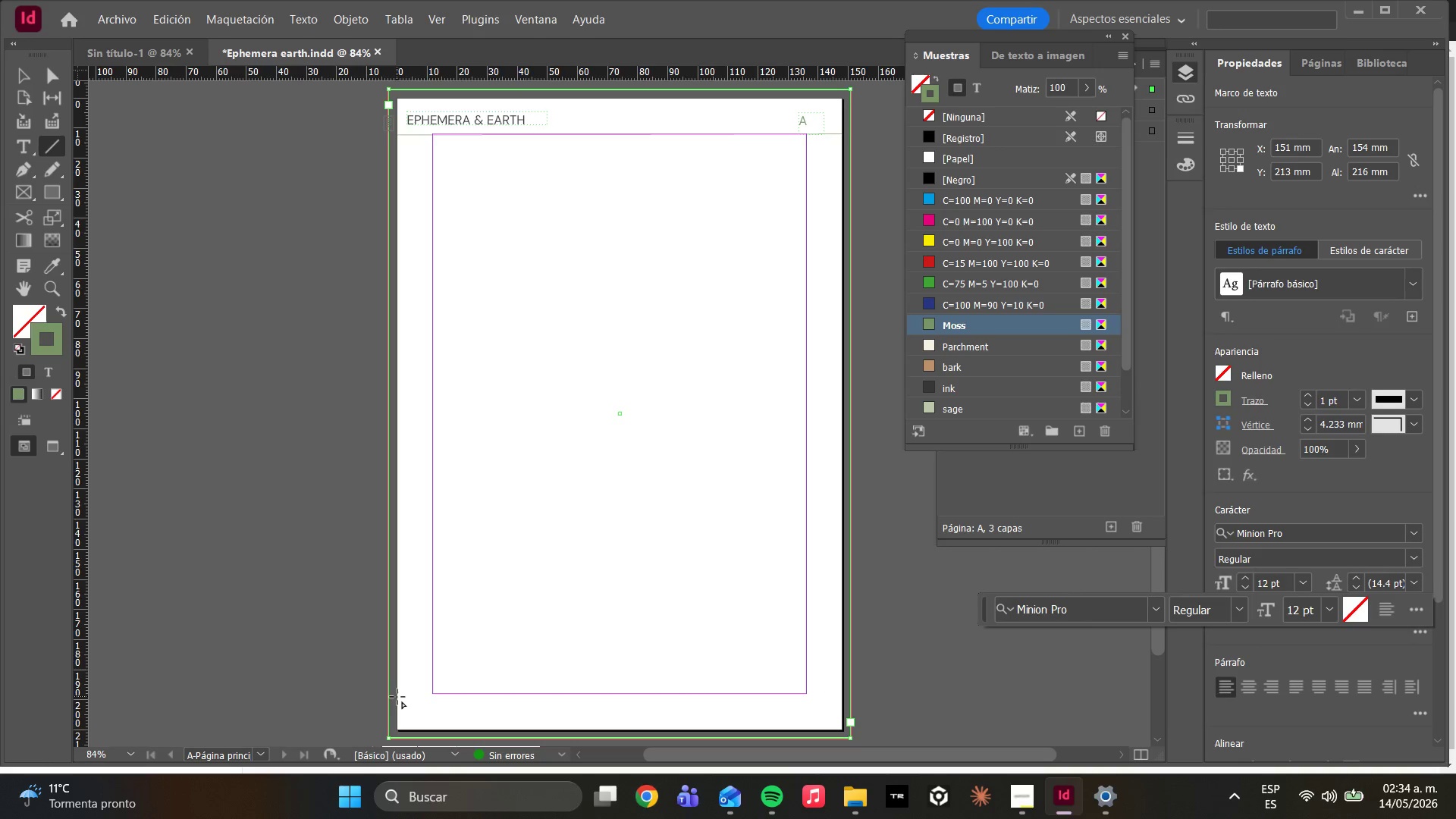 
left_click_drag(start_coordinate=[397, 695], to_coordinate=[839, 701])
 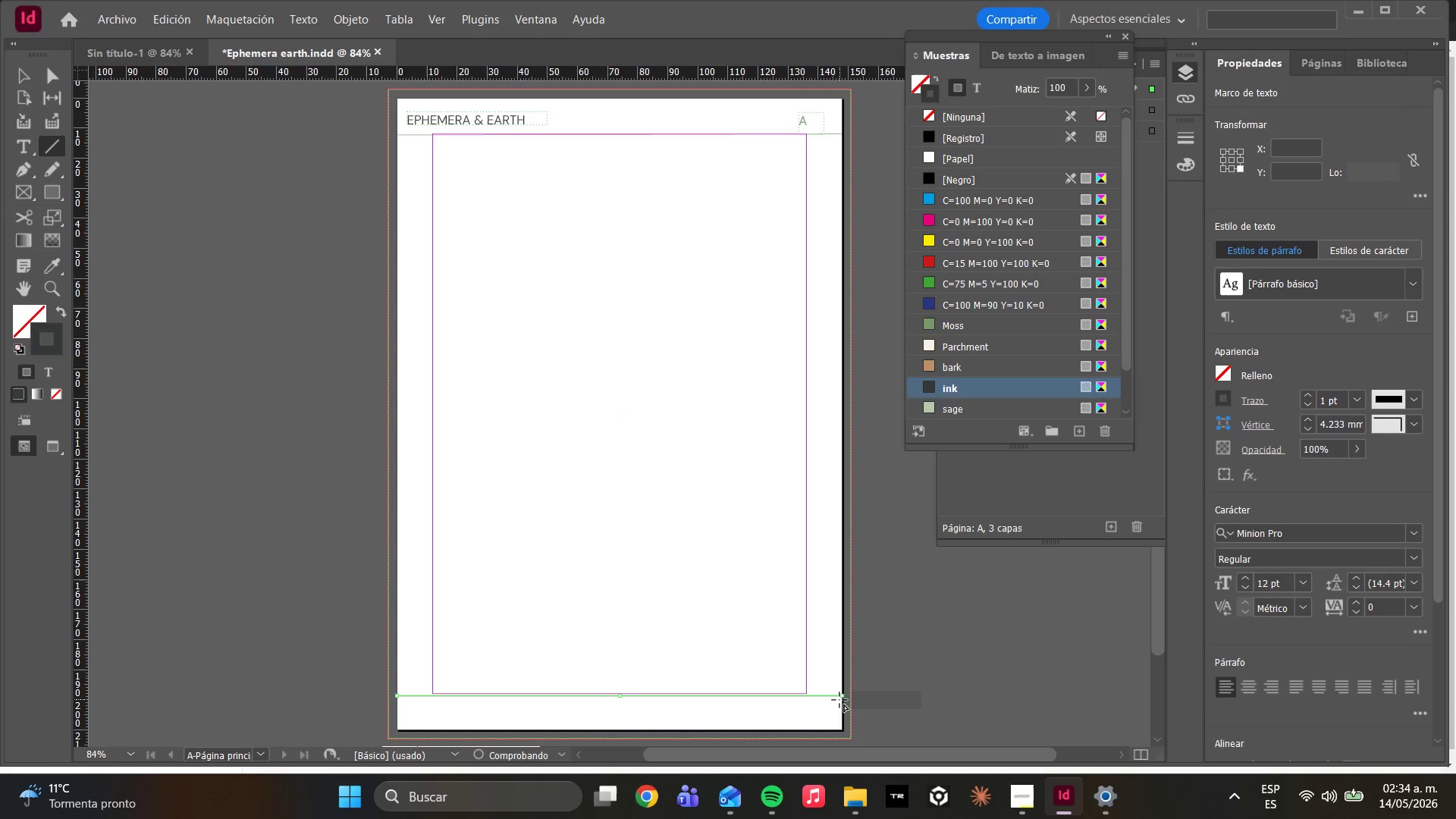 
hold_key(key=ShiftLeft, duration=3.72)
double_click([839, 700])
 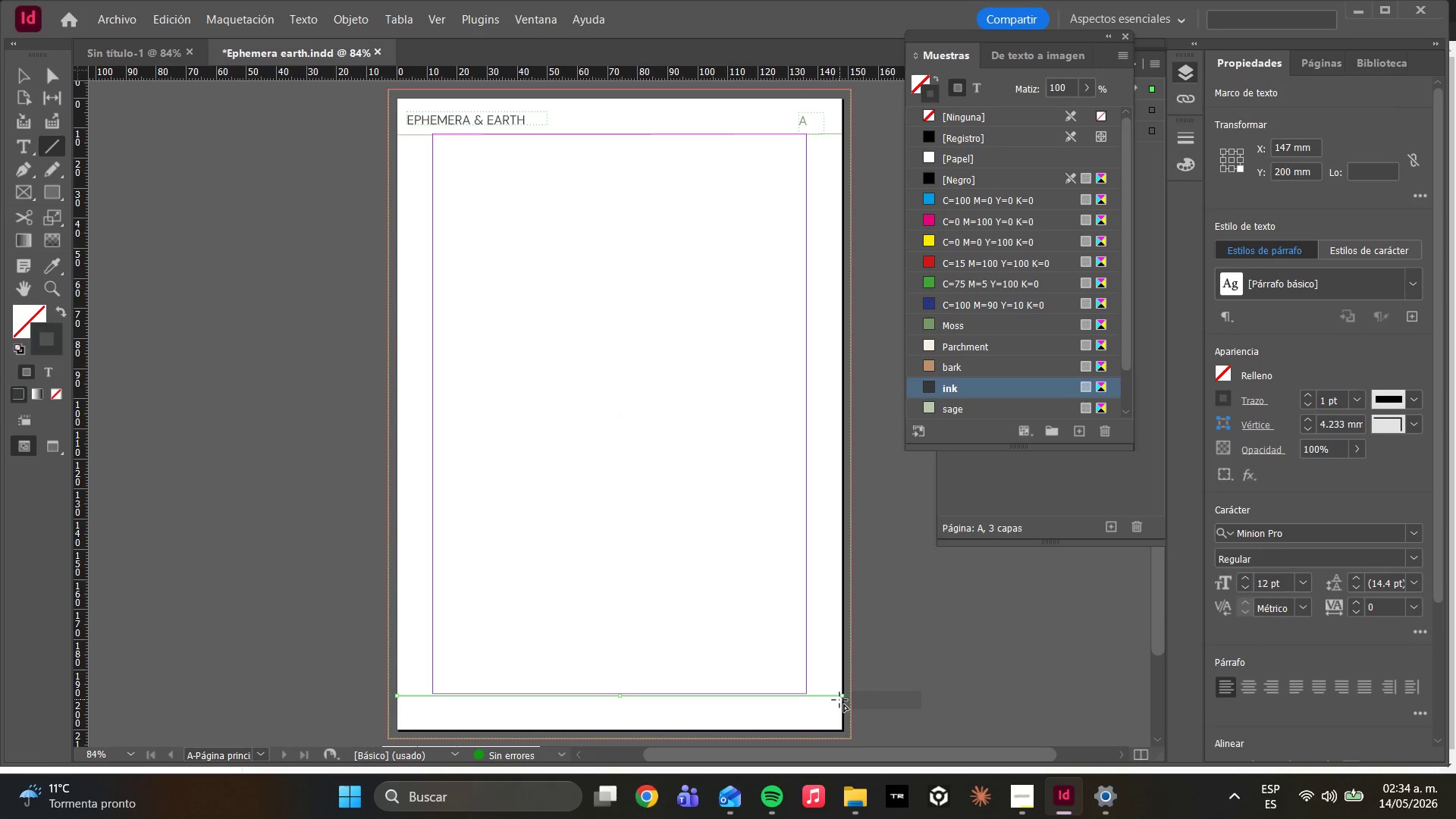 
triple_click([839, 700])
 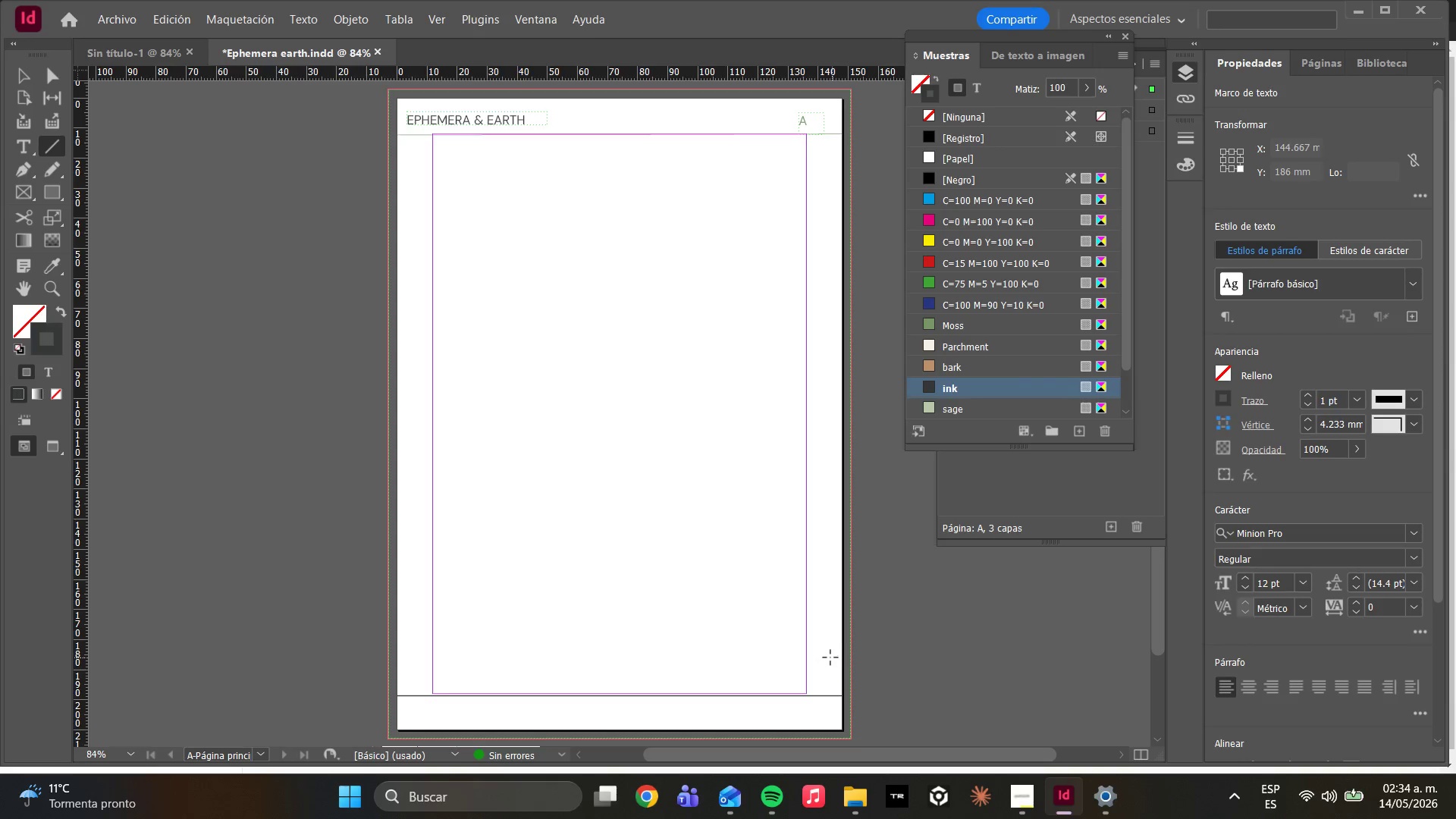 
scroll: coordinate [624, 649], scroll_direction: down, amount: 2.0
 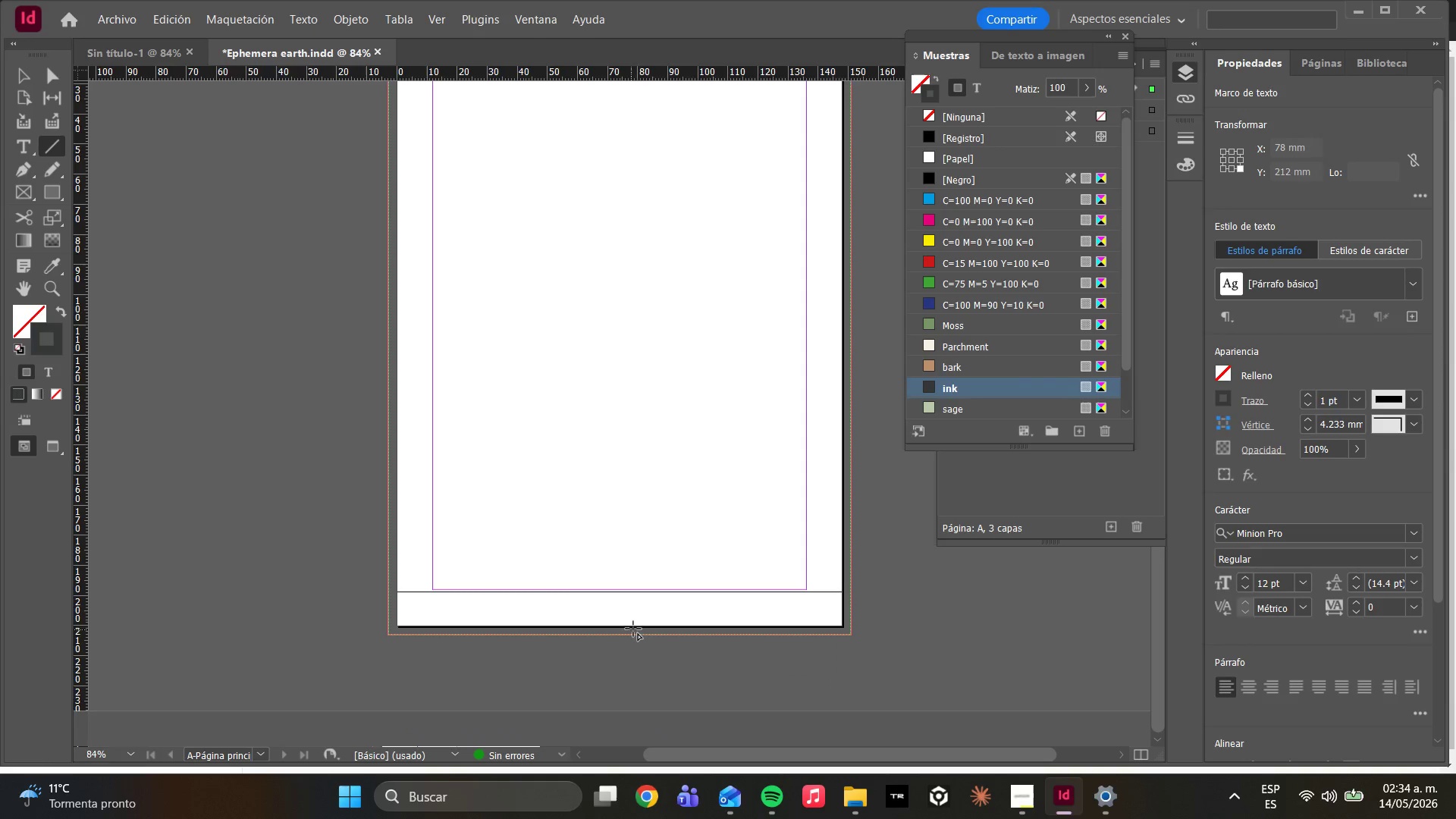 
key(Control+Z)
 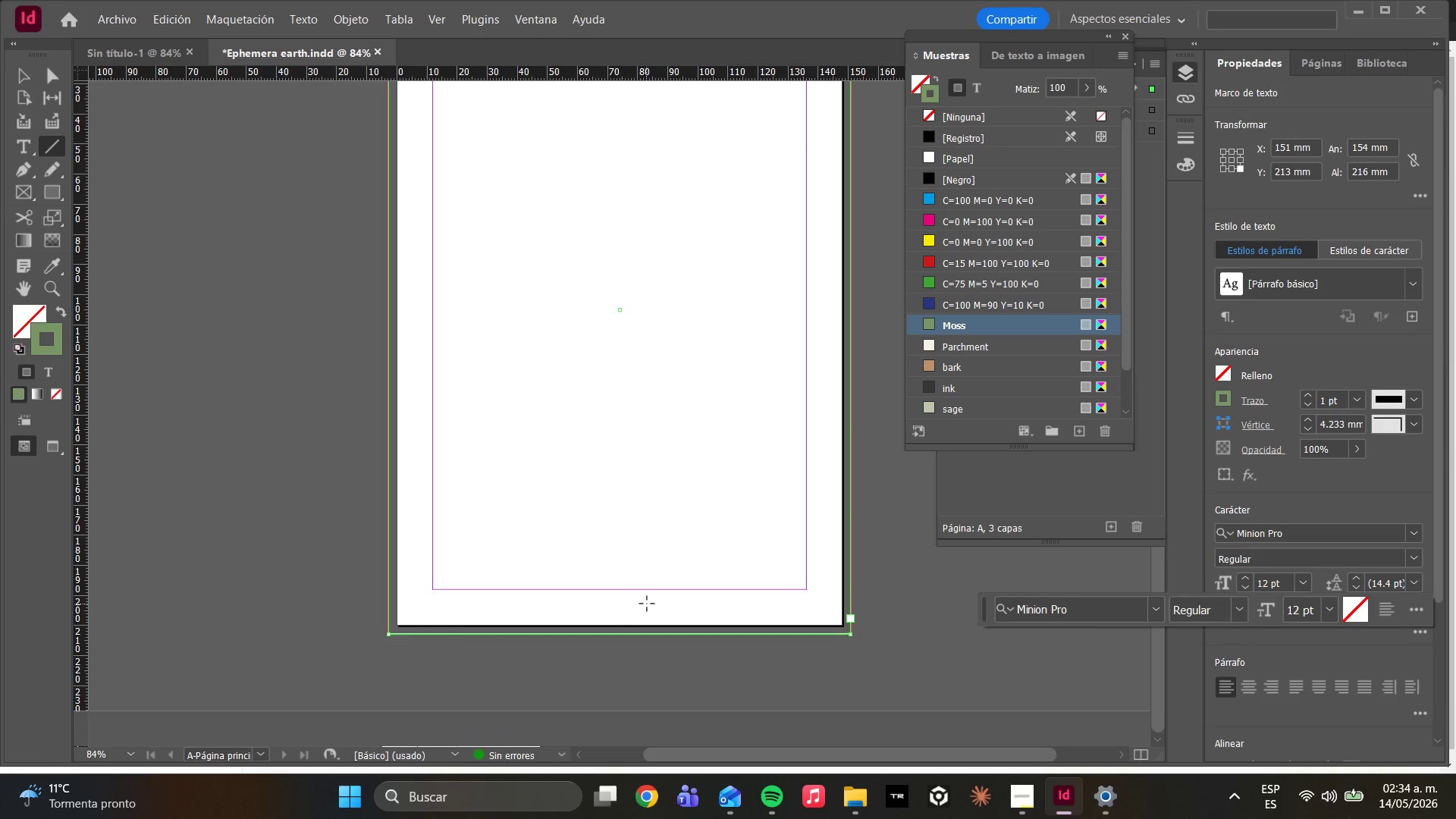 
scroll: coordinate [672, 561], scroll_direction: up, amount: 12.0
 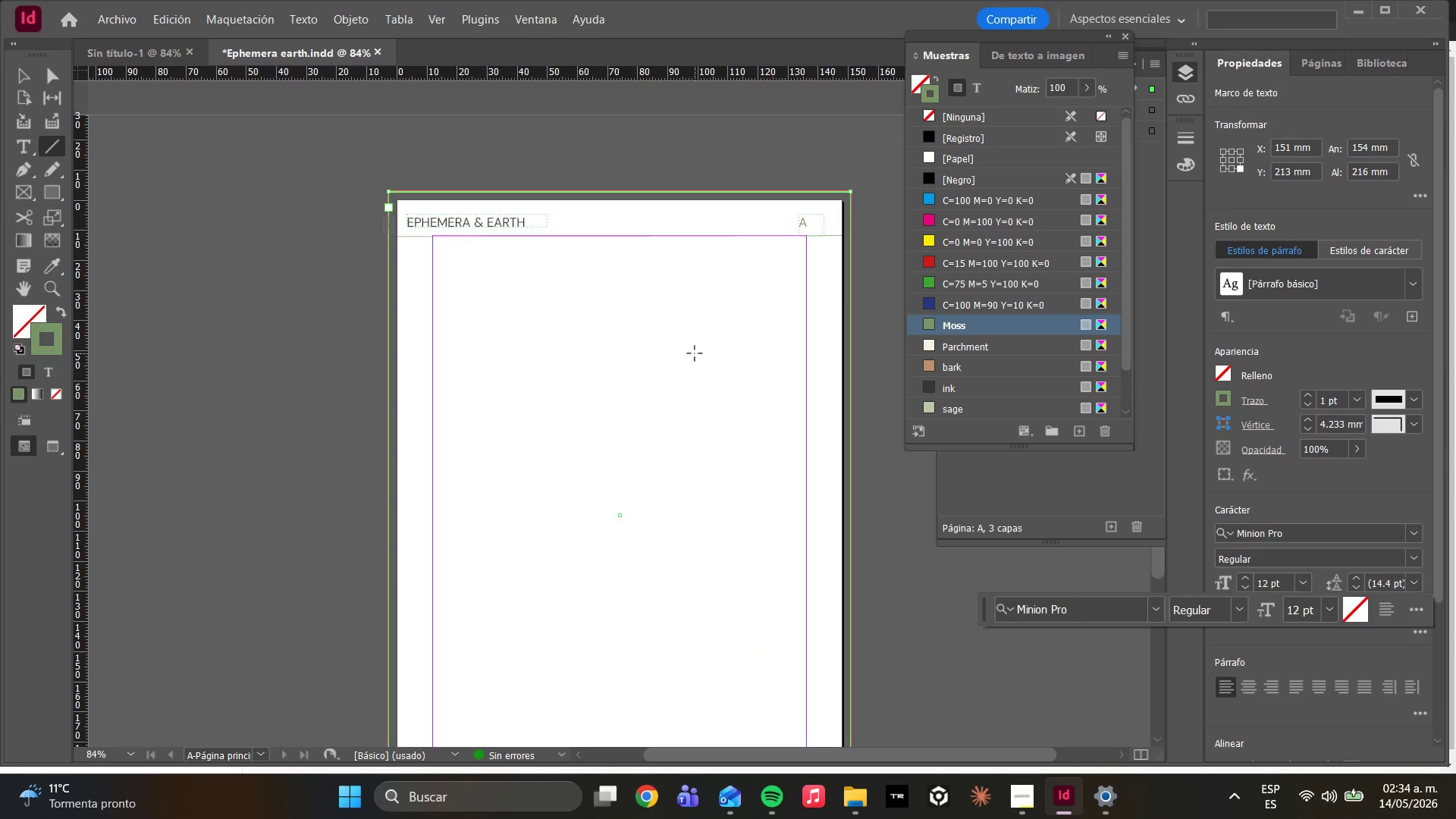 
scroll: coordinate [465, 399], scroll_direction: down, amount: 5.0
 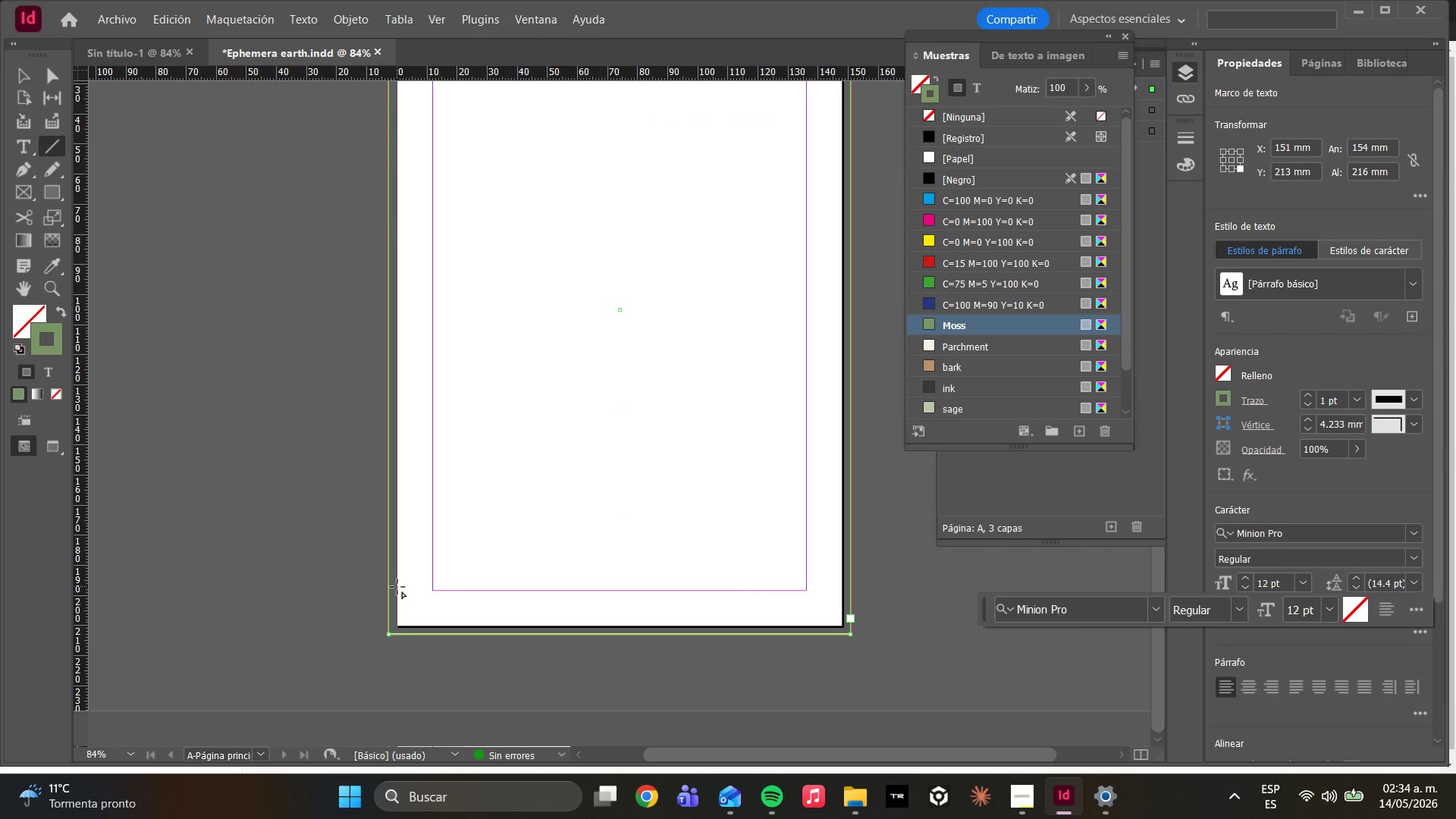 
left_click_drag(start_coordinate=[397, 587], to_coordinate=[843, 586])
 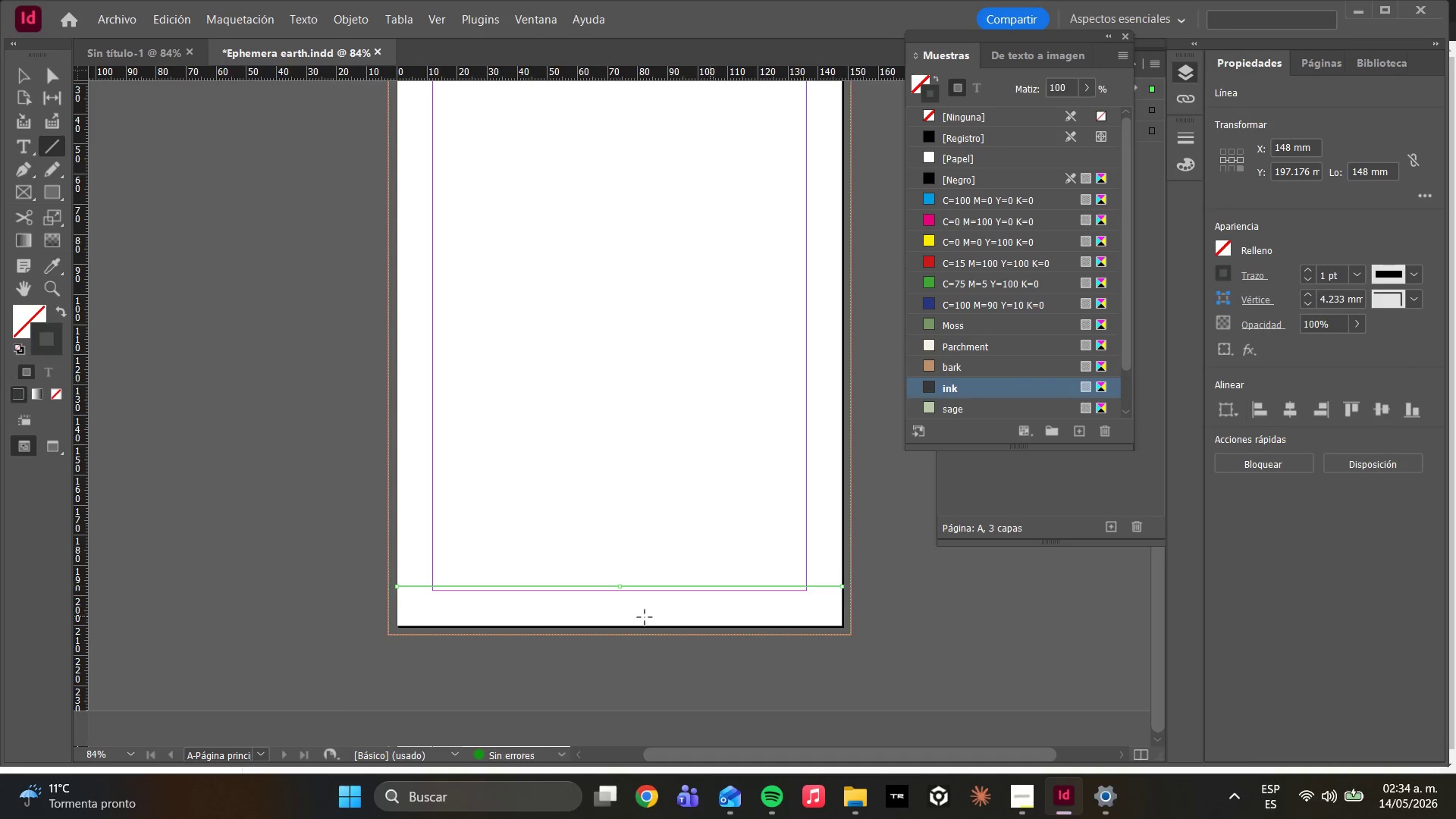 
hold_key(key=ShiftLeft, duration=1.88)
 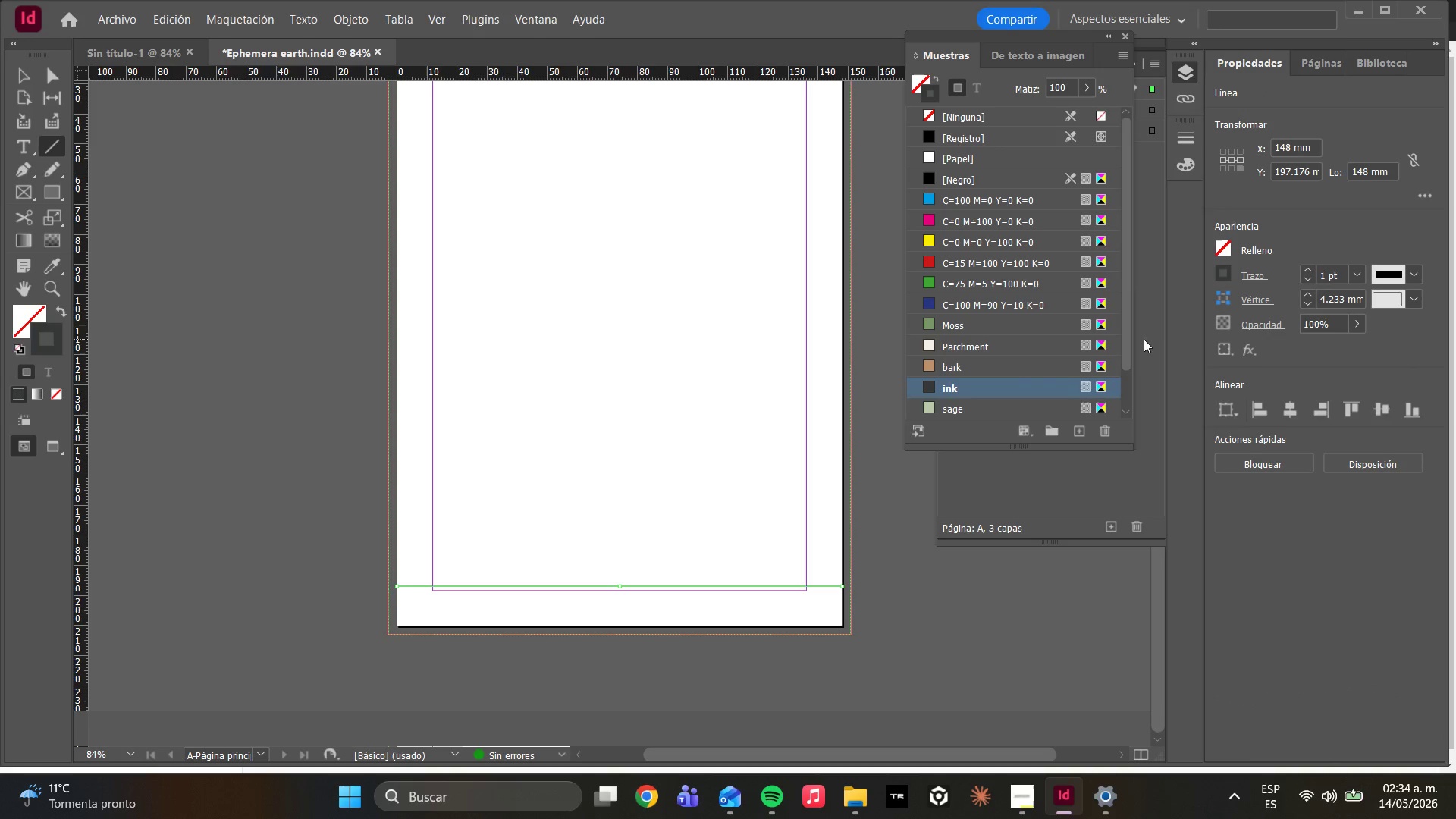 
scroll: coordinate [818, 289], scroll_direction: up, amount: 3.0
 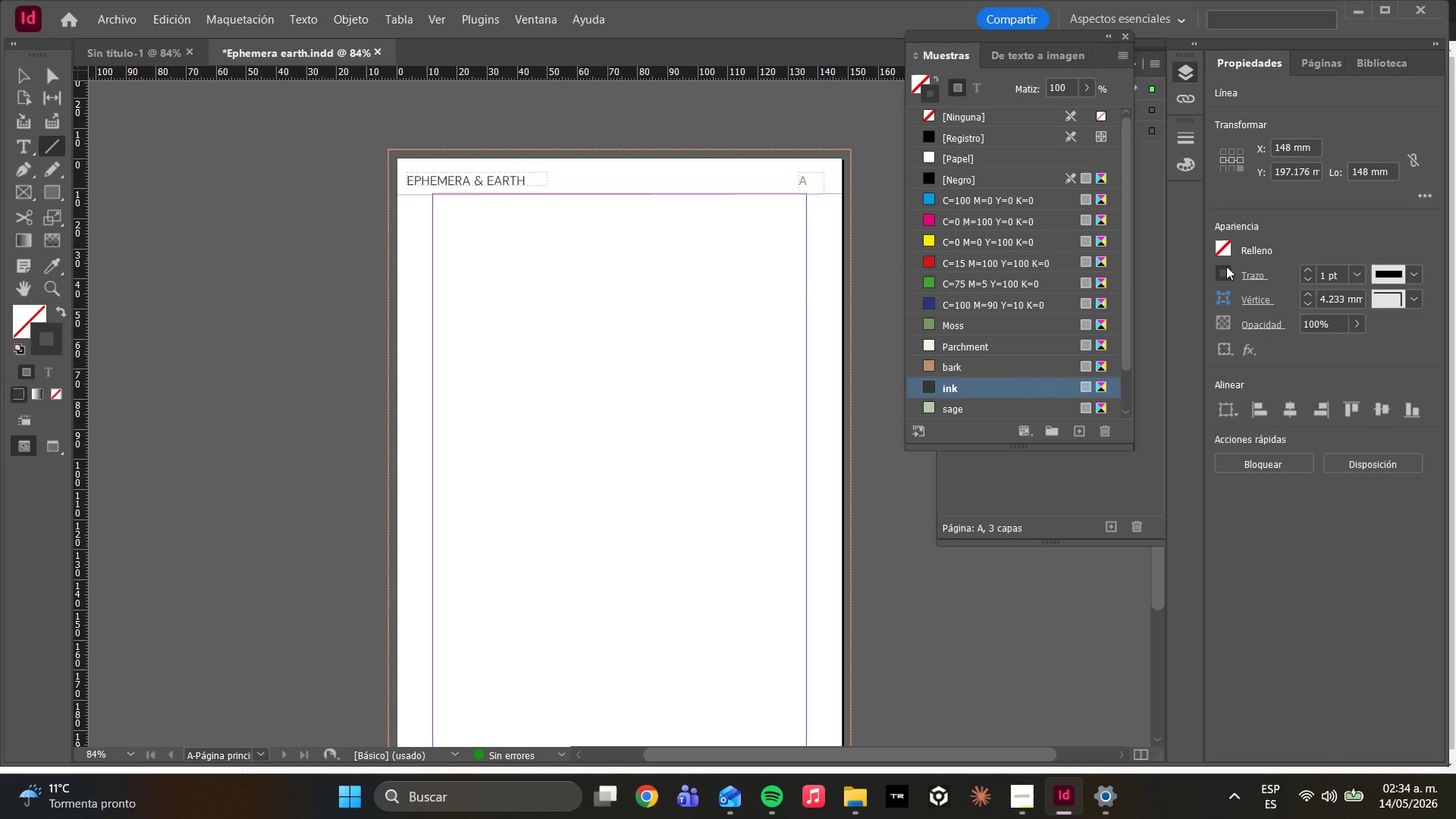 
left_click([1232, 273])
 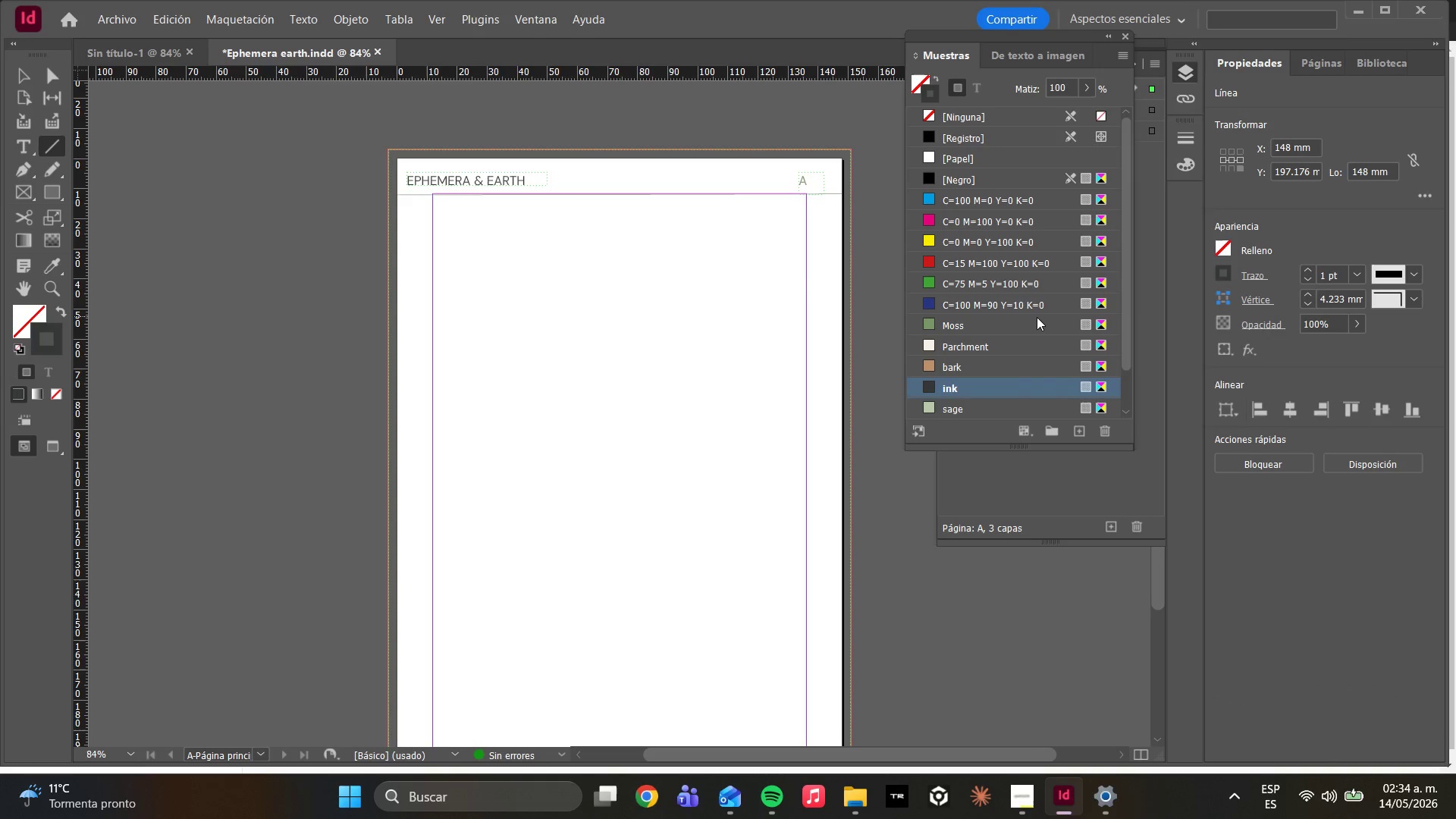 
scroll: coordinate [1037, 317], scroll_direction: up, amount: 1.0
 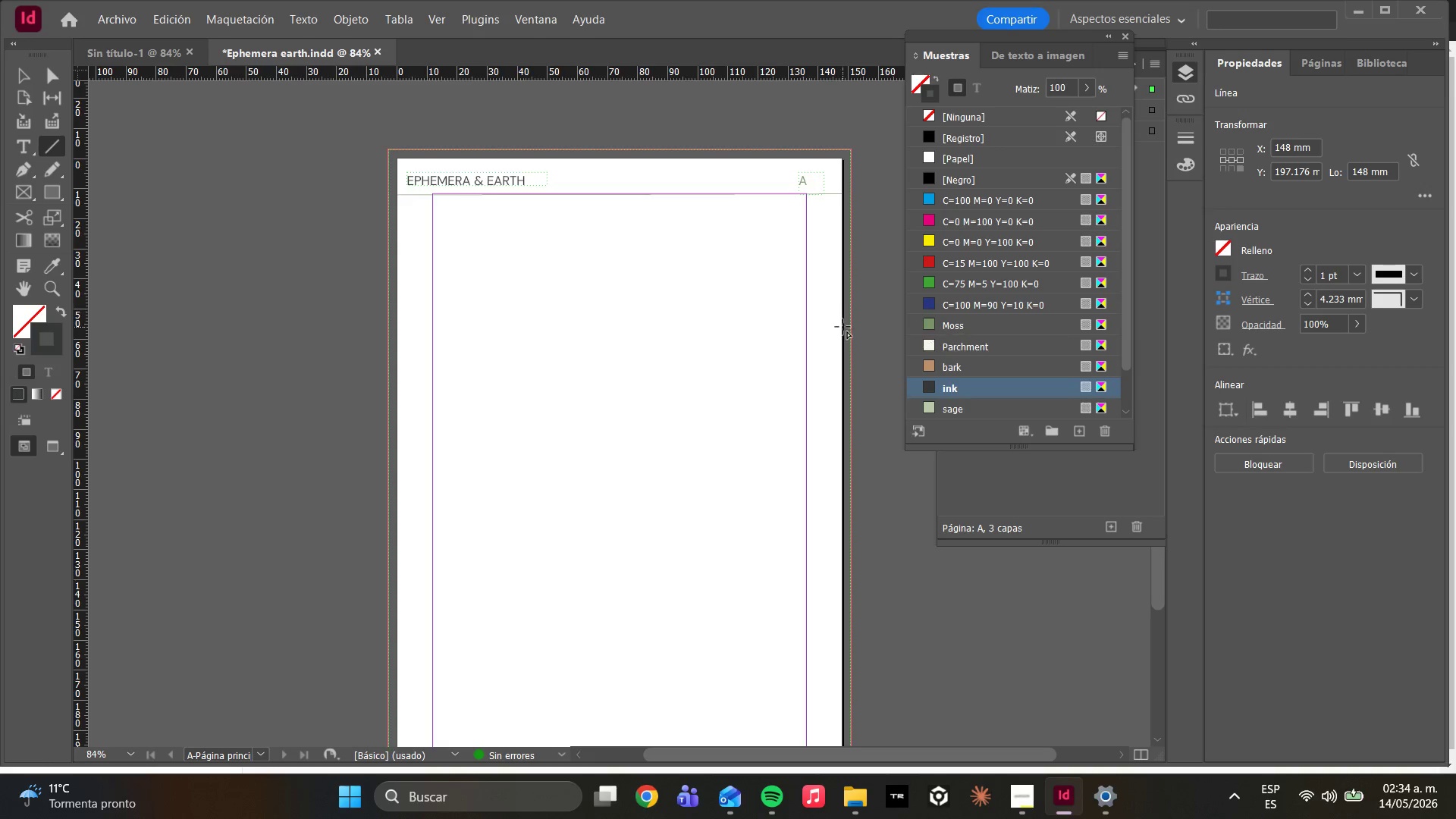 
scroll: coordinate [610, 419], scroll_direction: down, amount: 3.0
 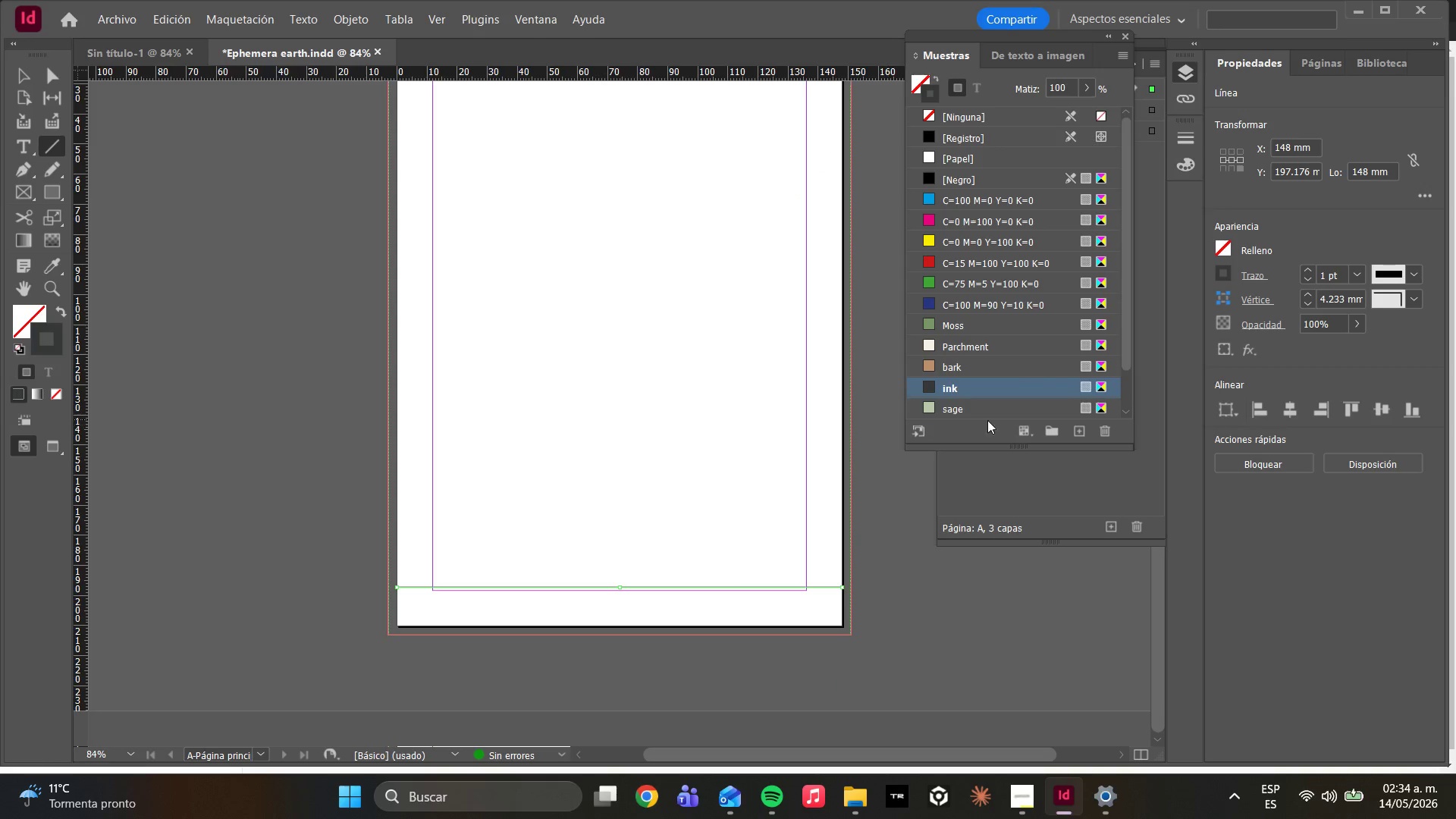 
mouse_move([1012, 391])
 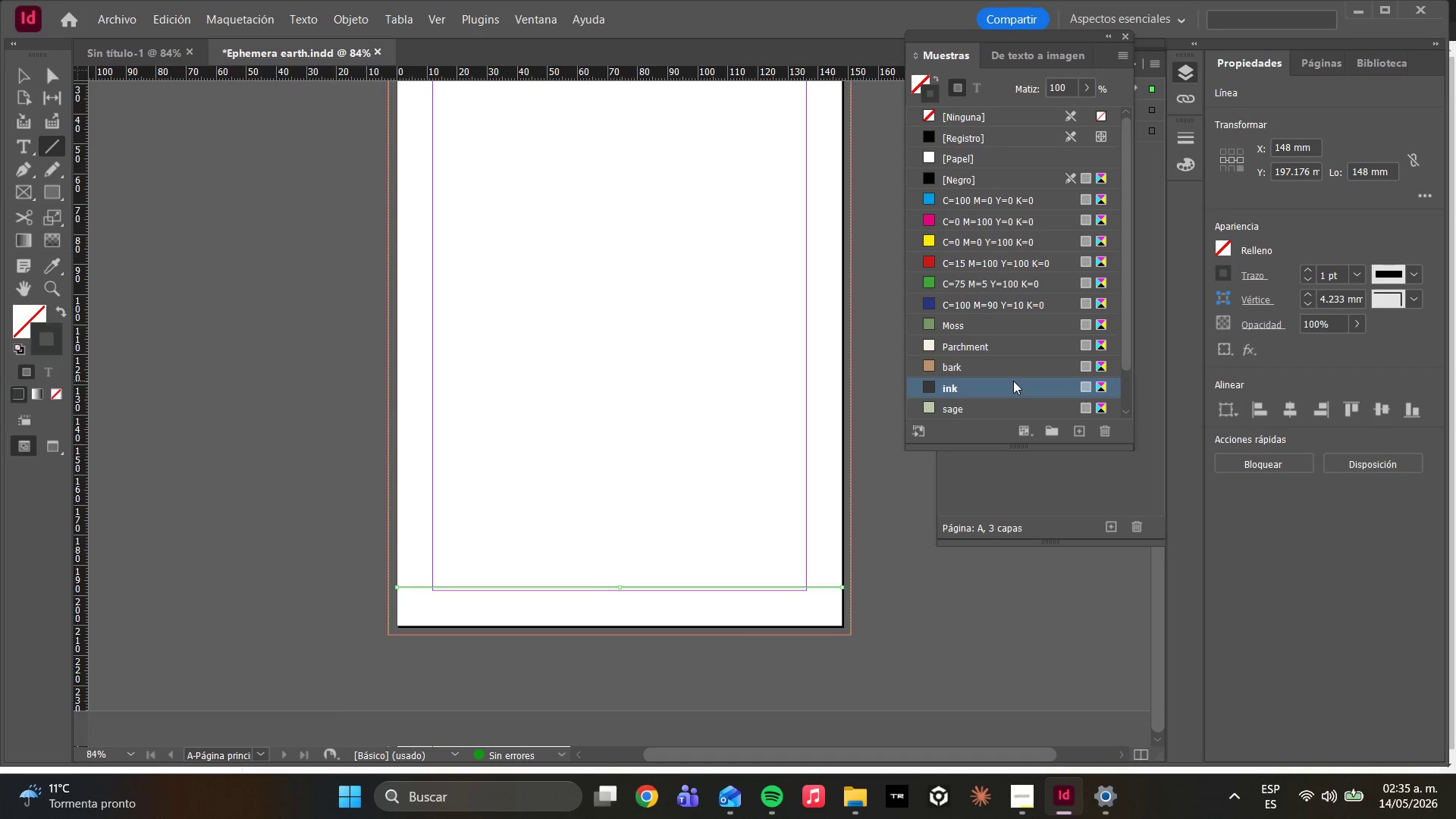 
wait(10.87)
 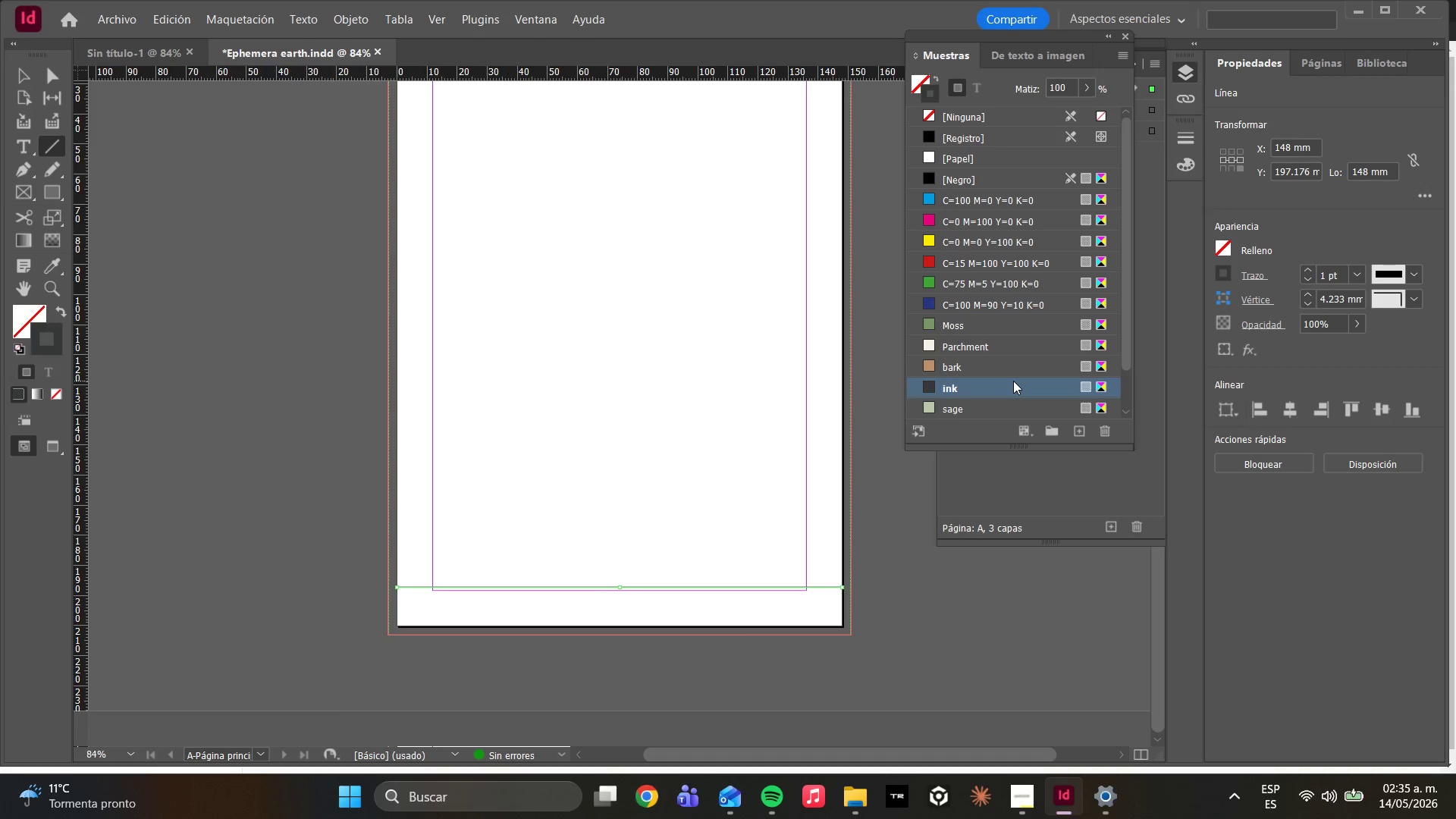 
key(Escape)
 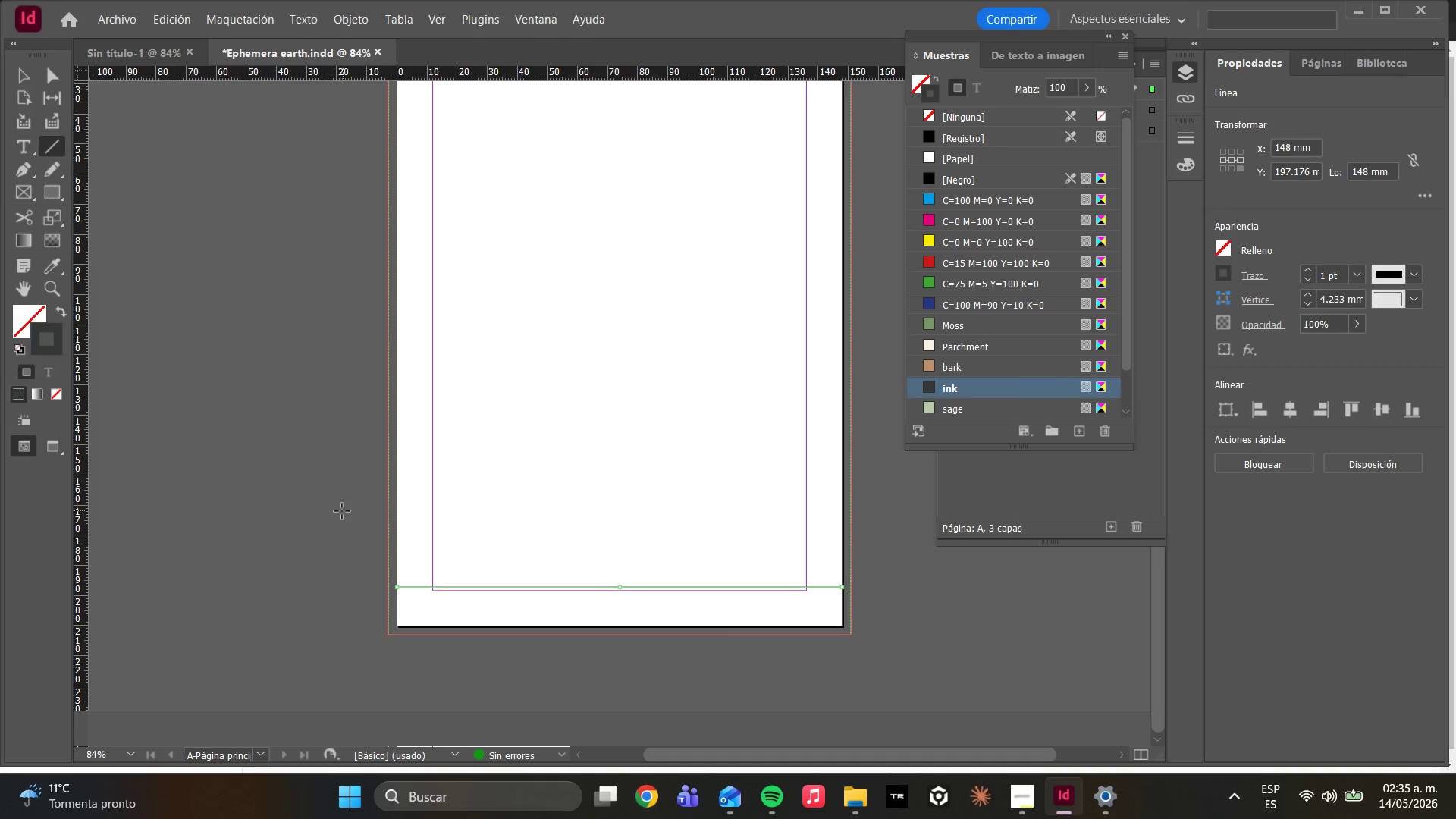 
left_click([343, 512])
 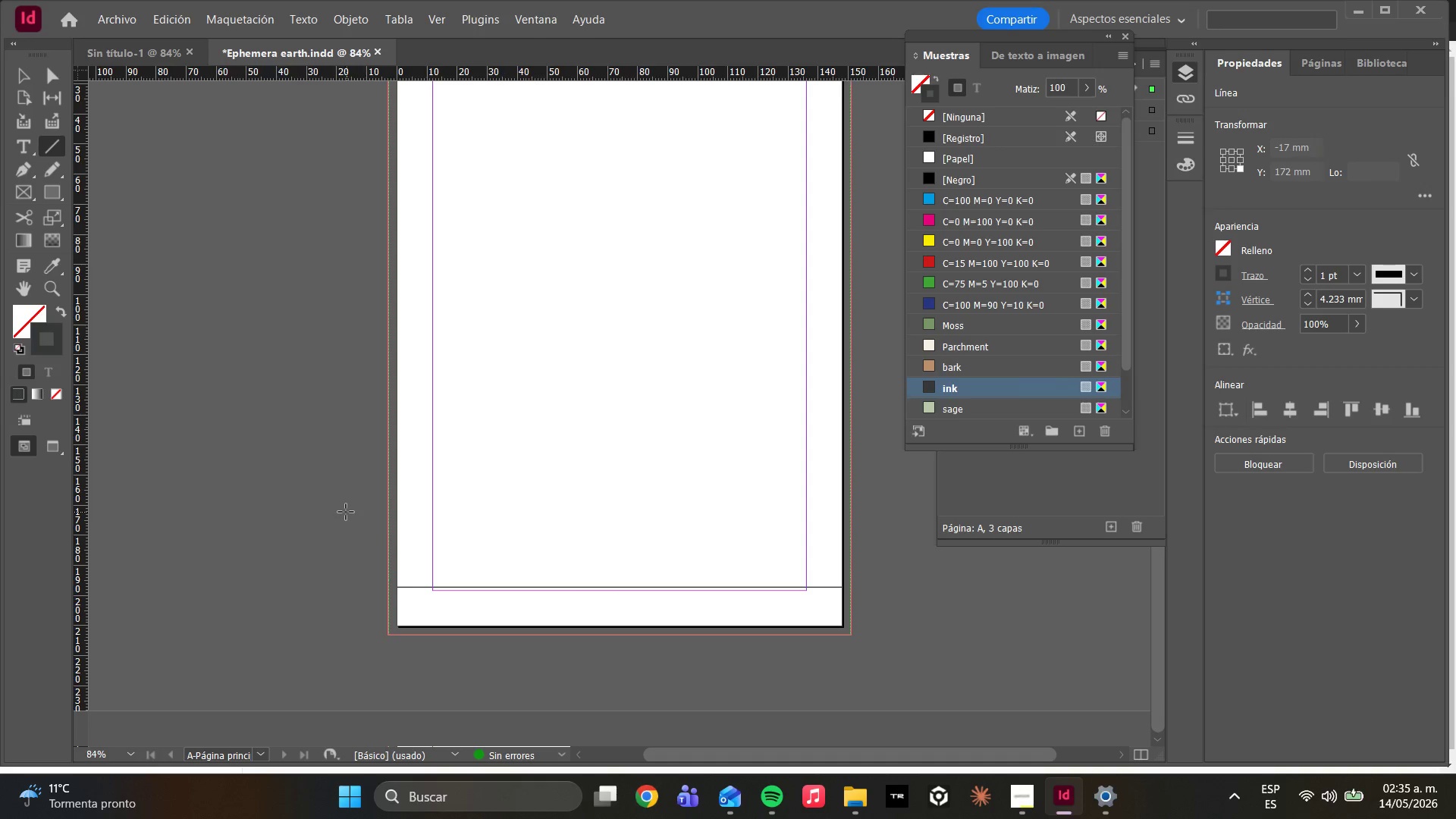 
key(Escape)
 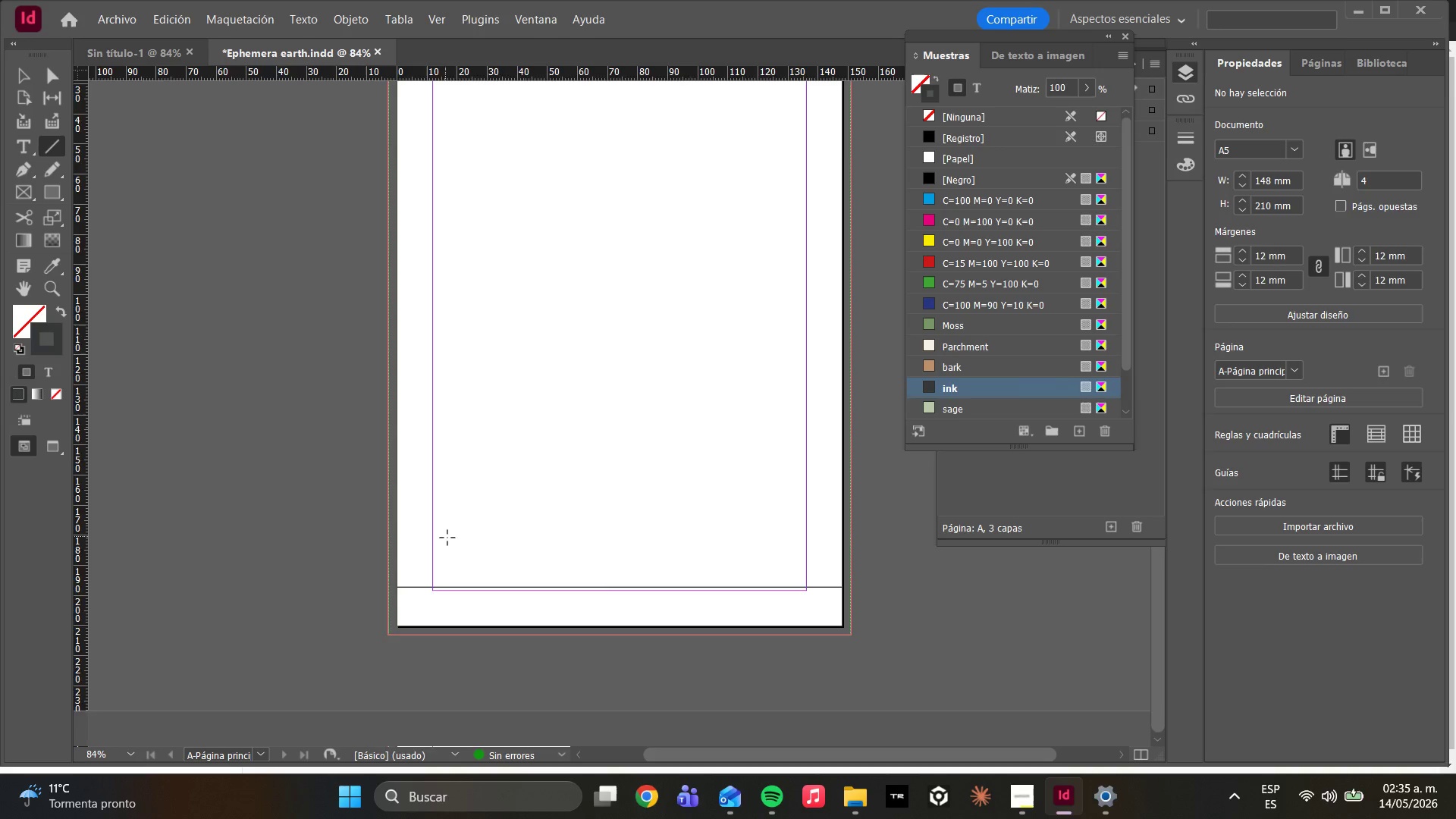 
scroll: coordinate [449, 536], scroll_direction: up, amount: 3.0
 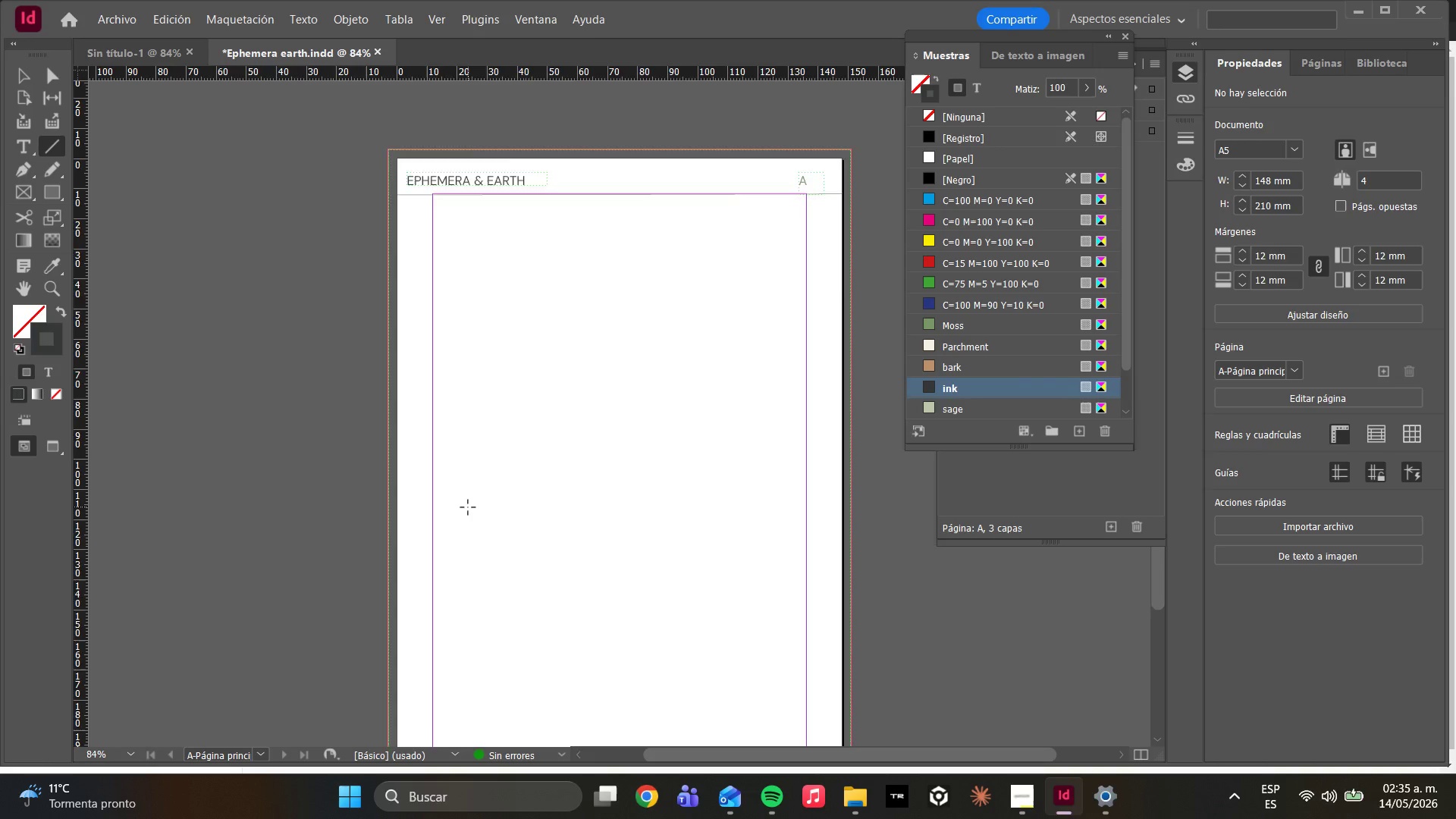 
scroll: coordinate [468, 508], scroll_direction: down, amount: 3.0
 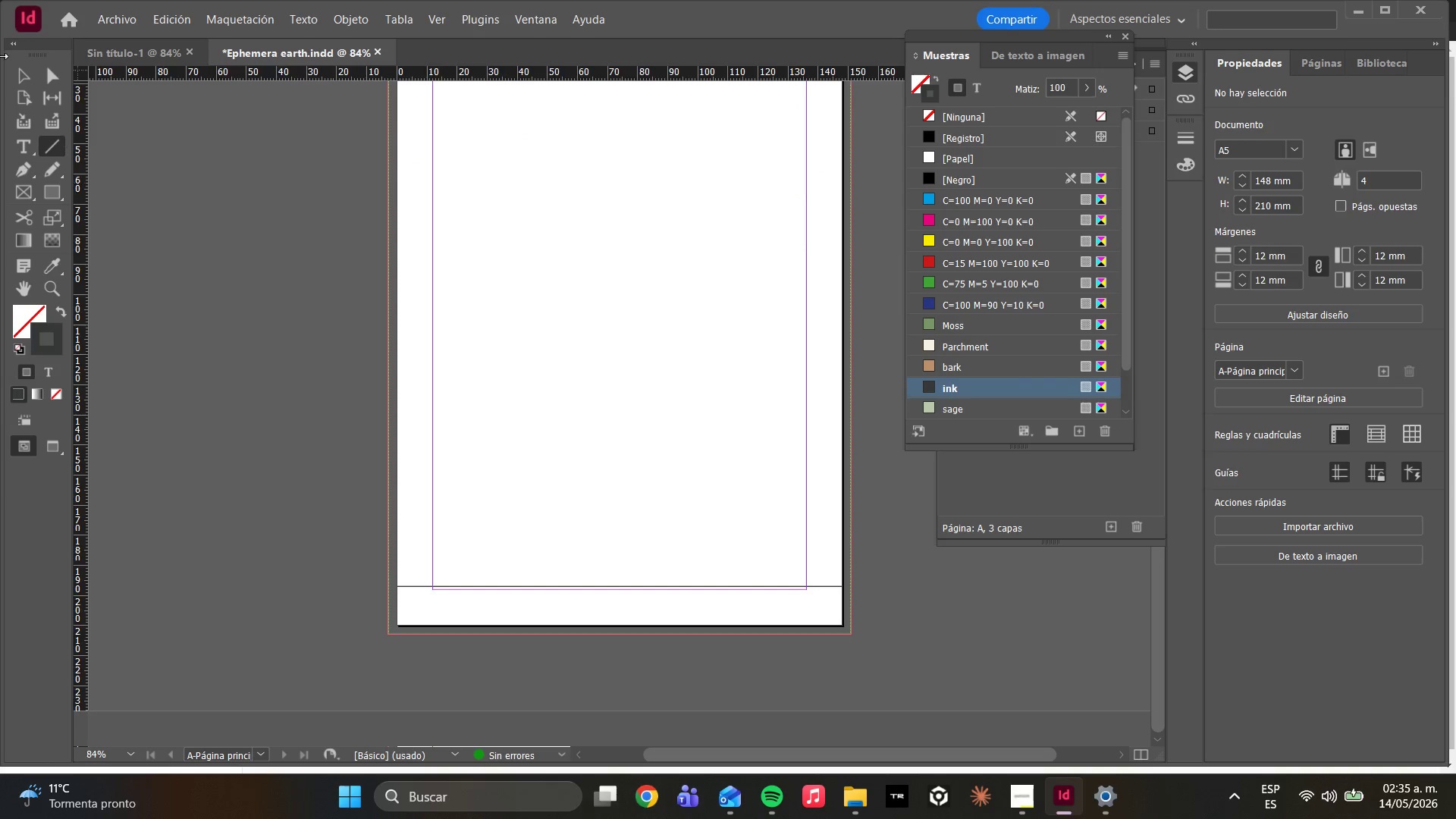 
left_click([55, 81])
 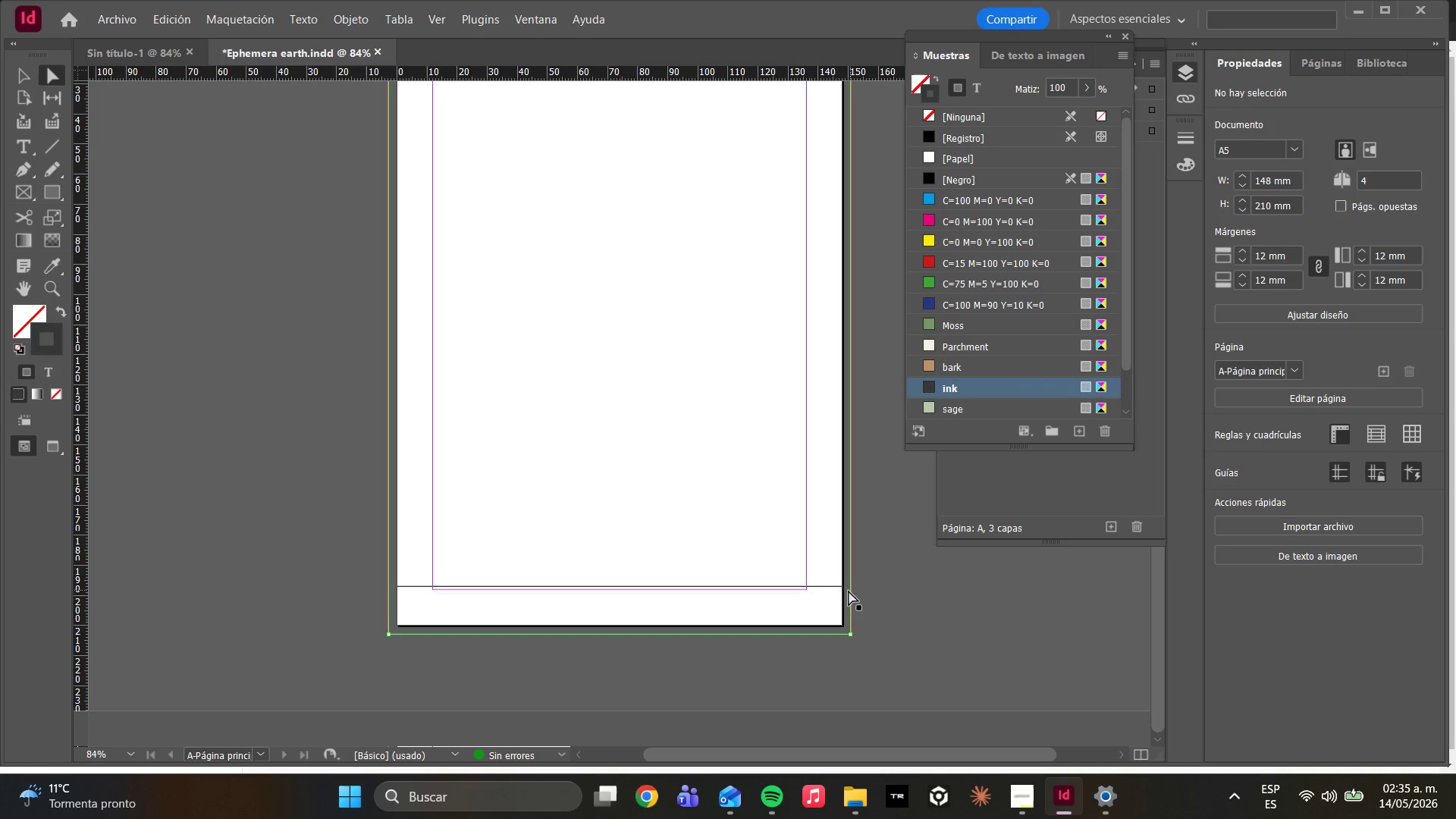 
left_click([829, 588])
 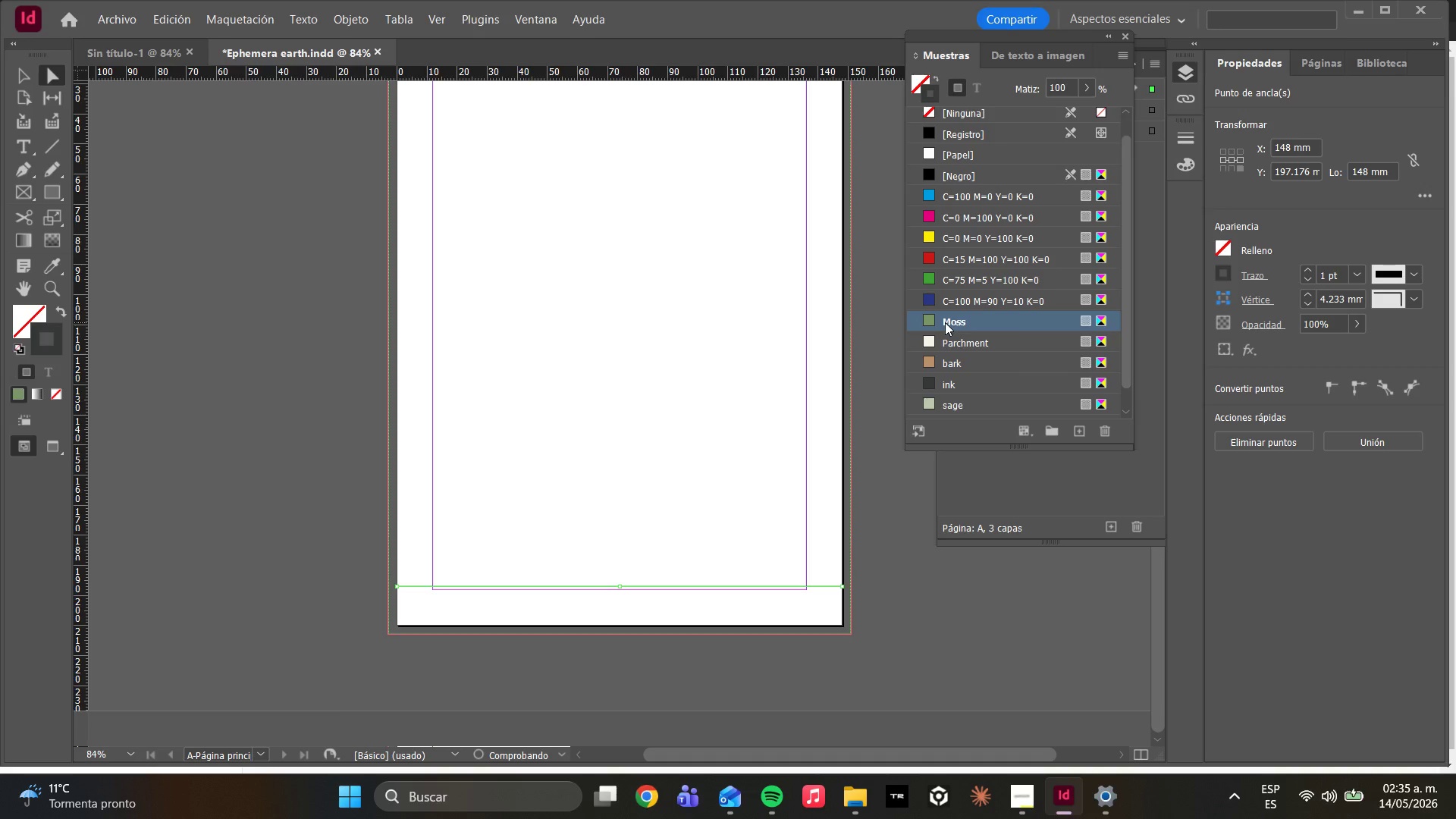 
wait(5.92)
 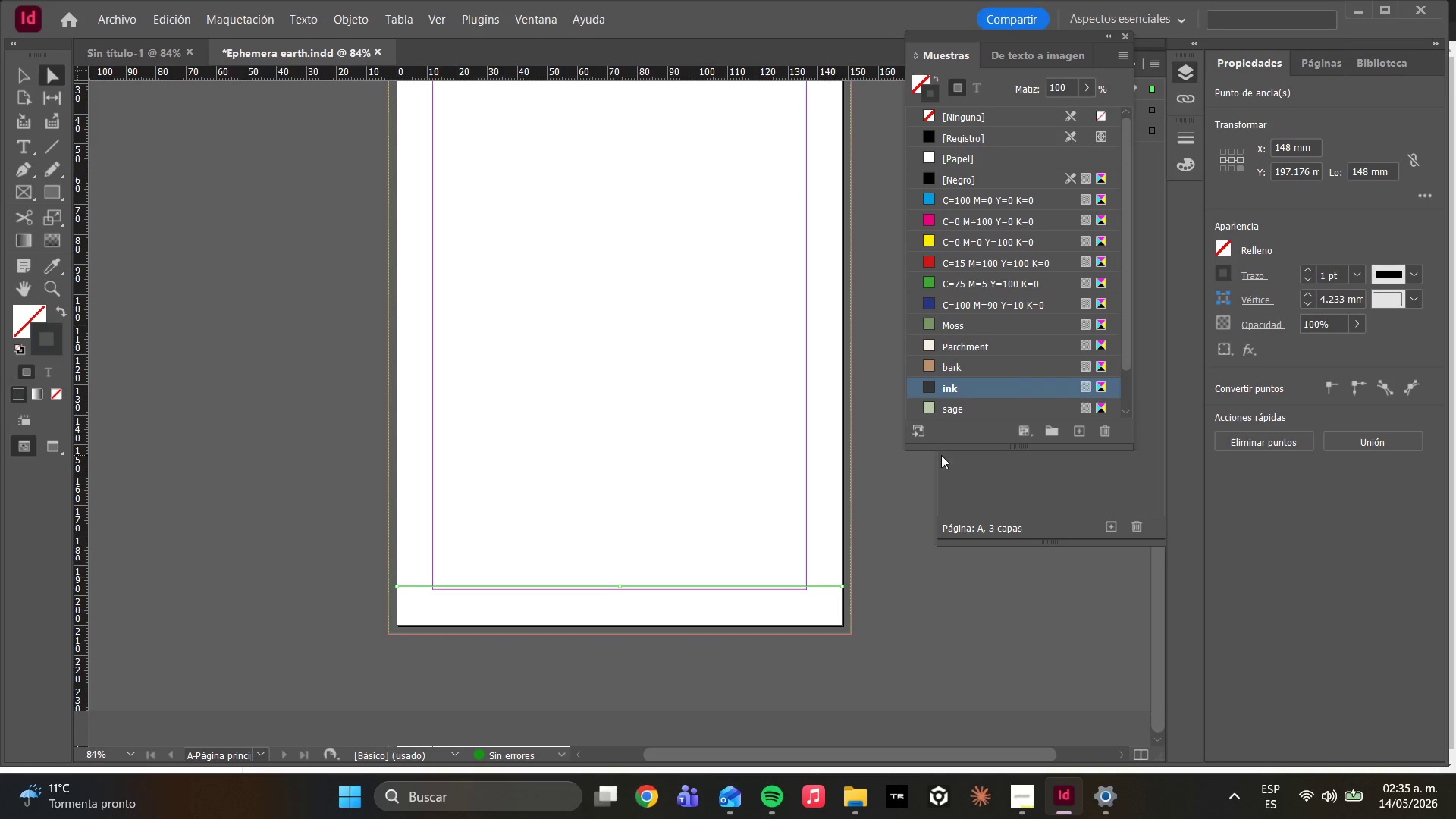 
key(W)
 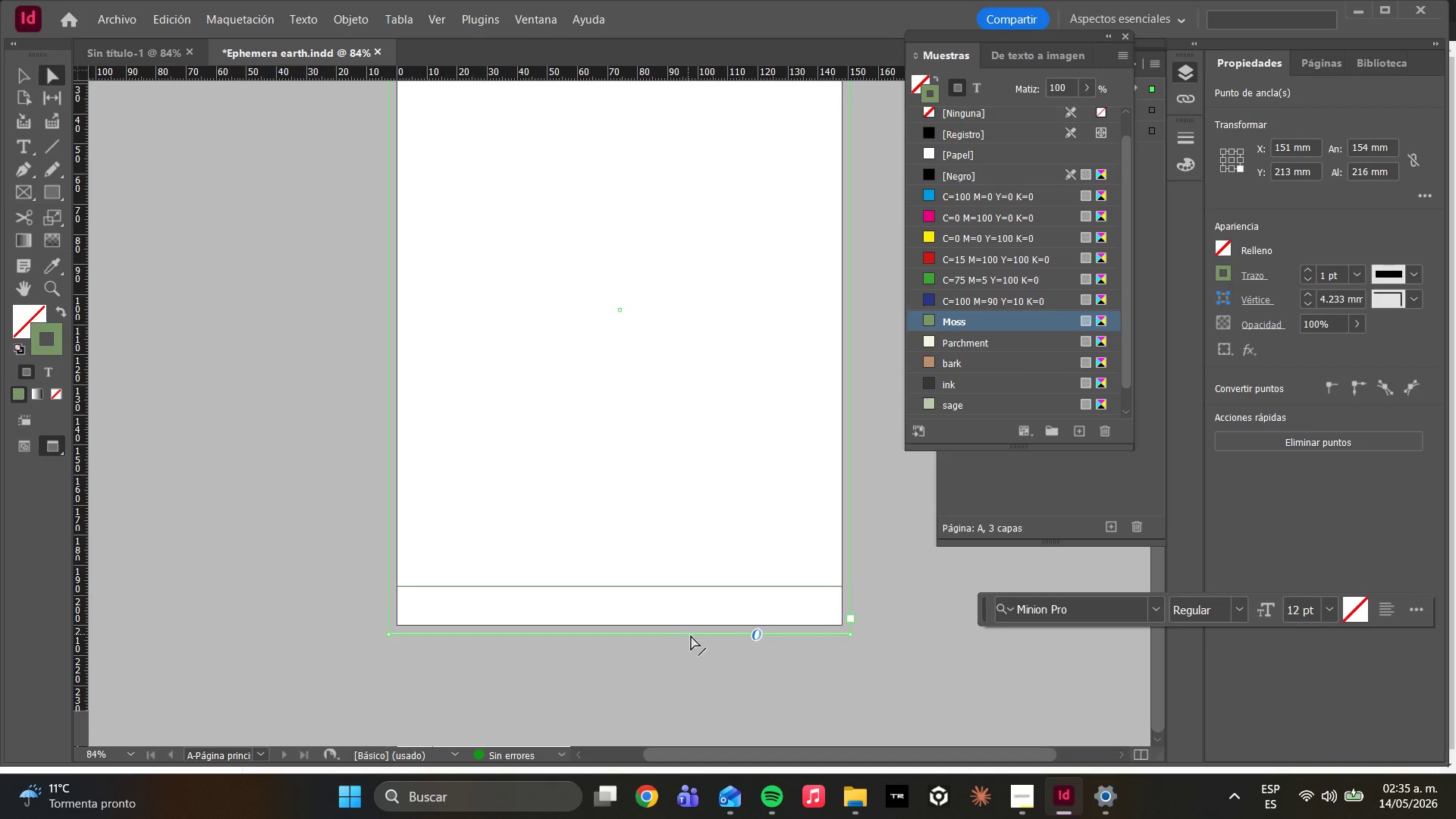 
left_click([704, 588])
 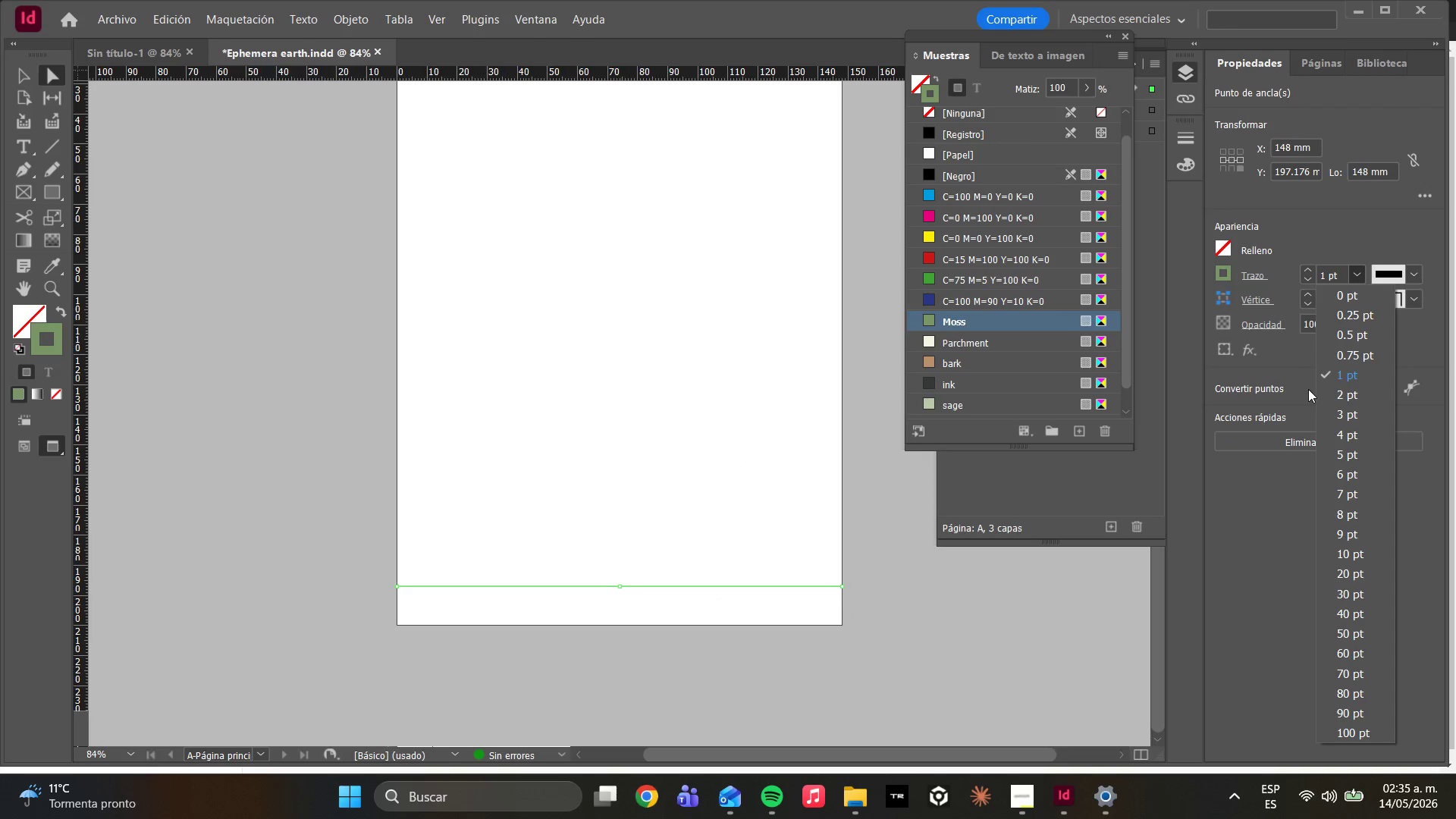 
left_click([1328, 332])
 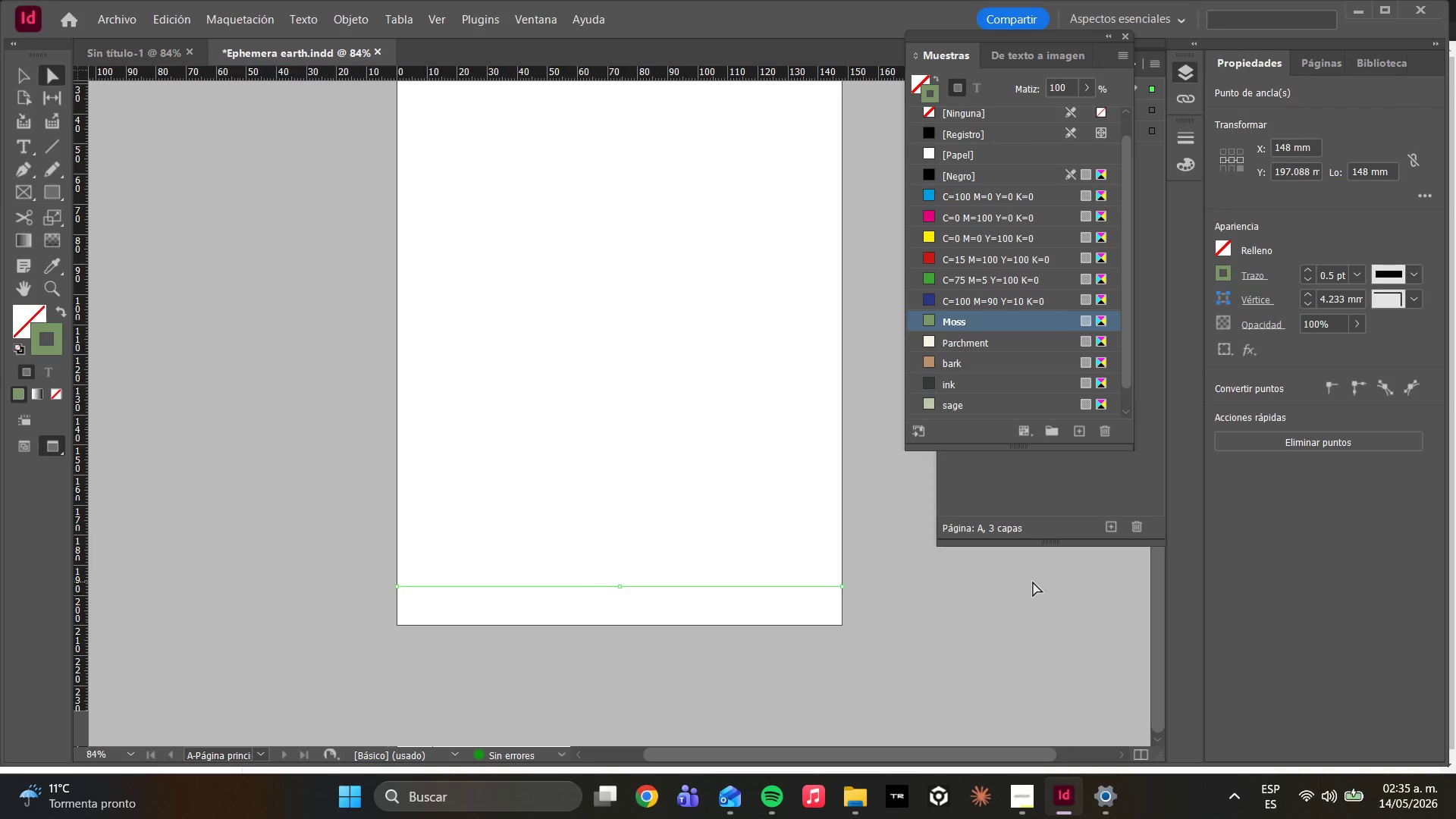 
double_click([961, 609])
 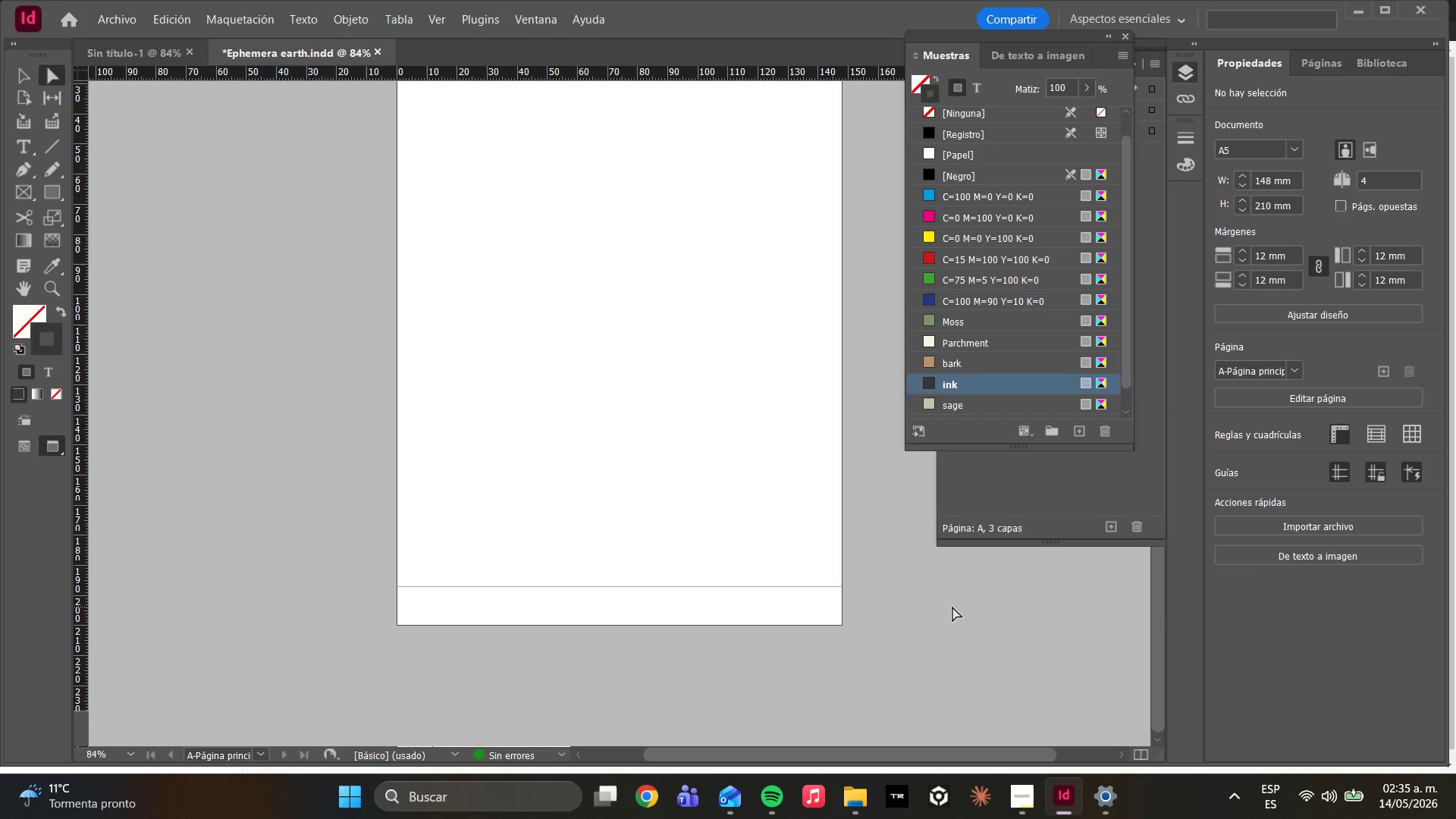 
left_click([947, 606])
 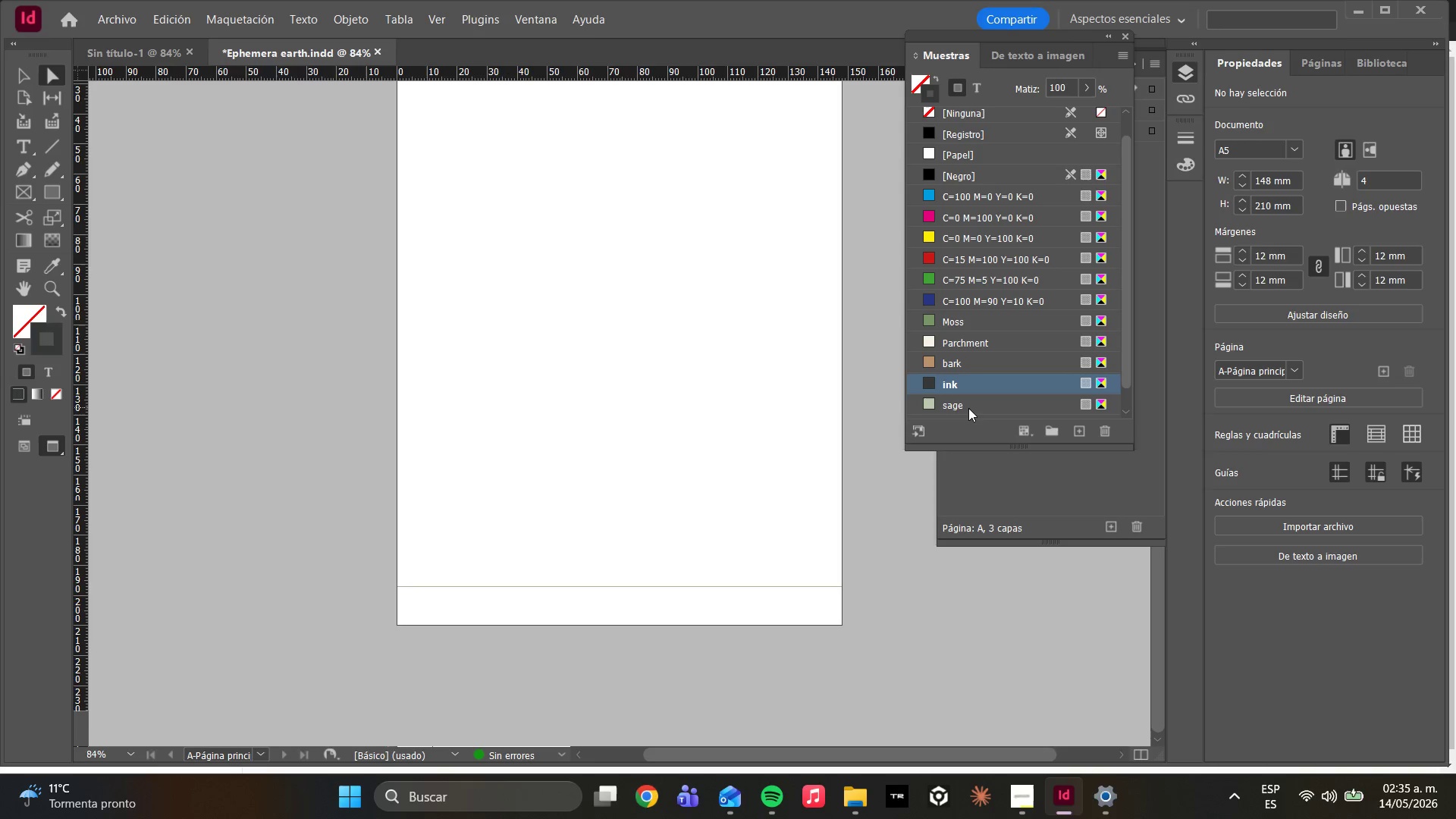 
wait(16.44)
 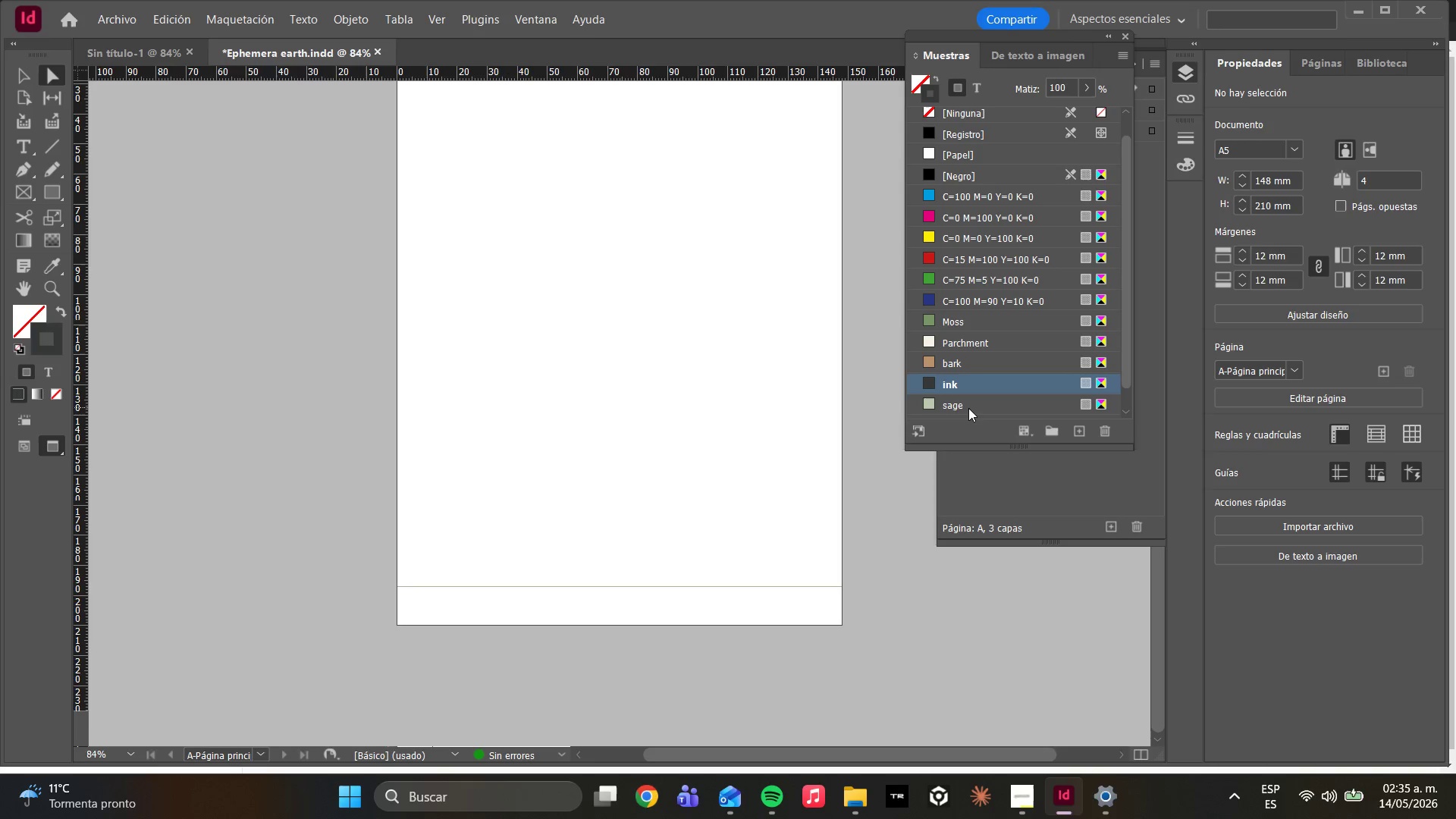 
key(F11)
 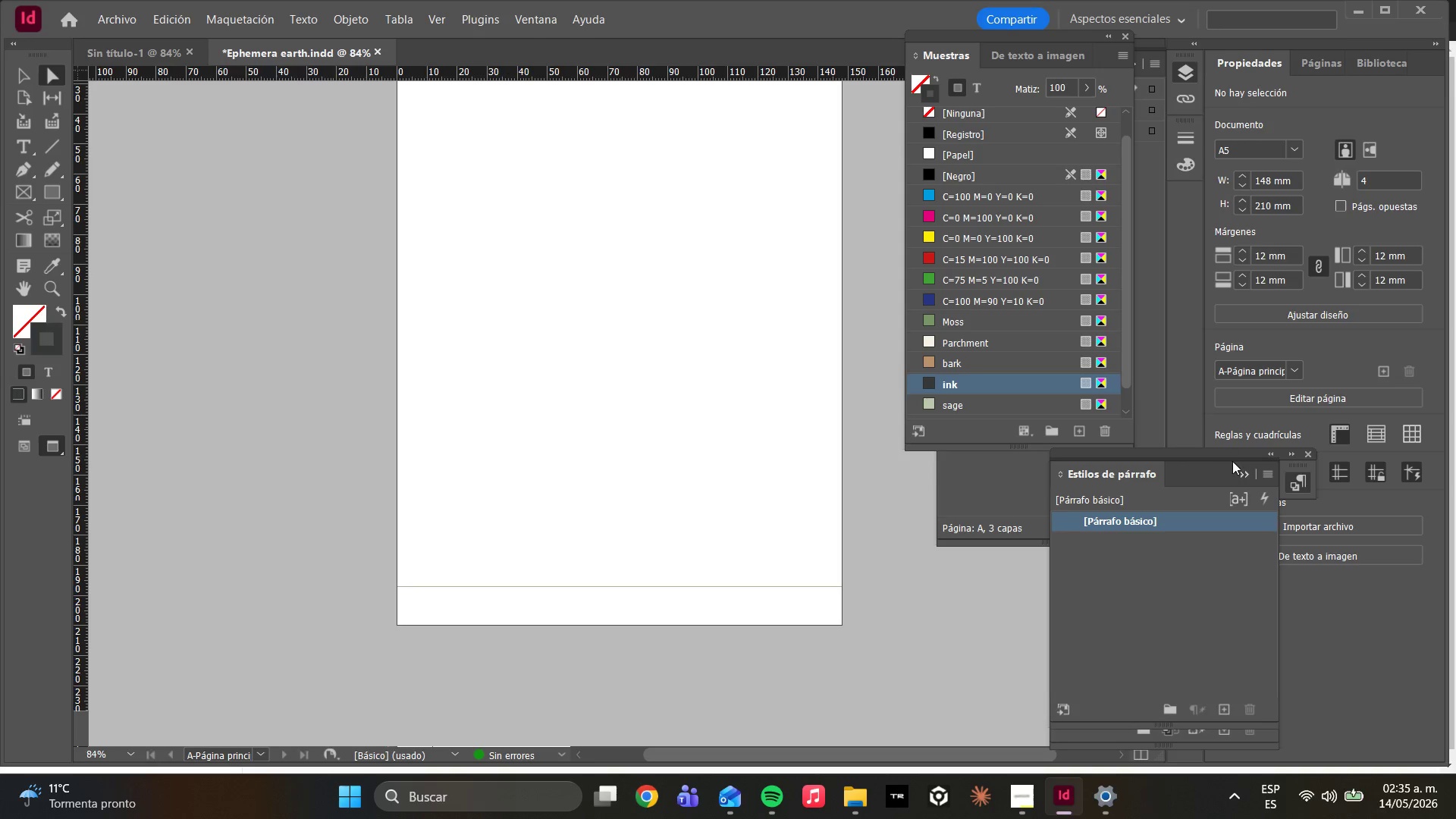 
left_click_drag(start_coordinate=[1198, 449], to_coordinate=[559, 206])
 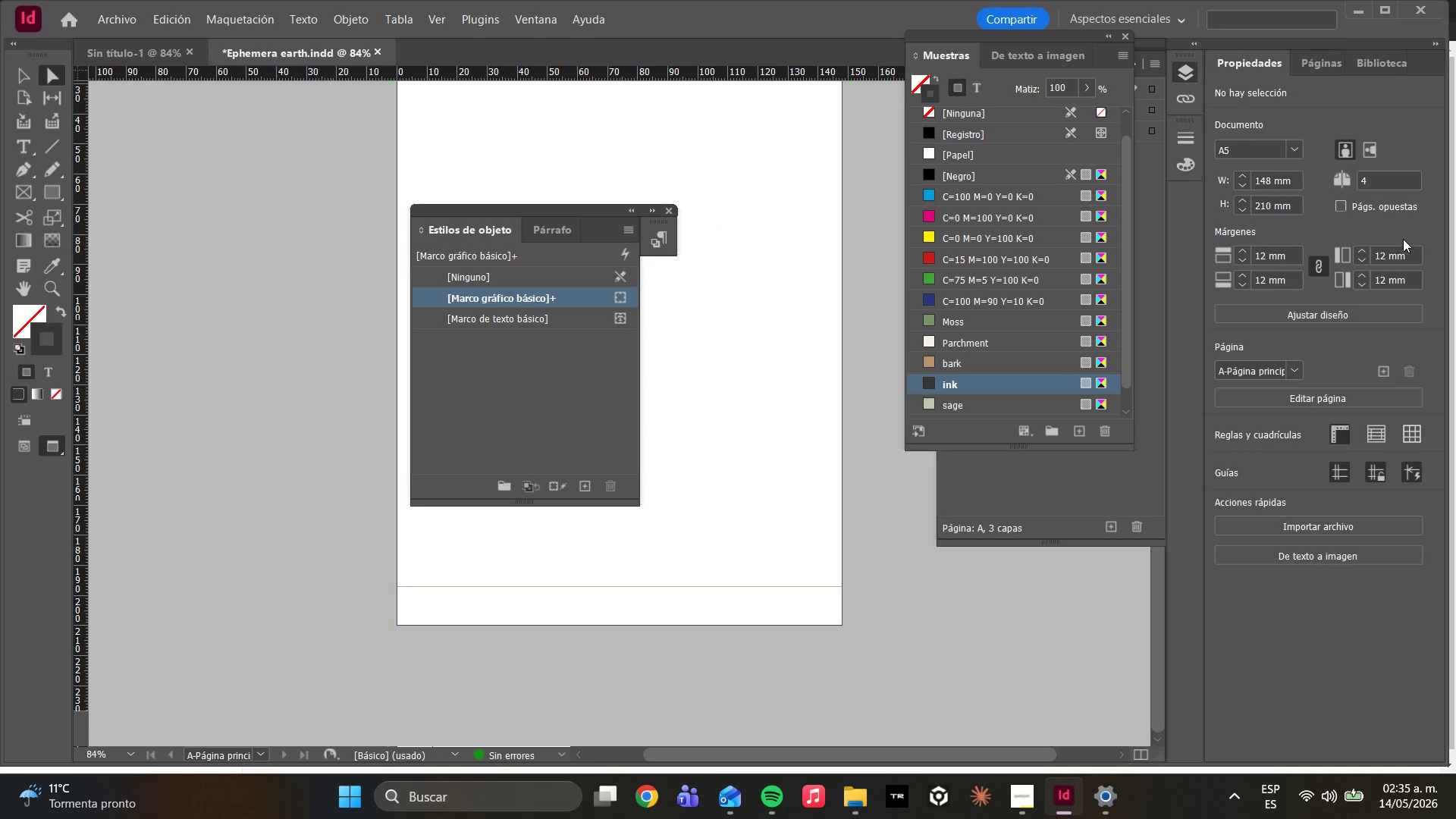 
wait(7.8)
 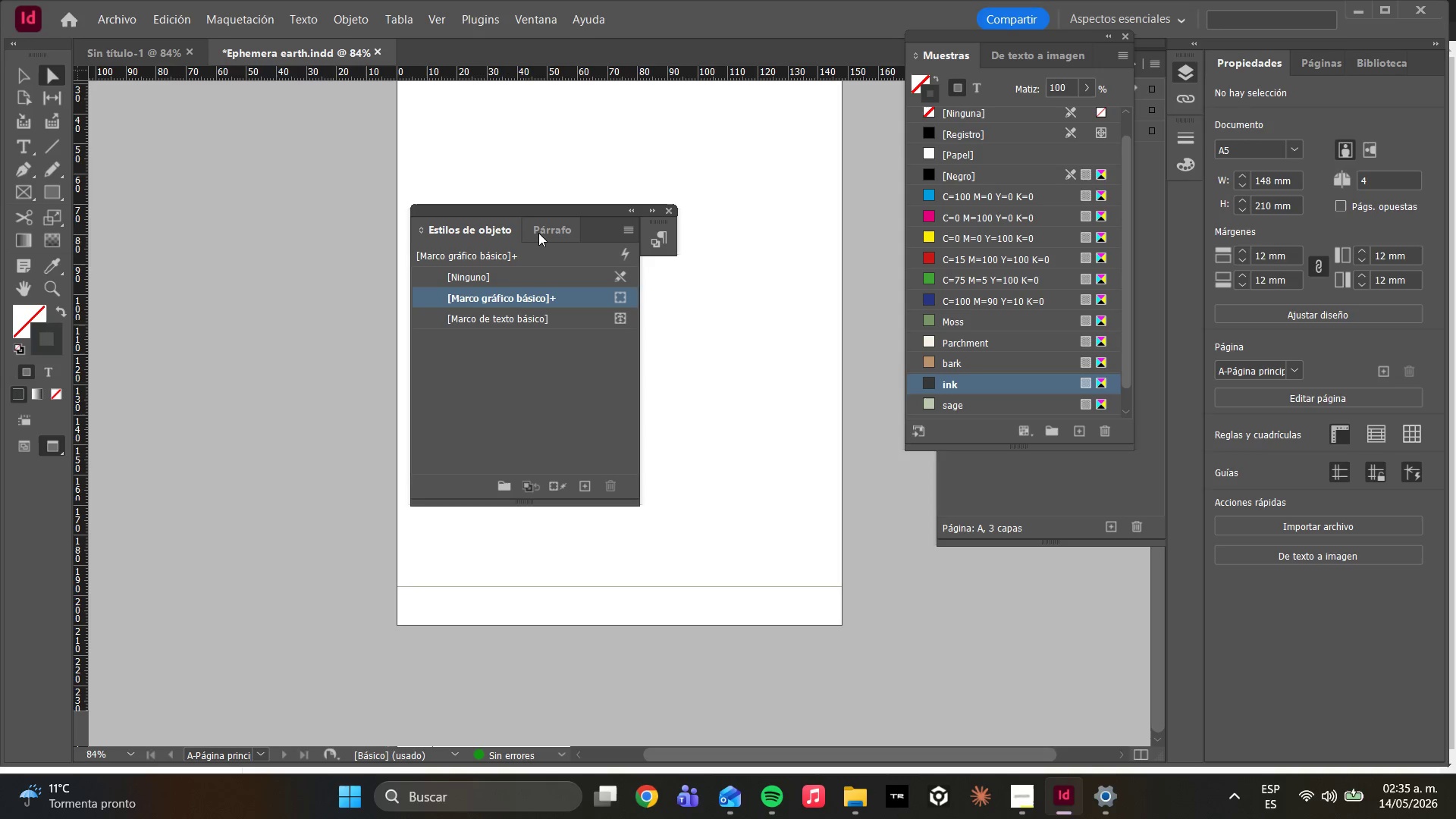 
double_click([575, 487])
 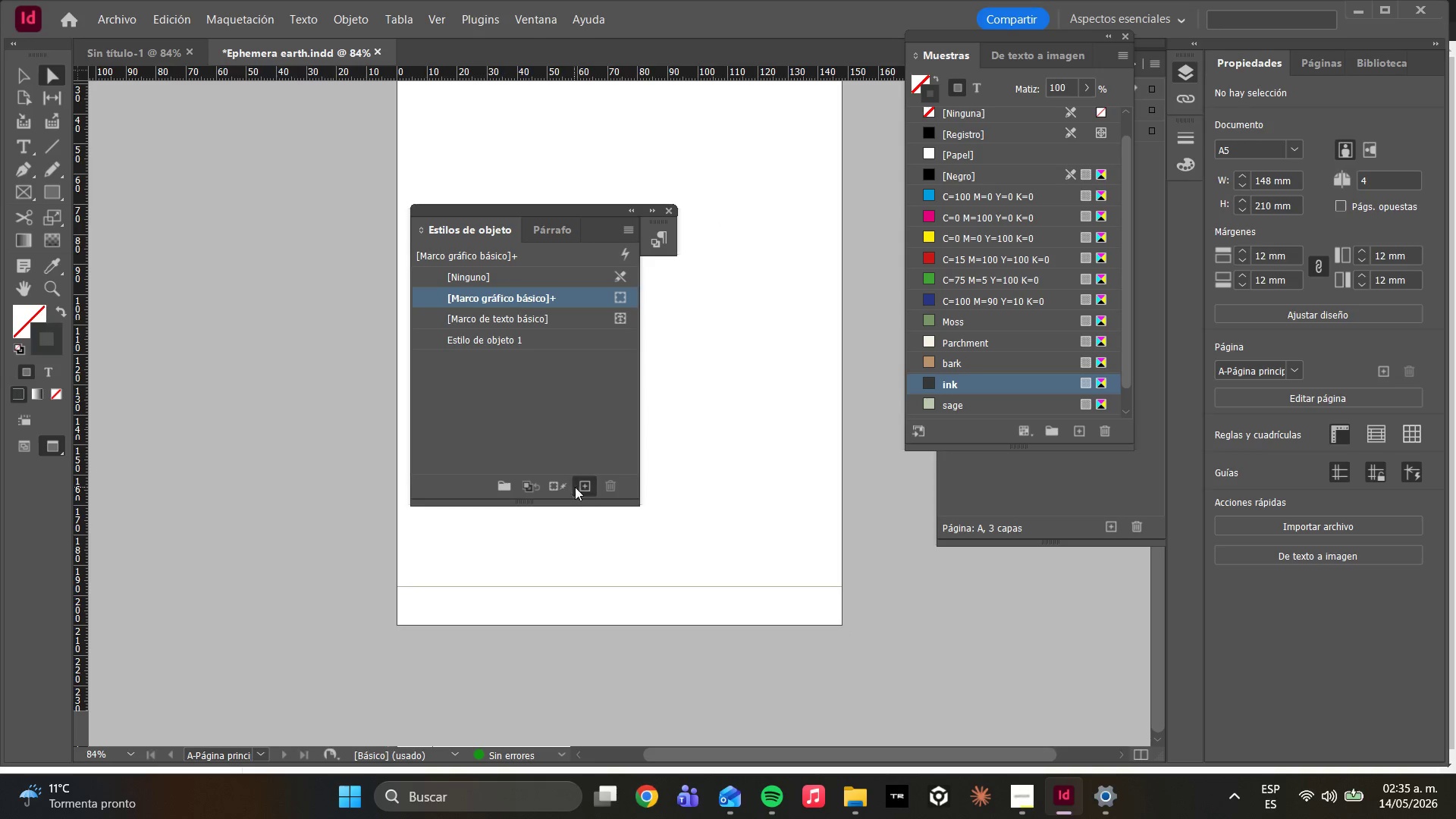 
triple_click([575, 487])
 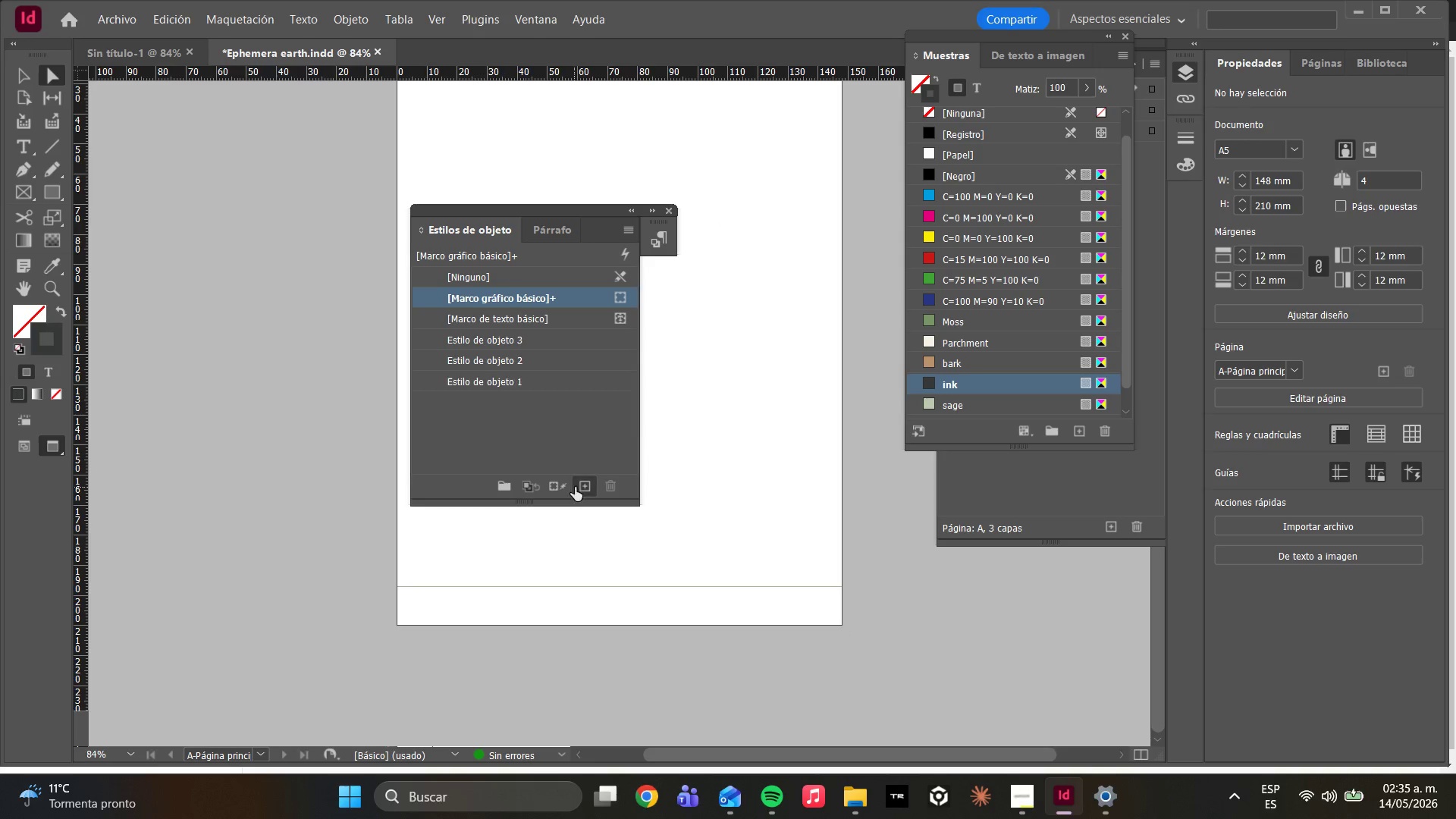 
triple_click([575, 487])
 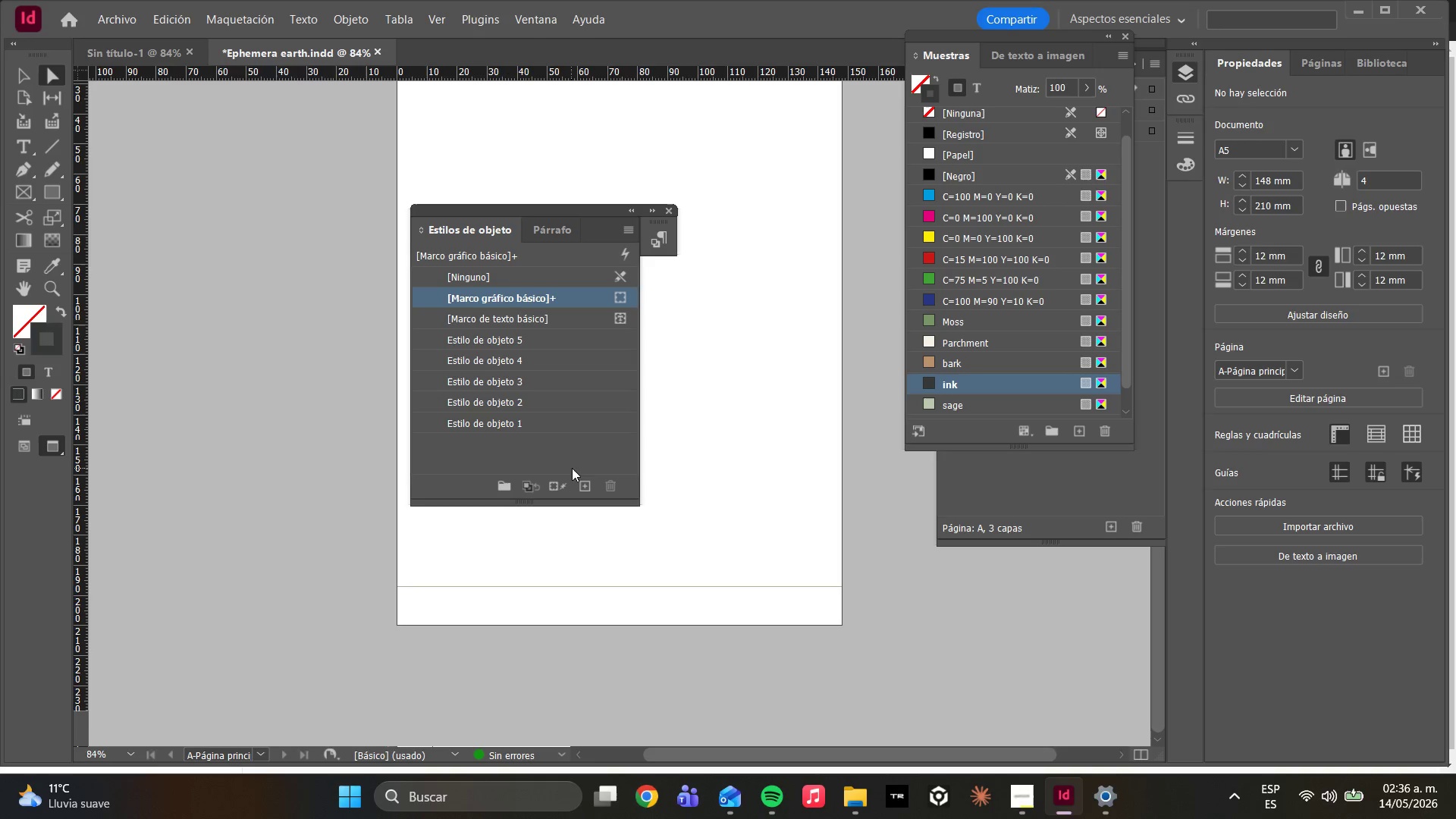 
wait(27.42)
 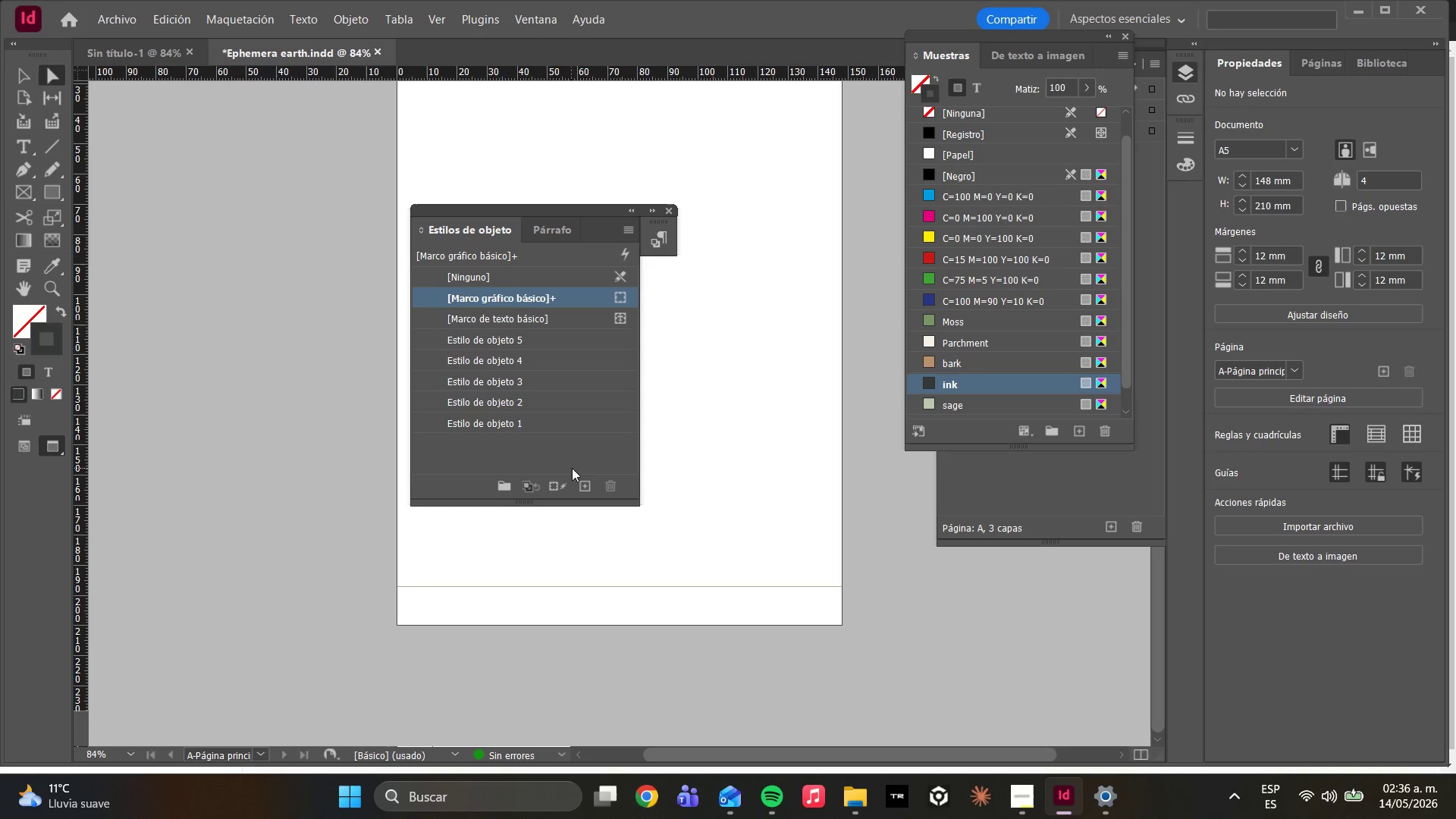 
left_click([485, 433])
 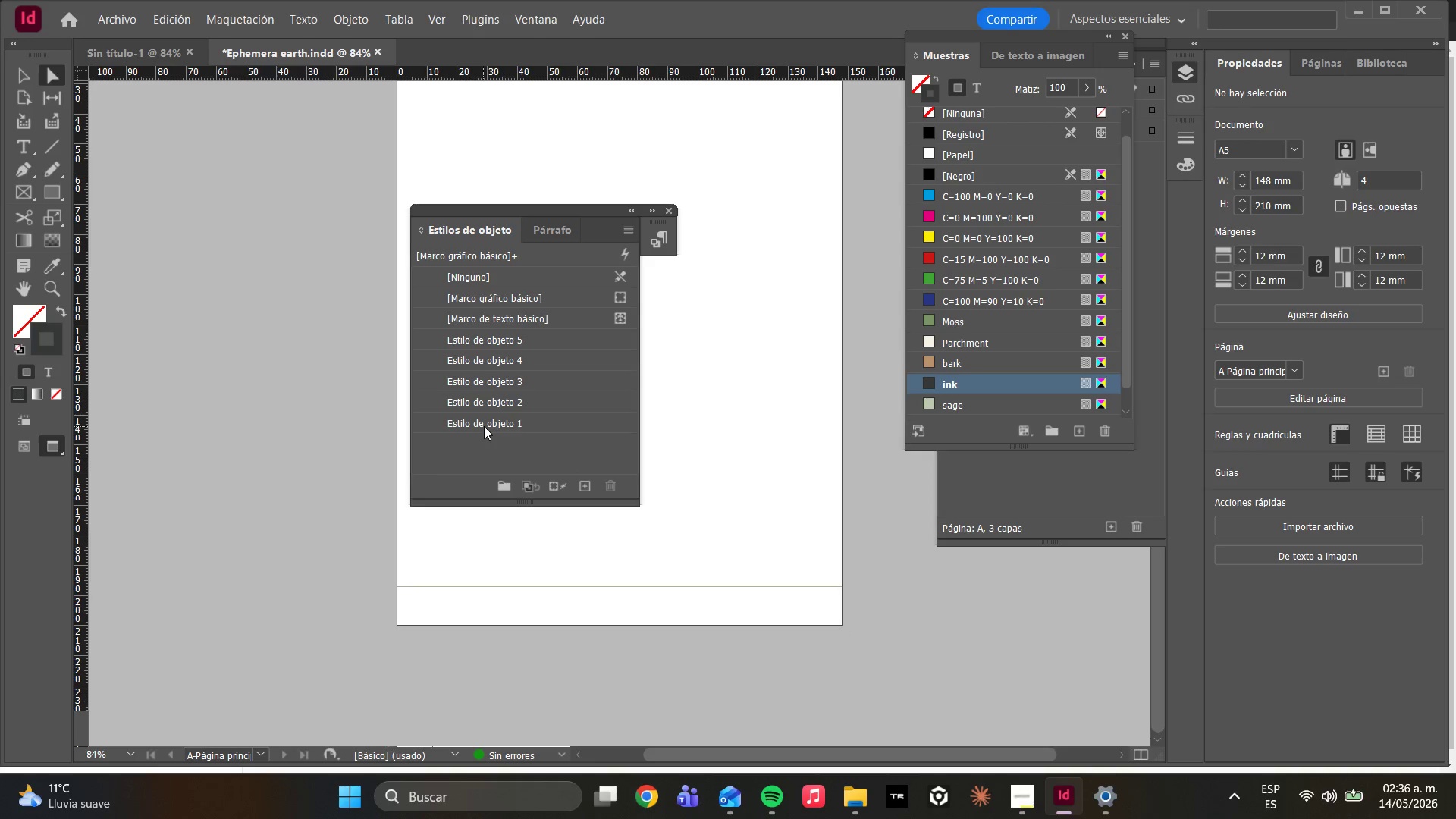 
triple_click([484, 425])
 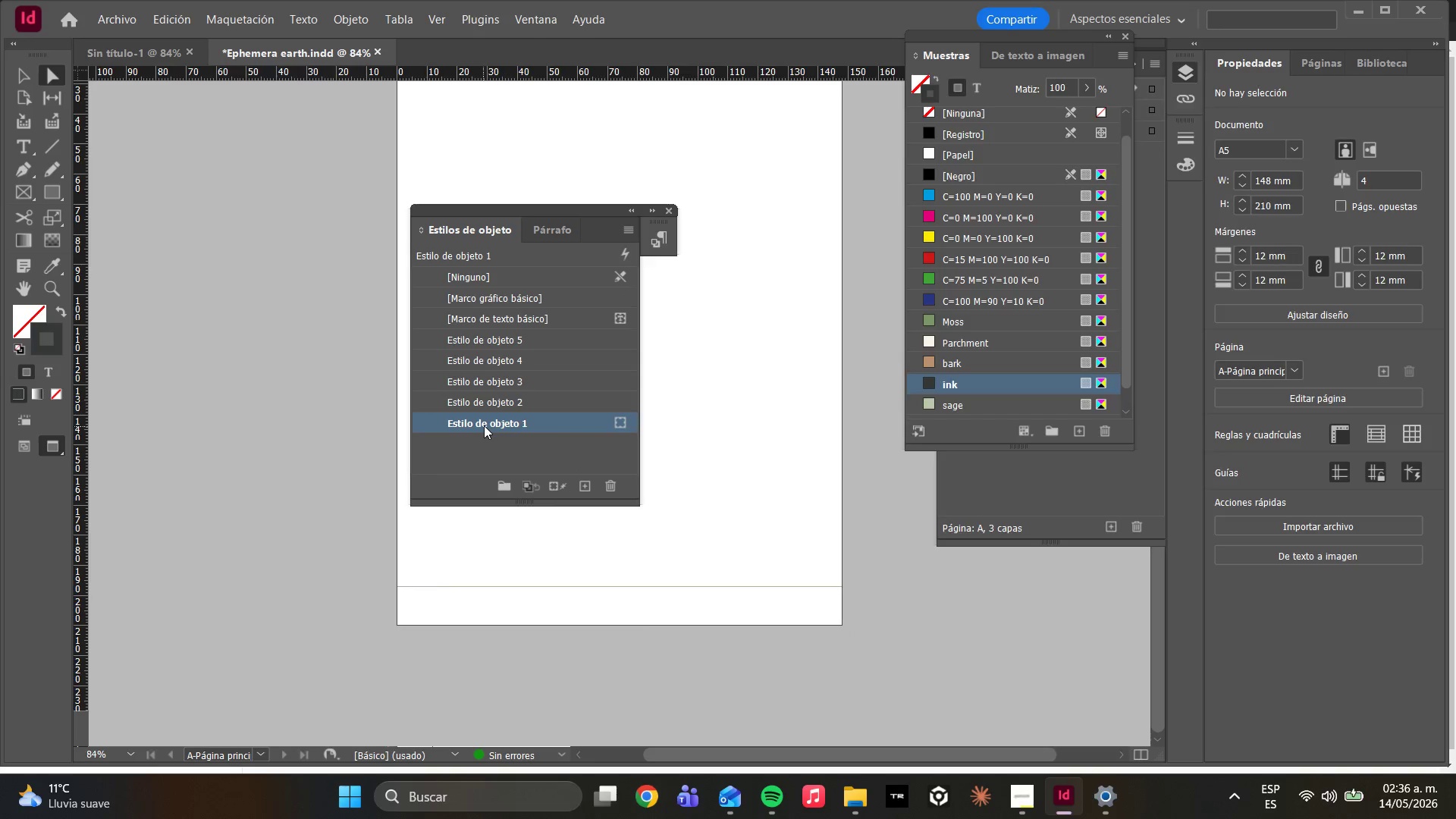 
left_click([484, 425])
 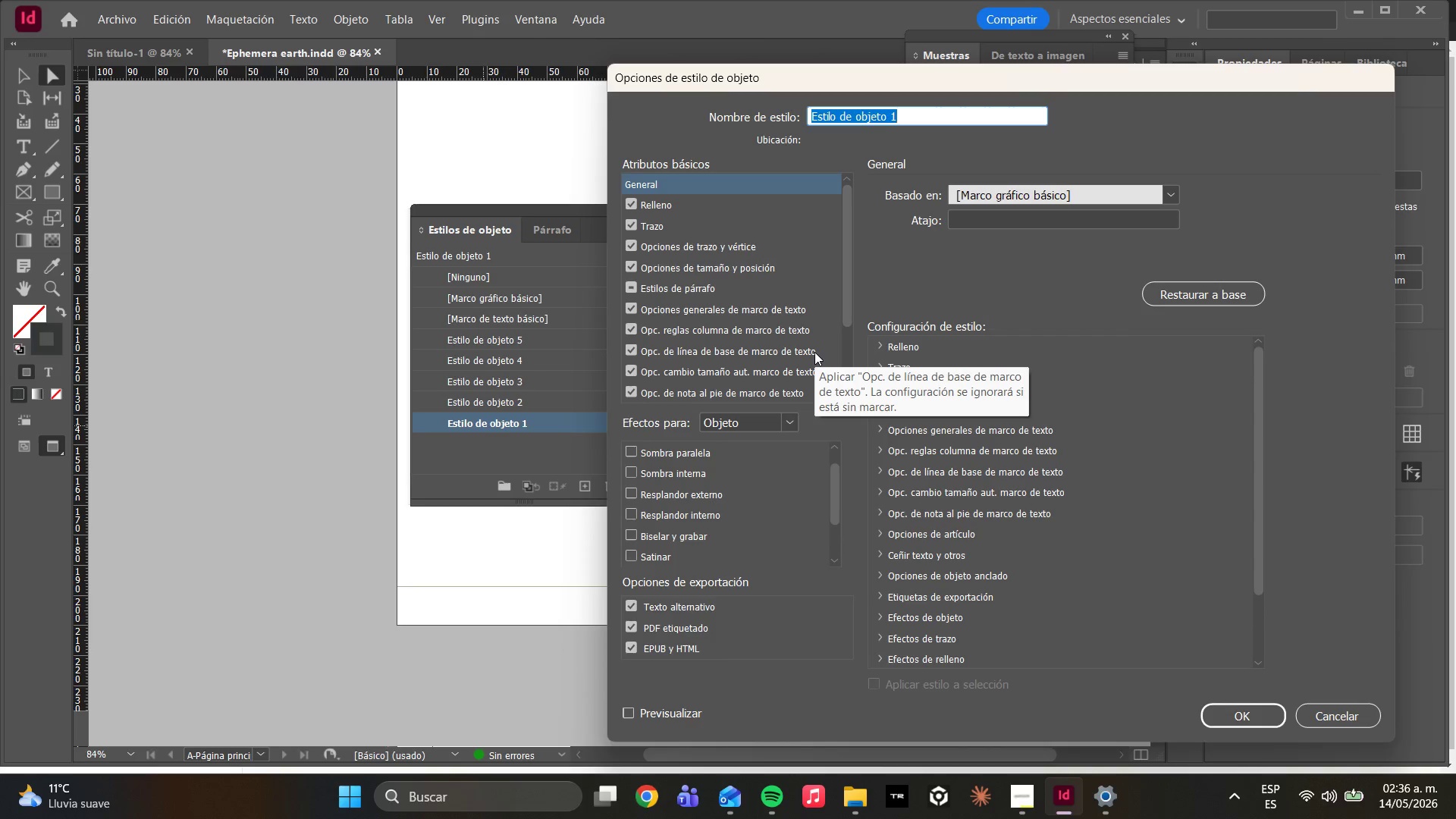 
wait(5.08)
 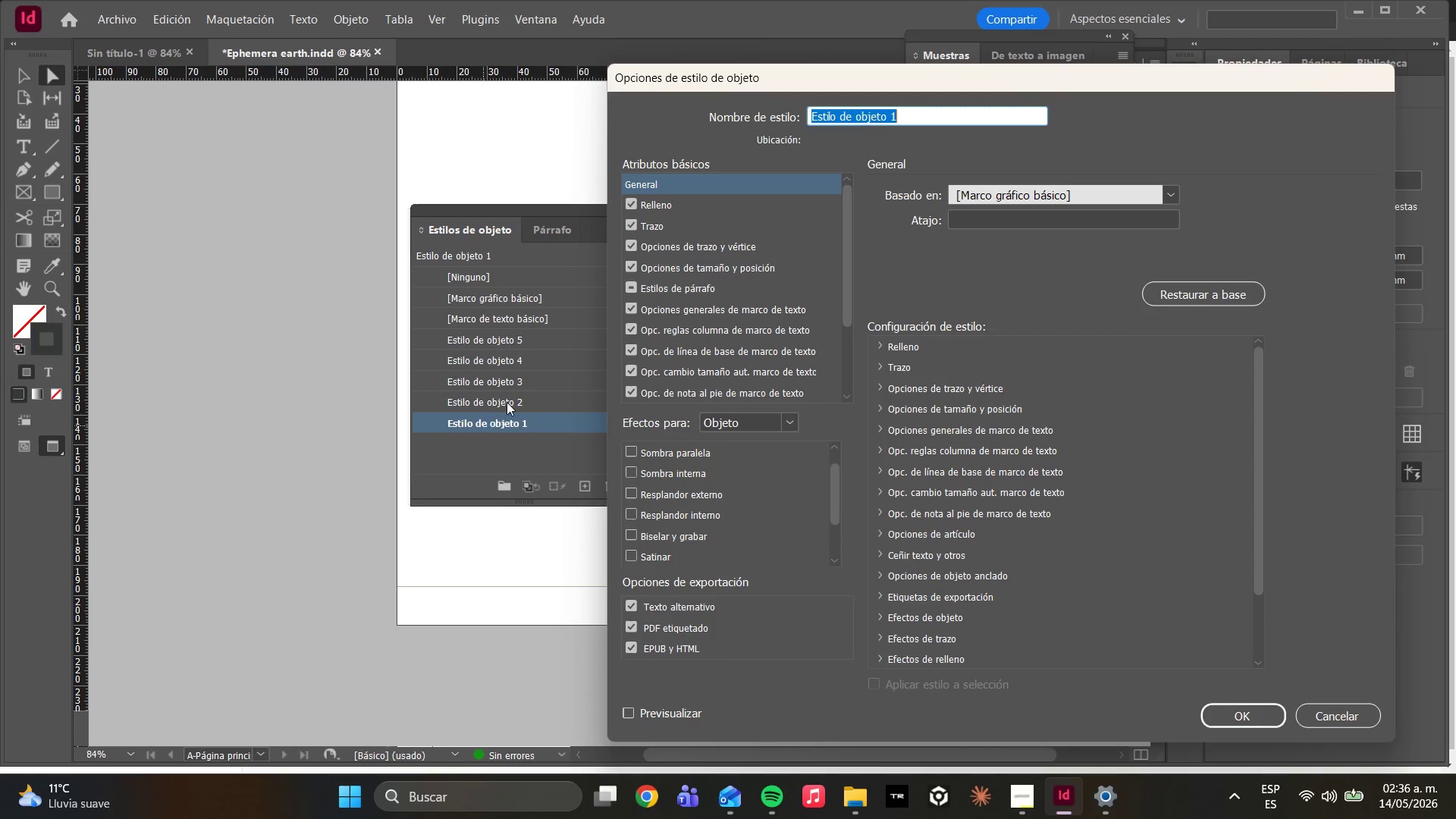 
type(Specimen Name)
 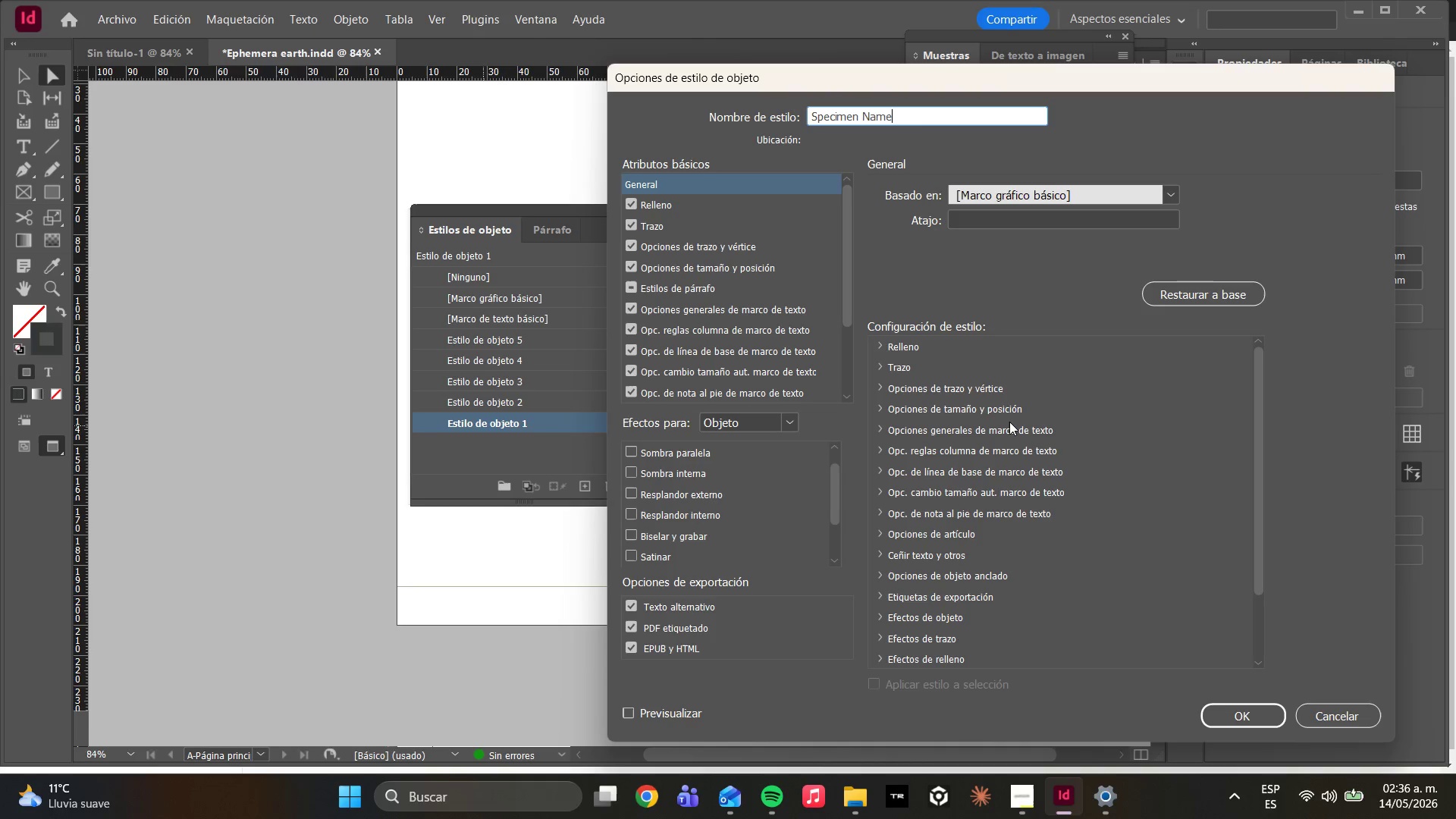 
wait(13.45)
 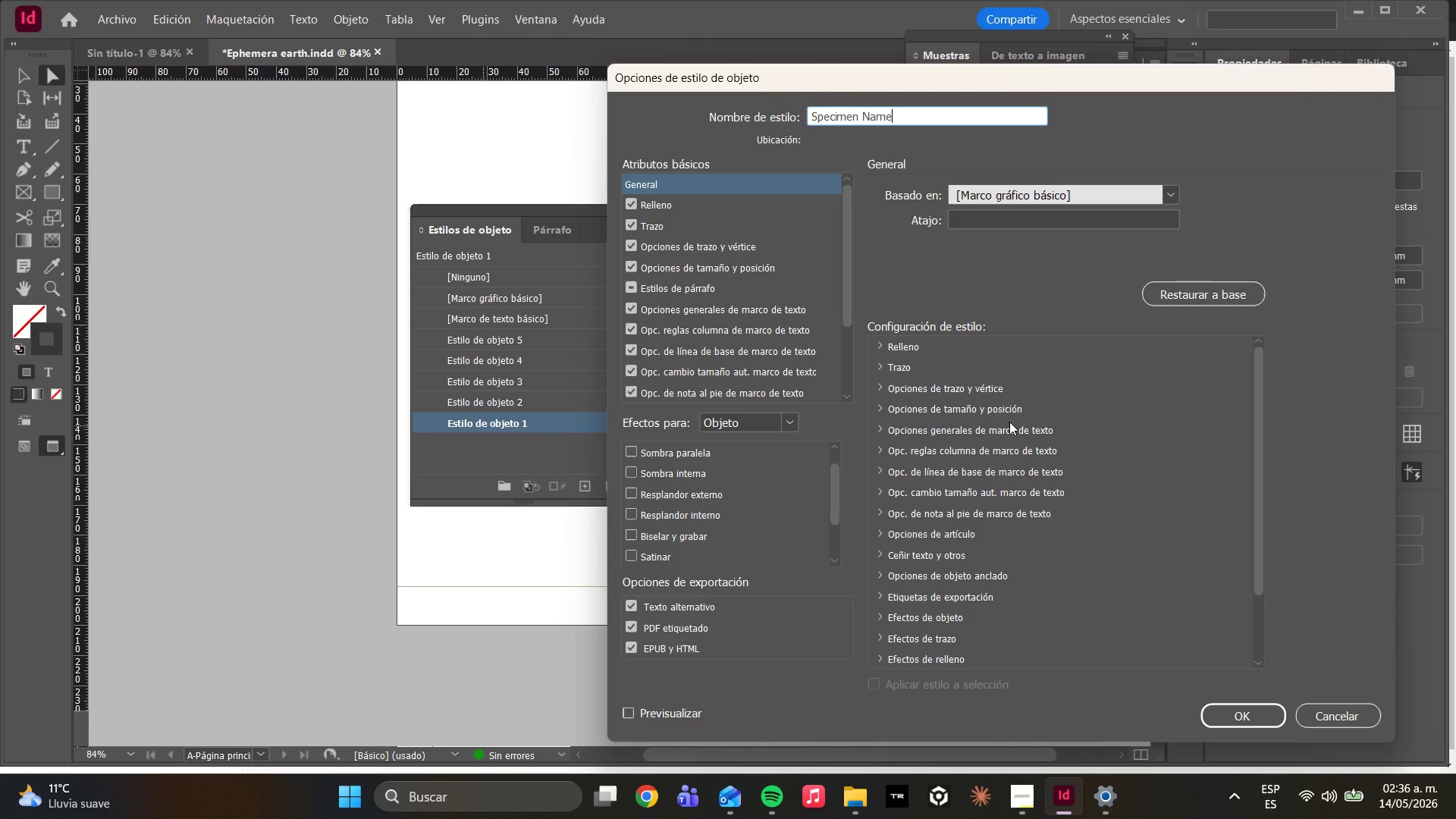 
left_click([1310, 708])
 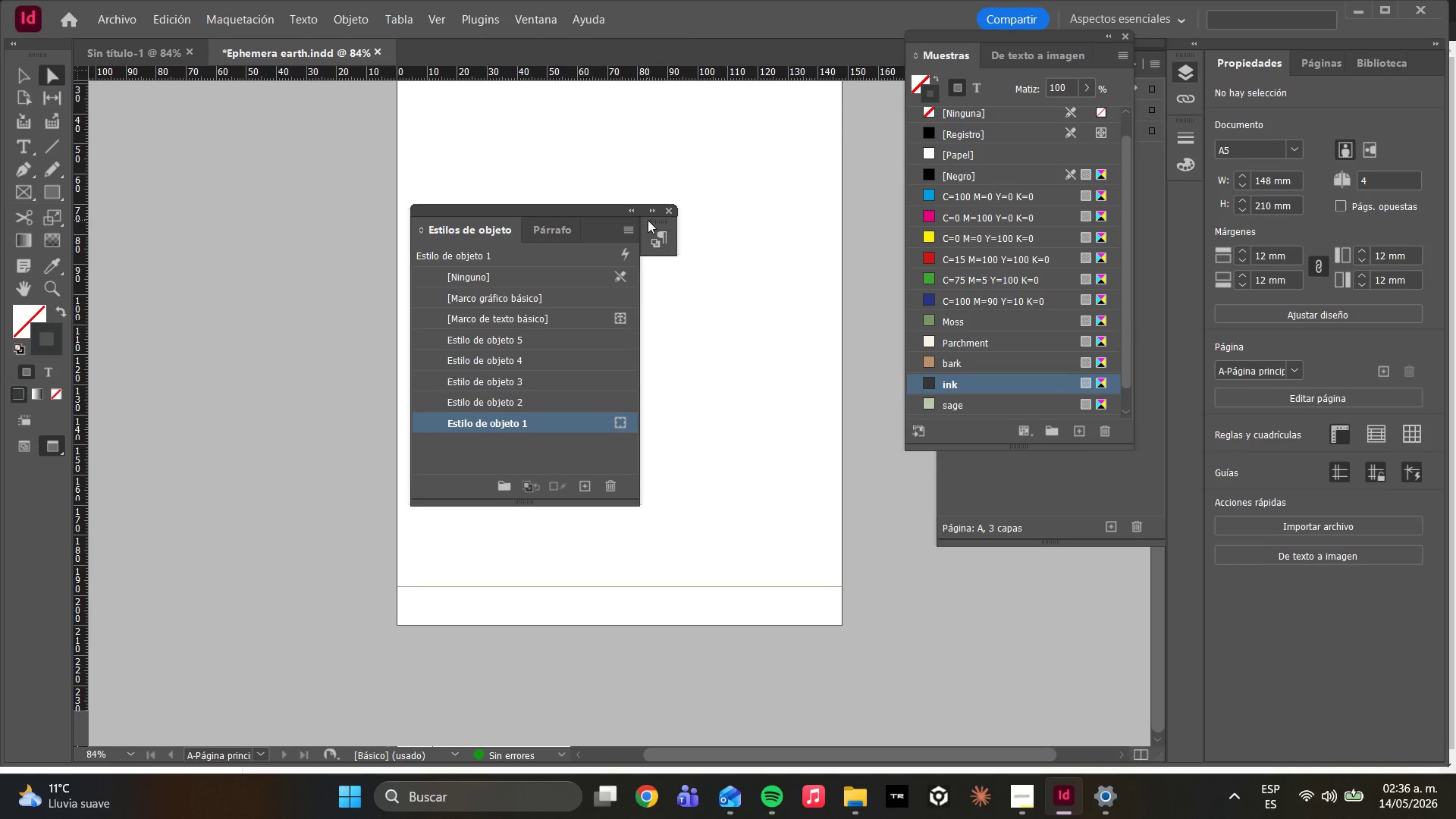 
left_click([667, 237])
 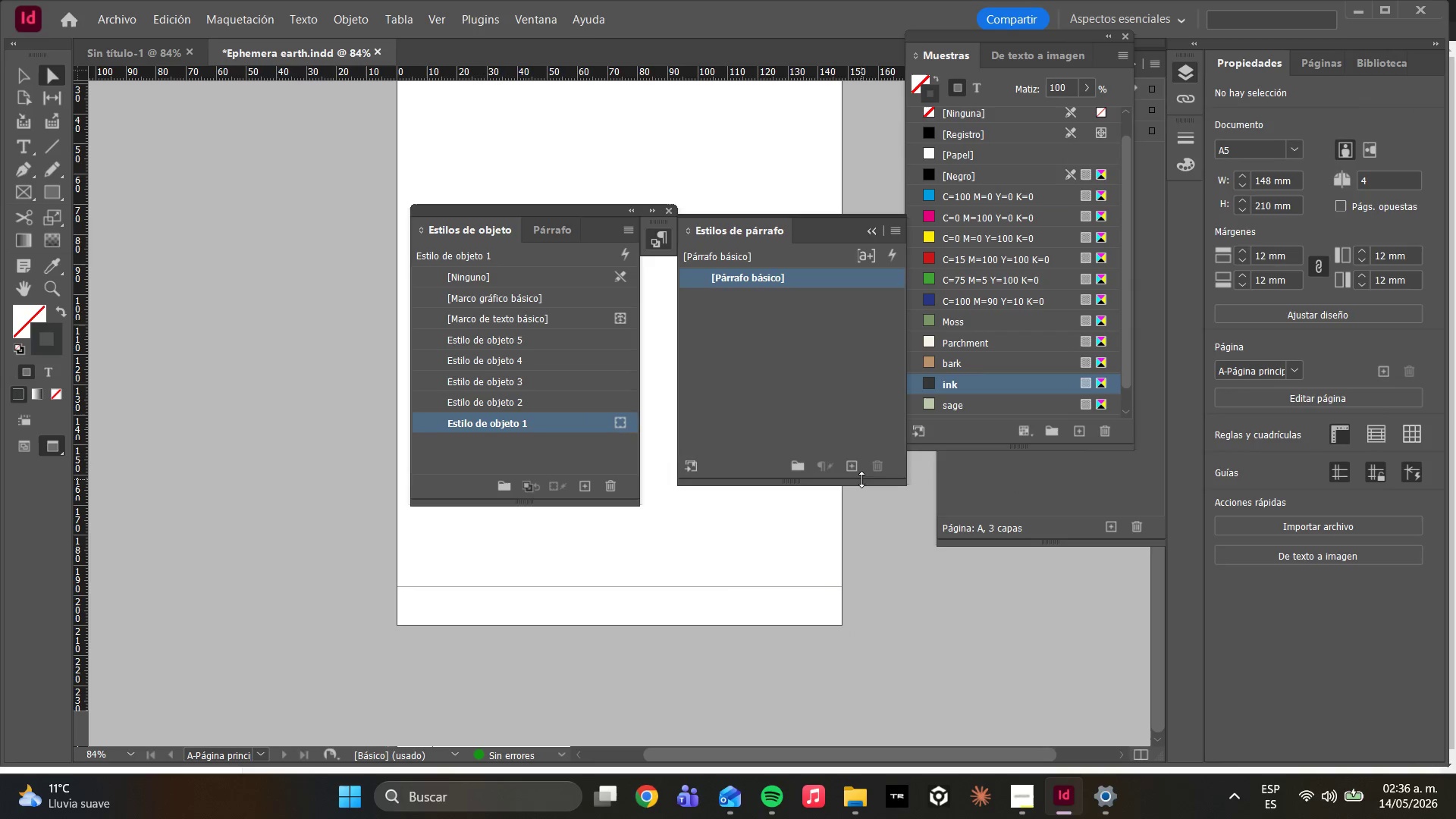 
double_click([858, 468])
 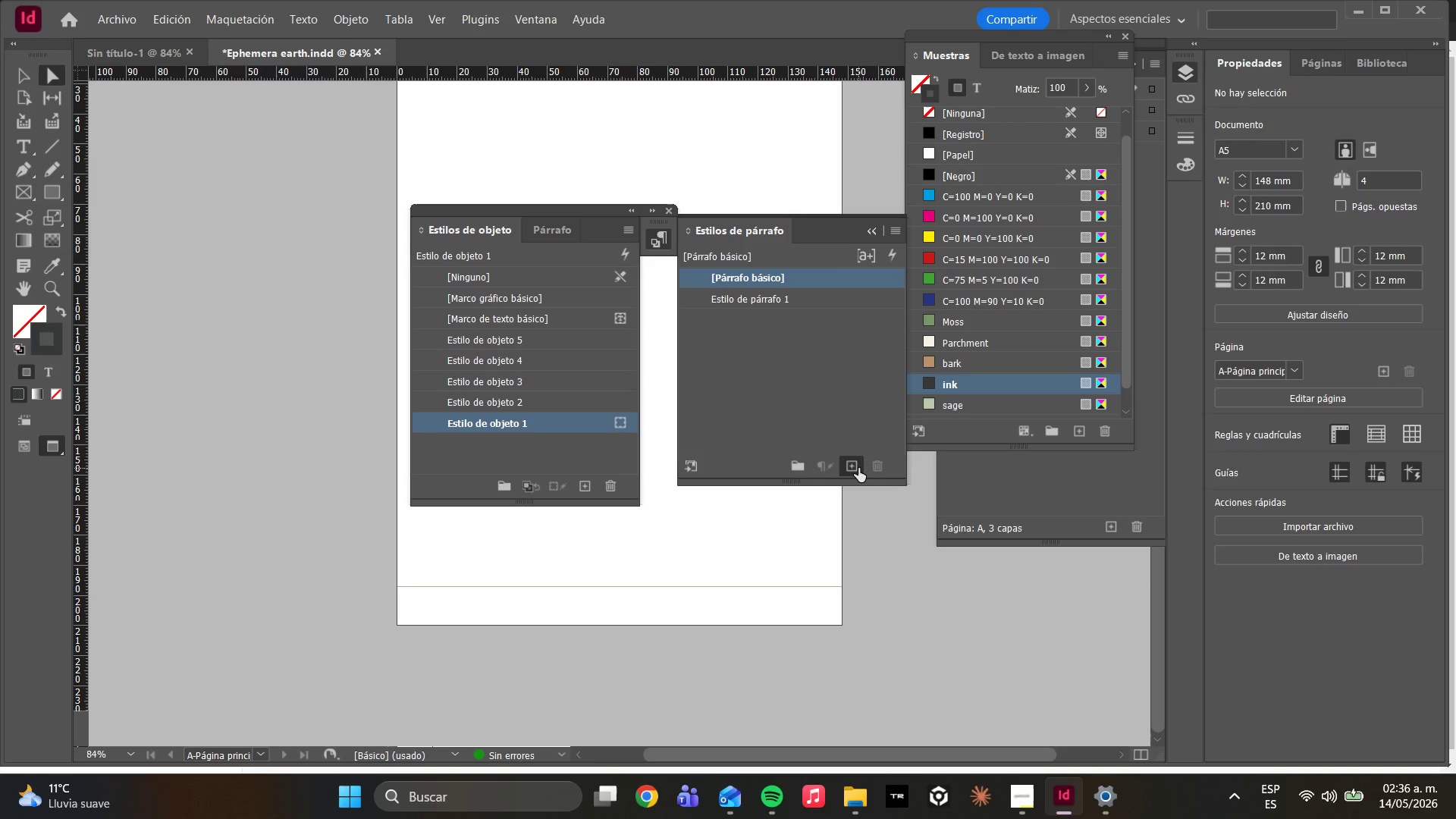 
triple_click([858, 468])
 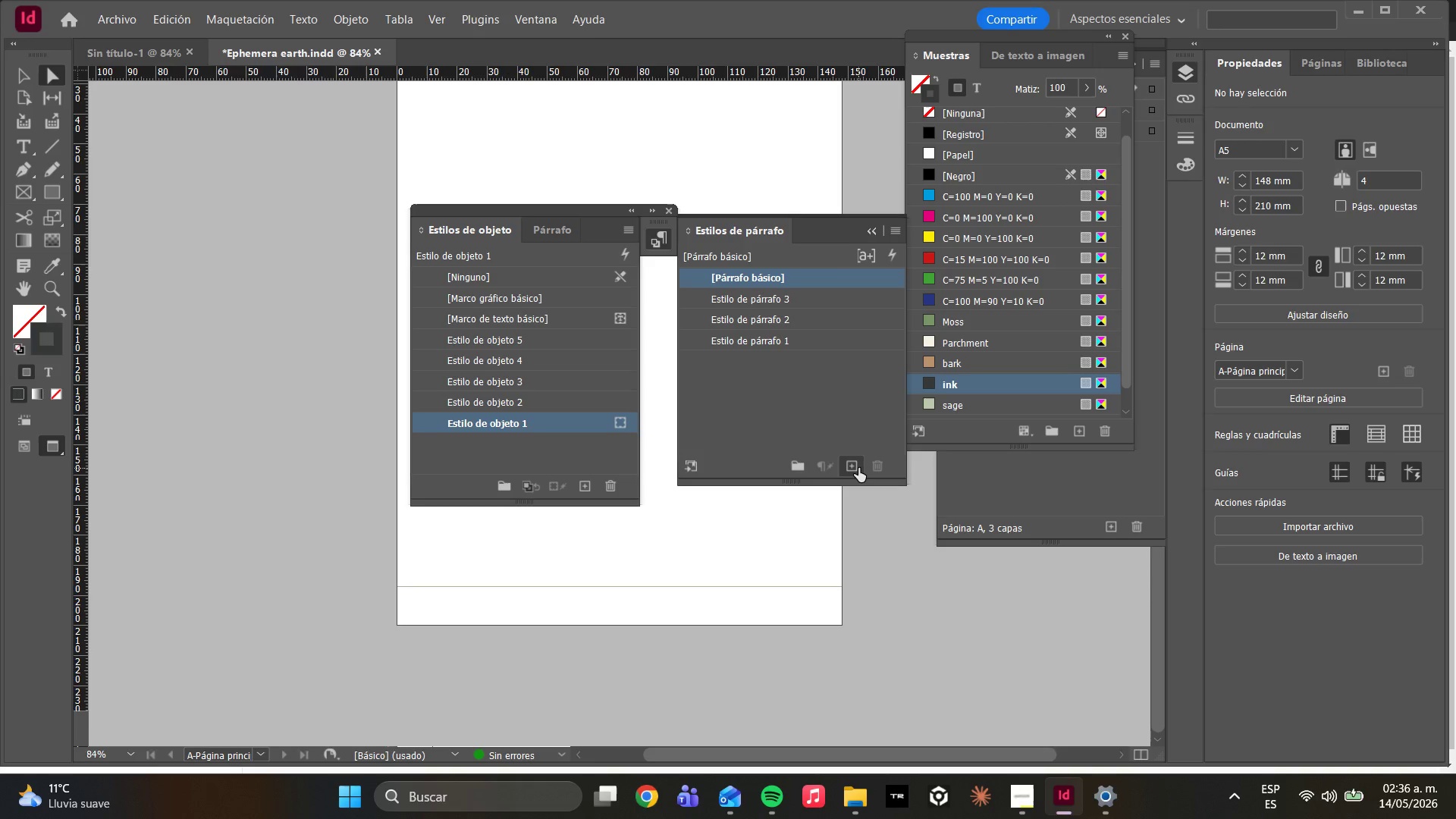 
triple_click([858, 468])
 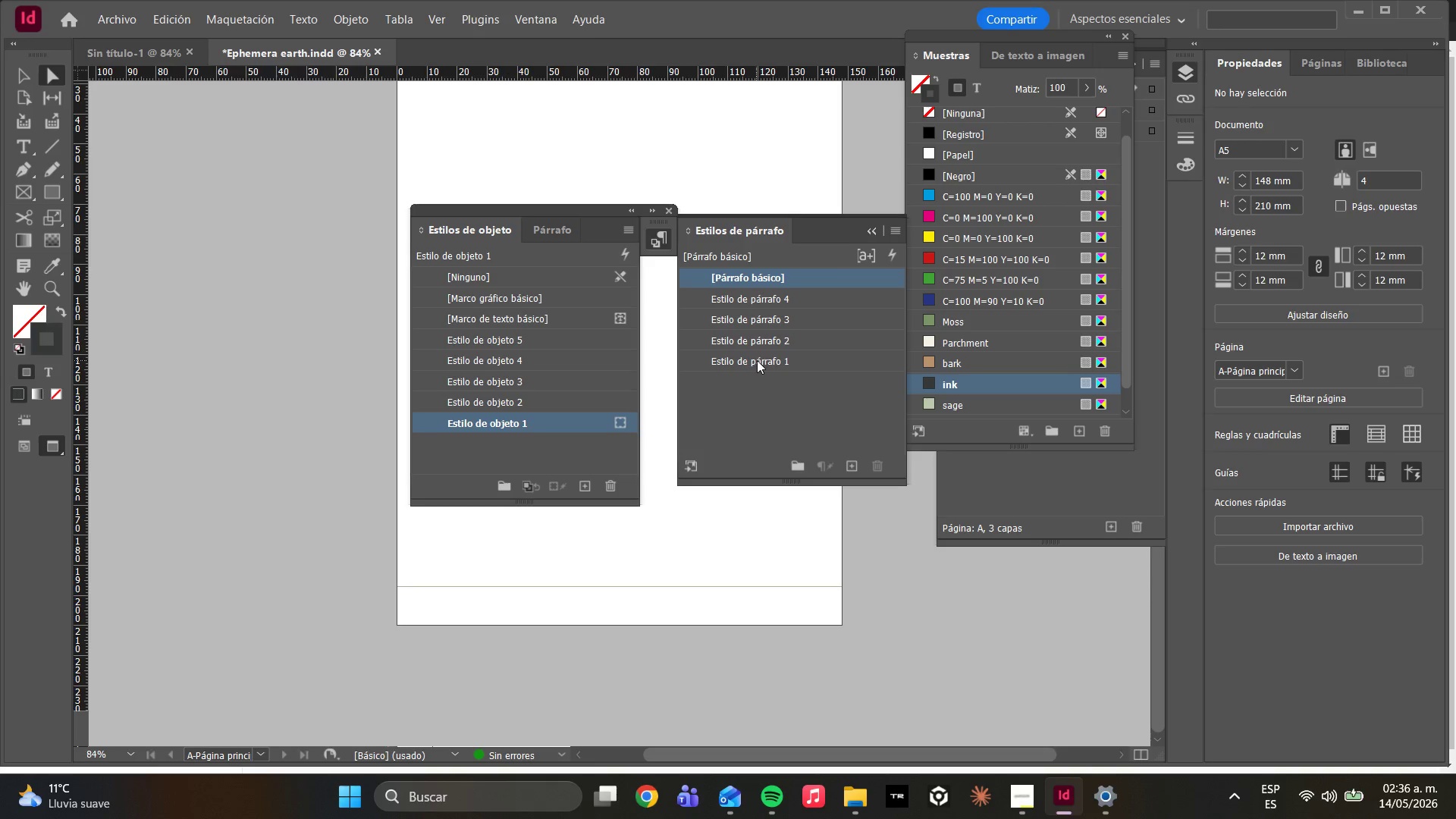 
double_click([757, 360])
 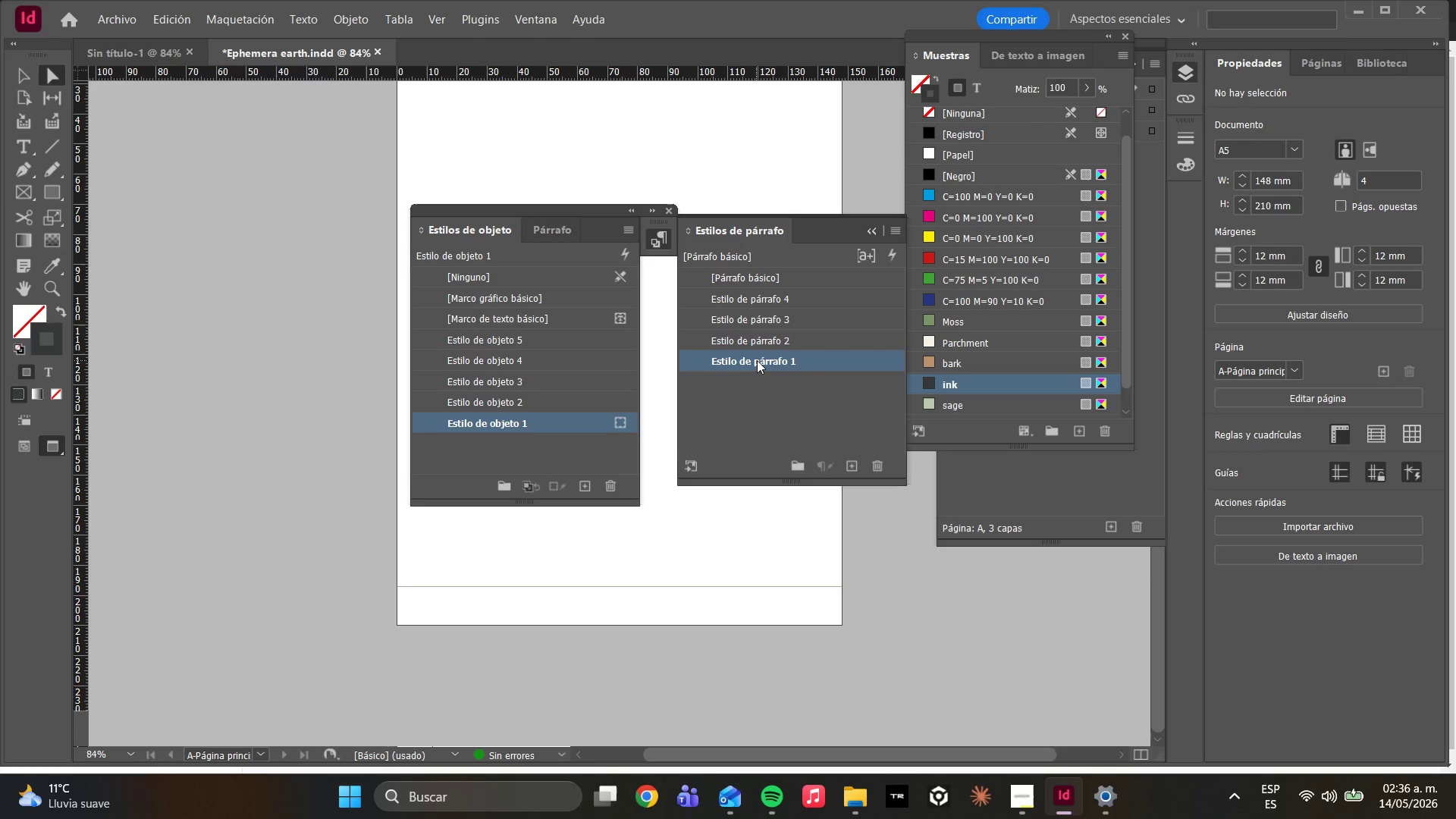 
double_click([757, 360])
 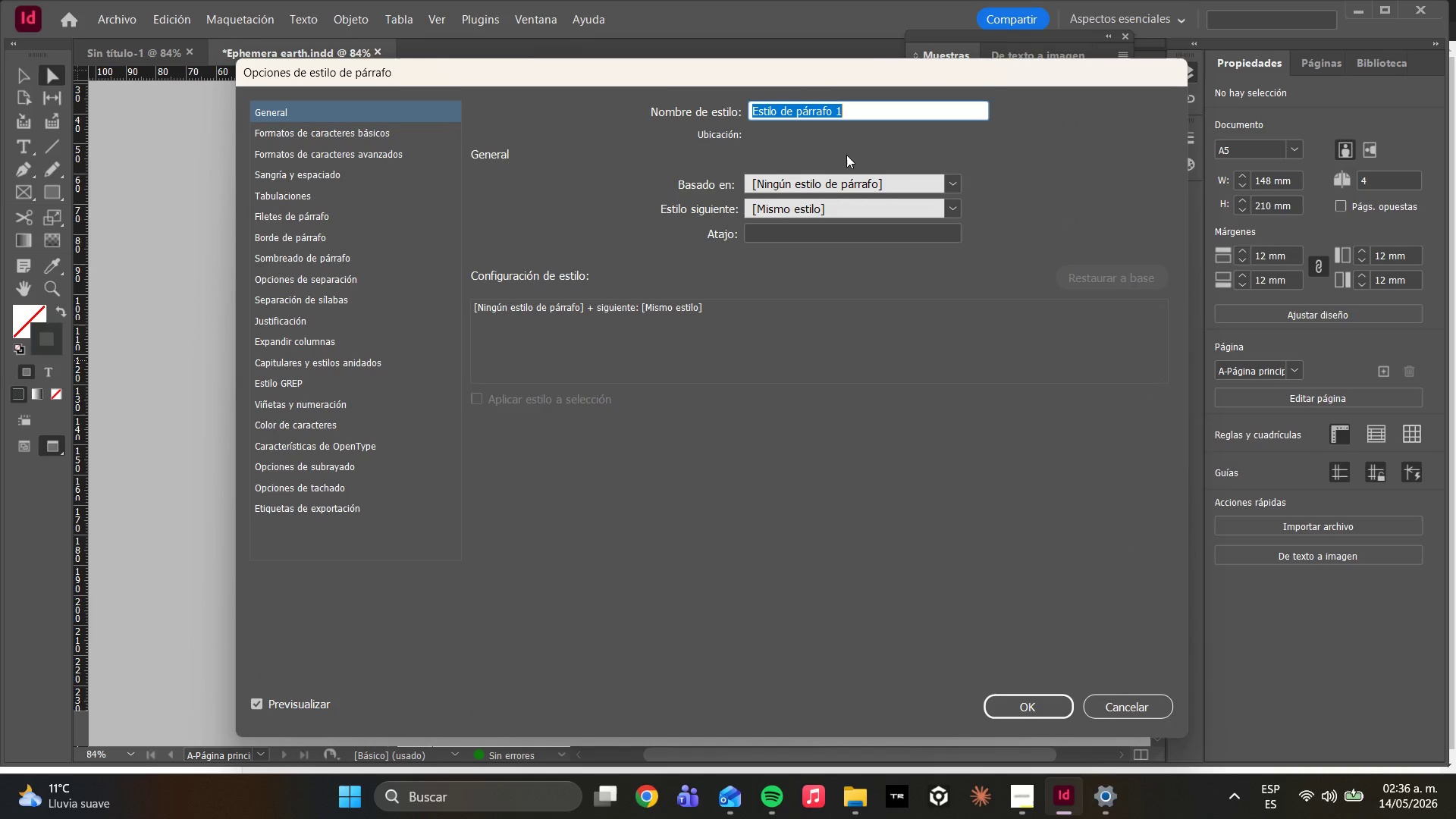 
type(Specimen me)
key(Backspace)
key(Backspace)
type(Name)
 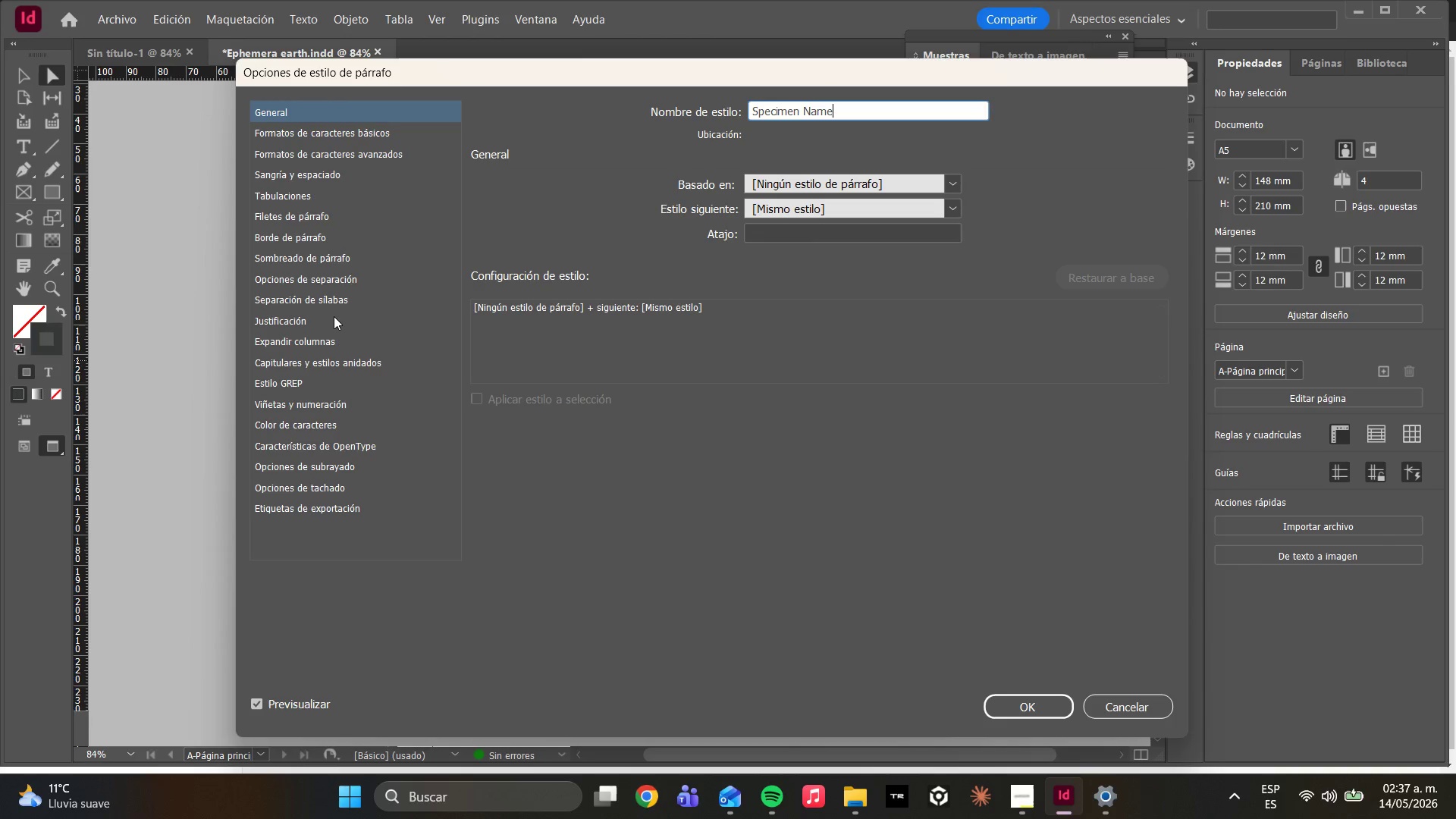 
wait(36.39)
 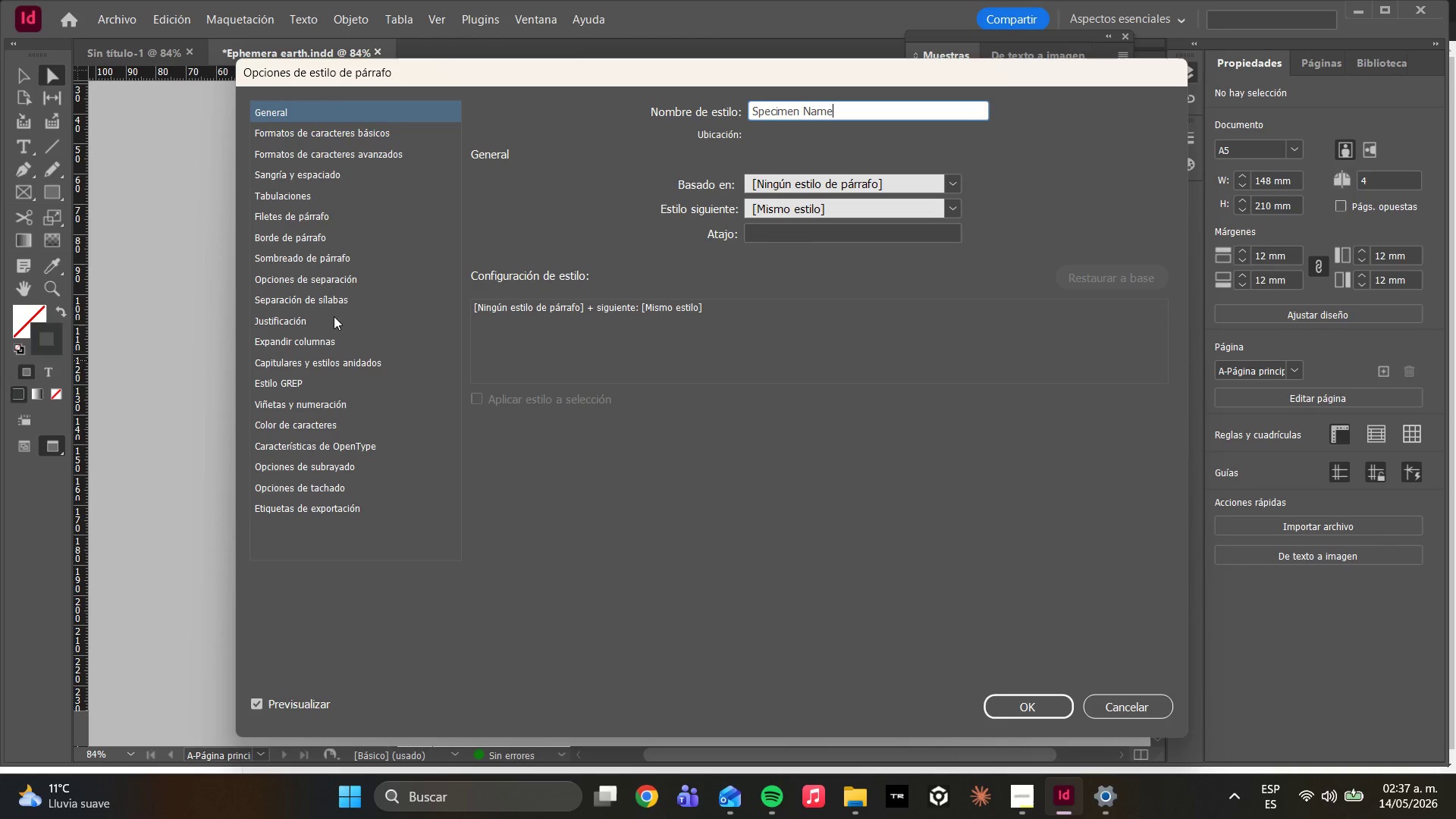 
left_click([0, 818])
 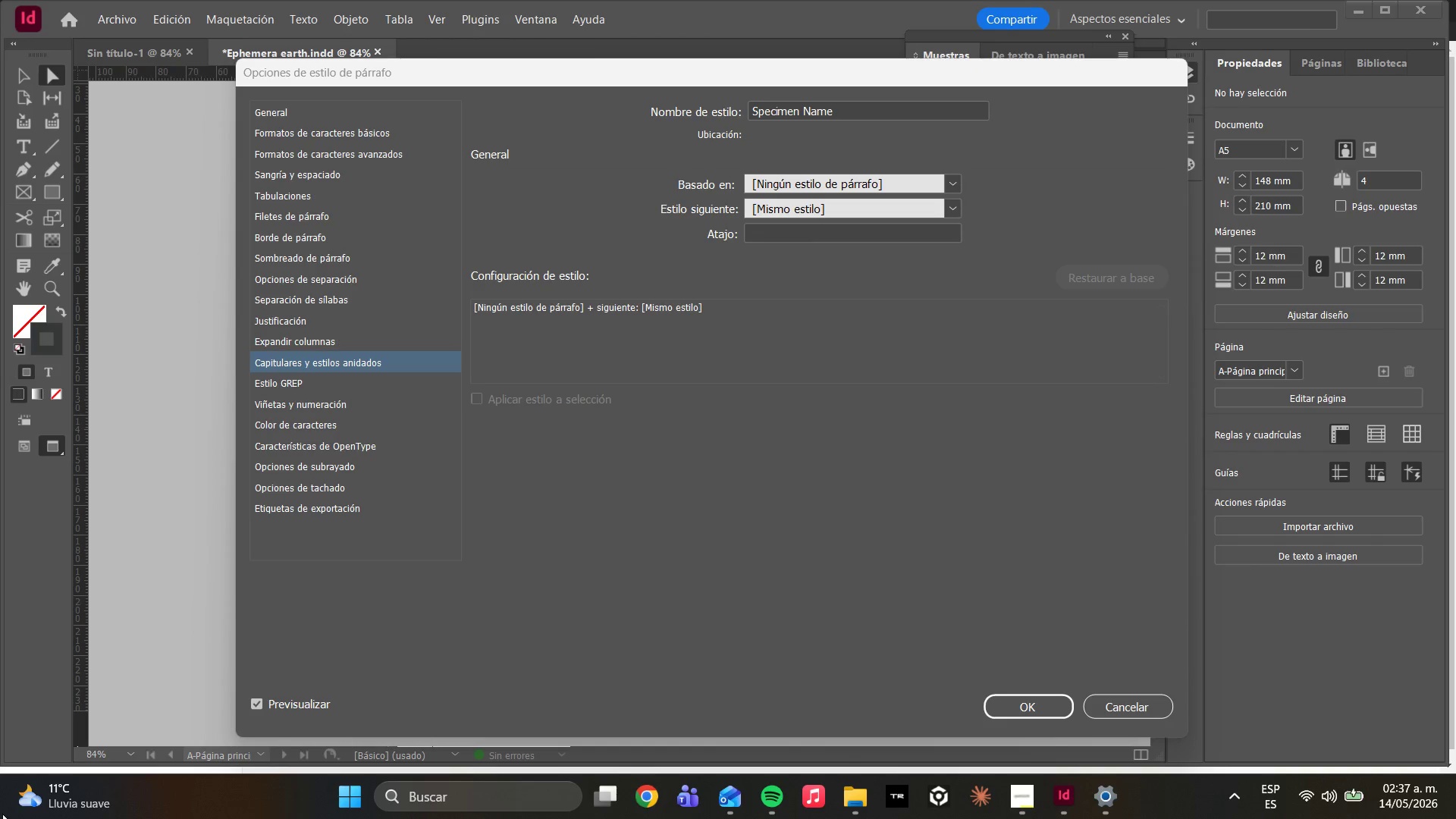 
double_click([0, 818])
 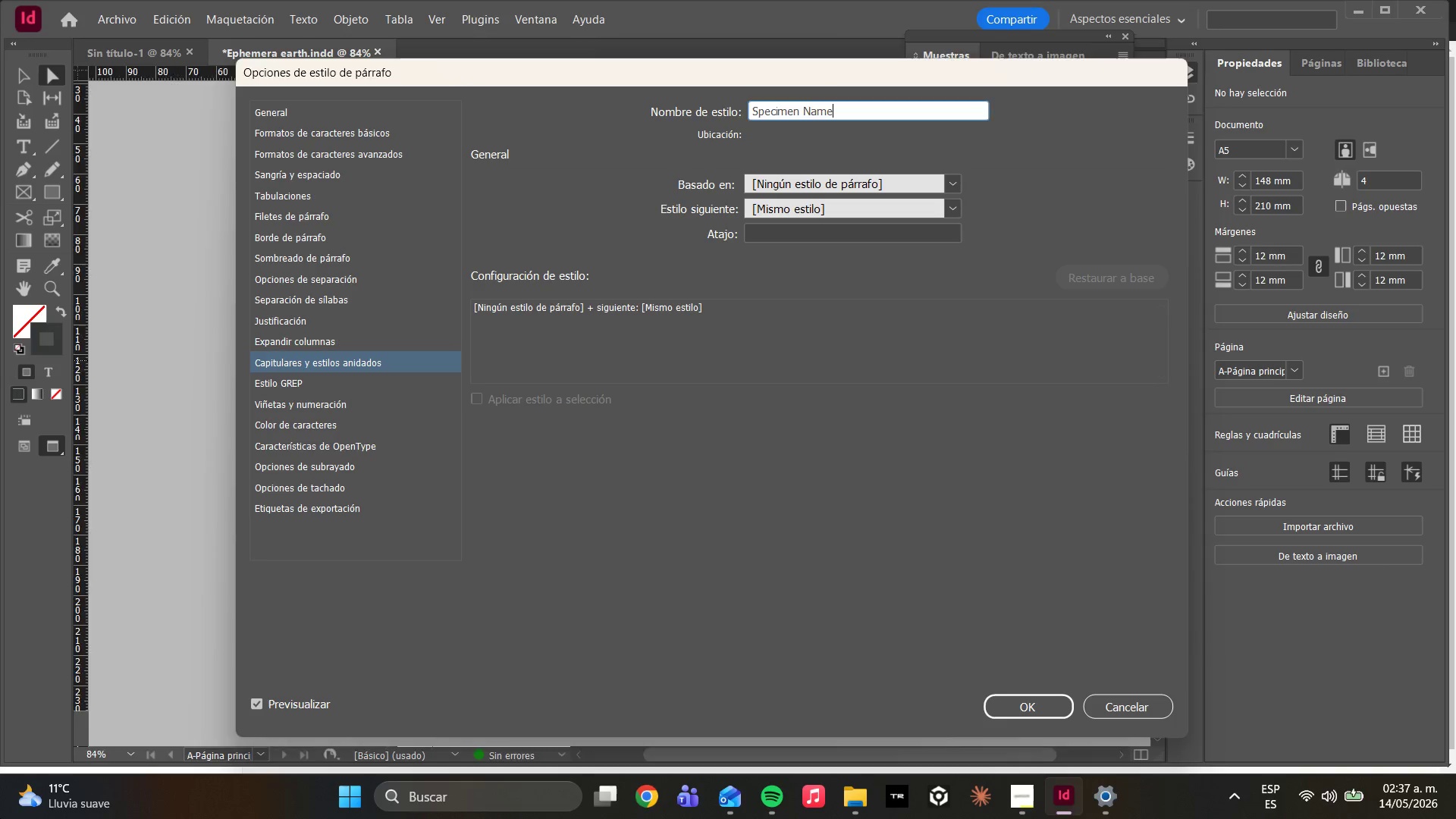 
left_click([0, 818])
 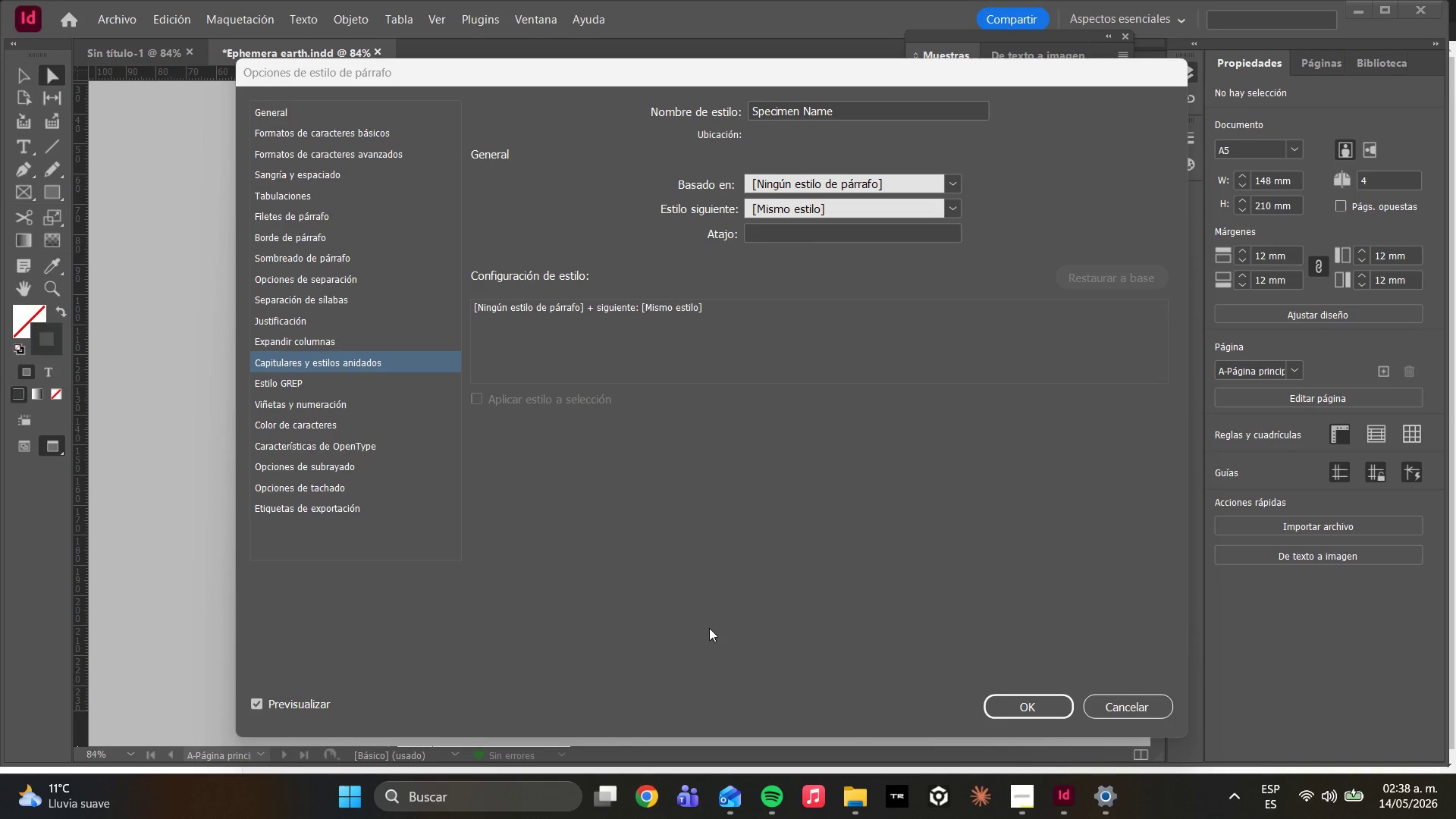 
right_click([0, 818])
 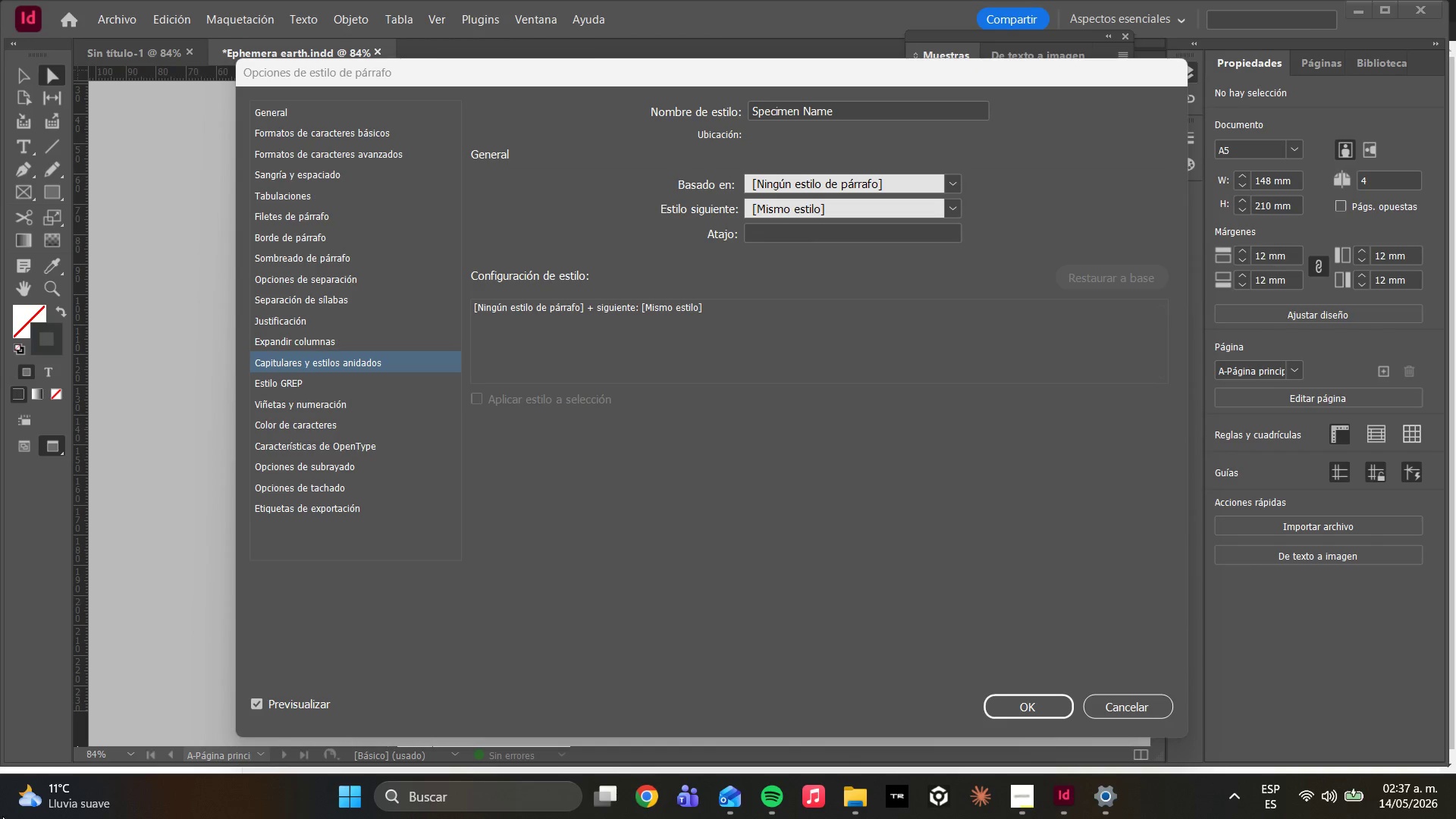 
wait(46.3)
 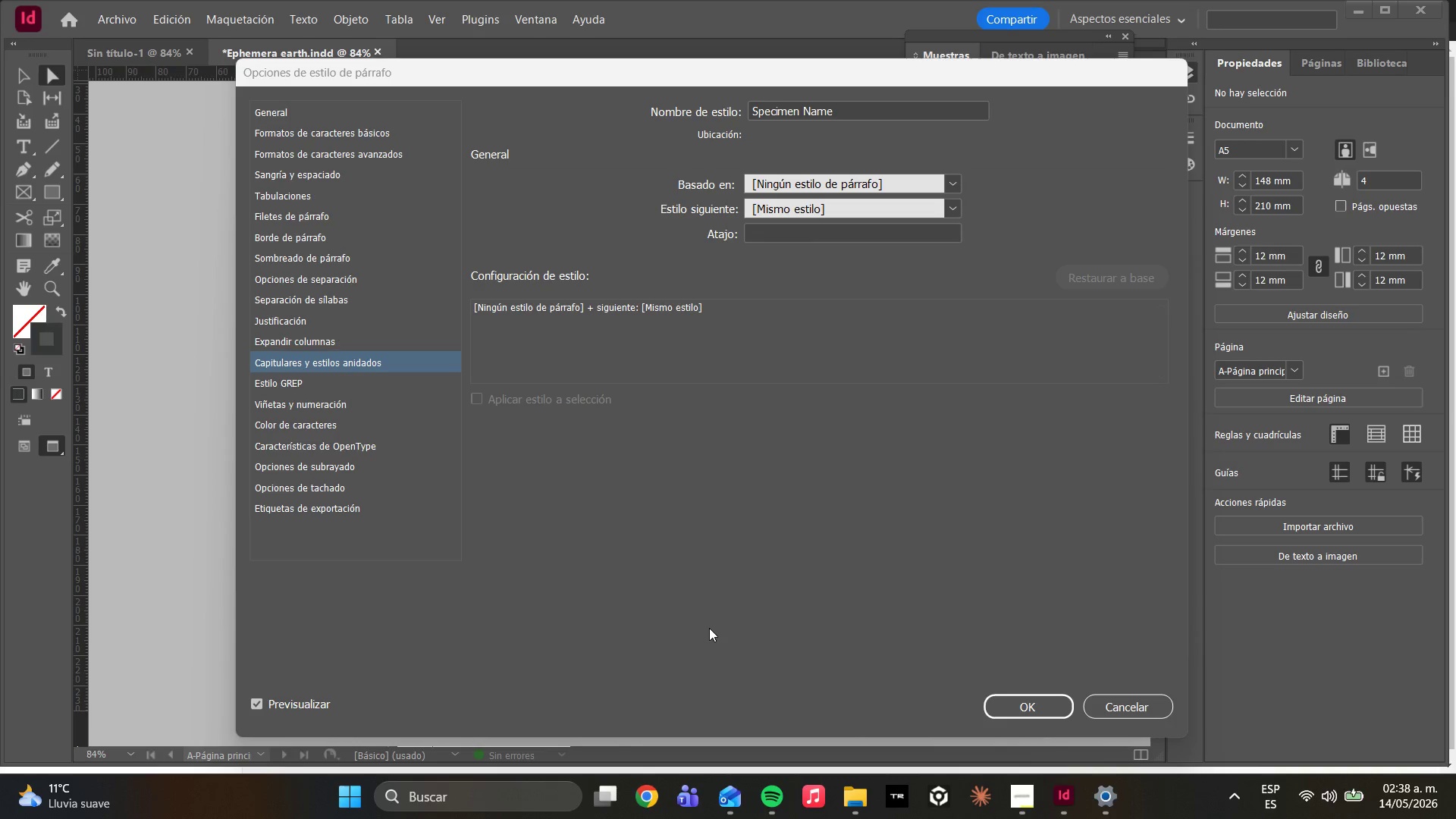 
right_click([709, 628])
 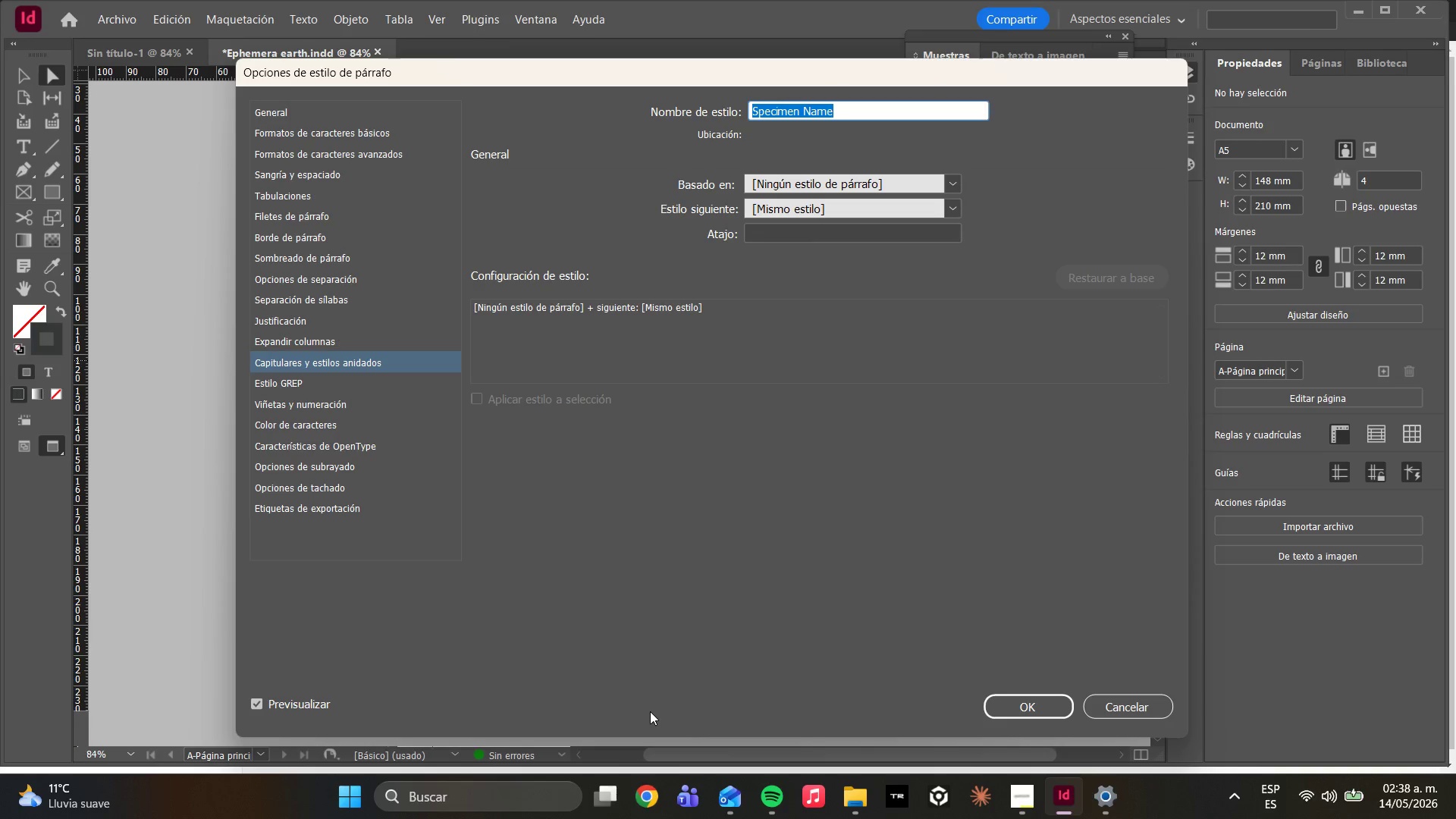 
wait(8.12)
 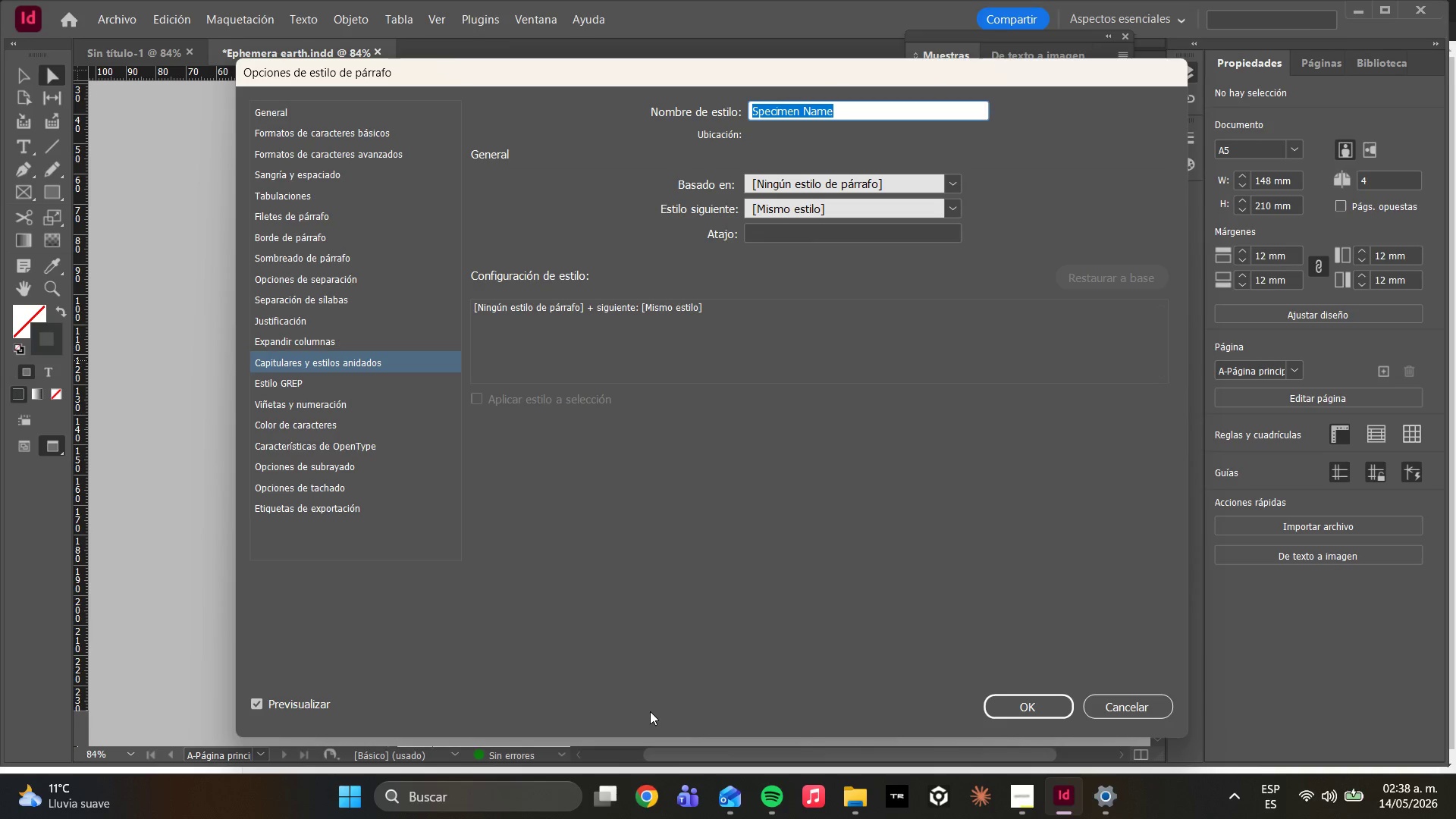 
double_click([350, 129])
 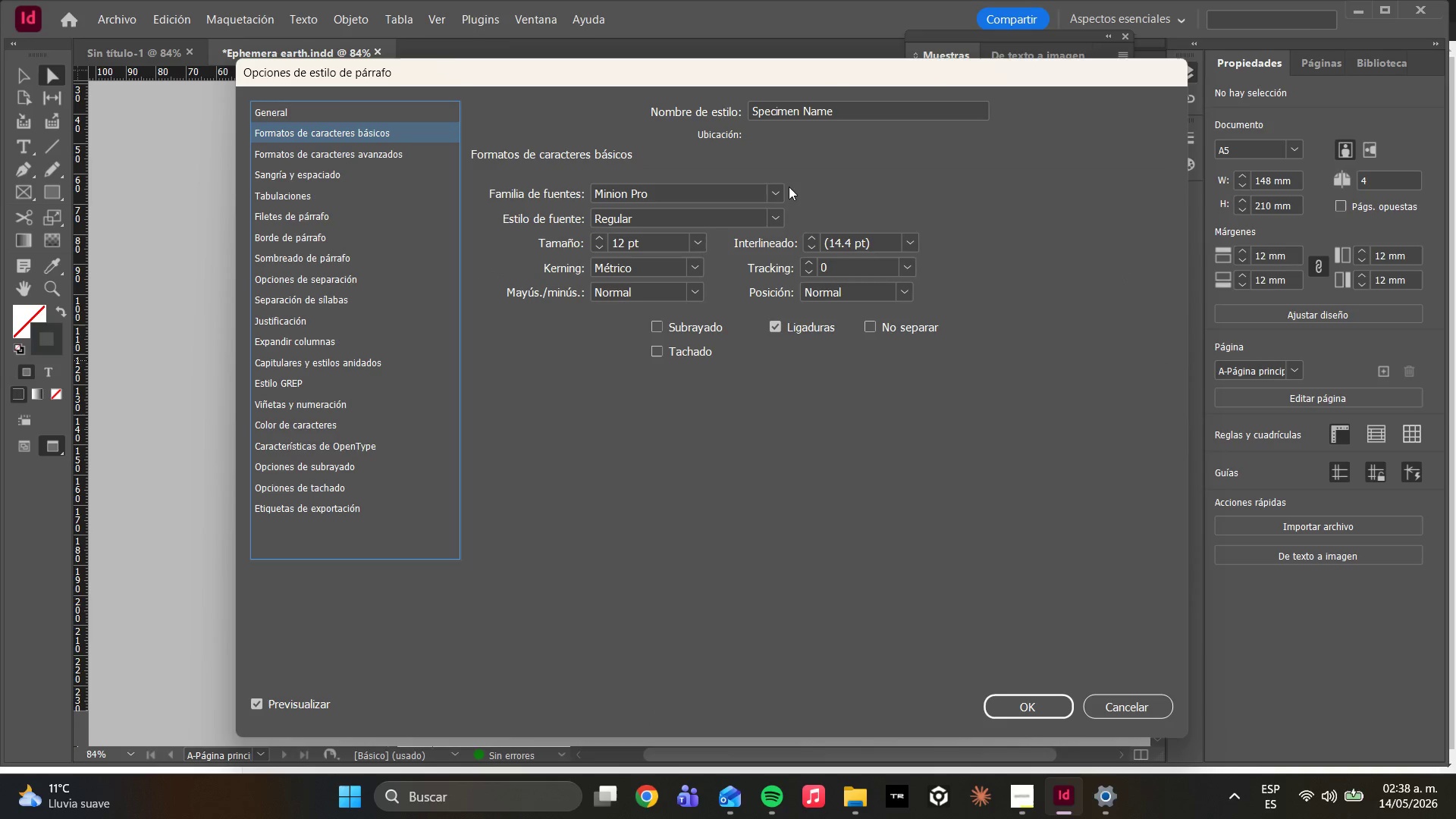 
left_click([773, 189])
 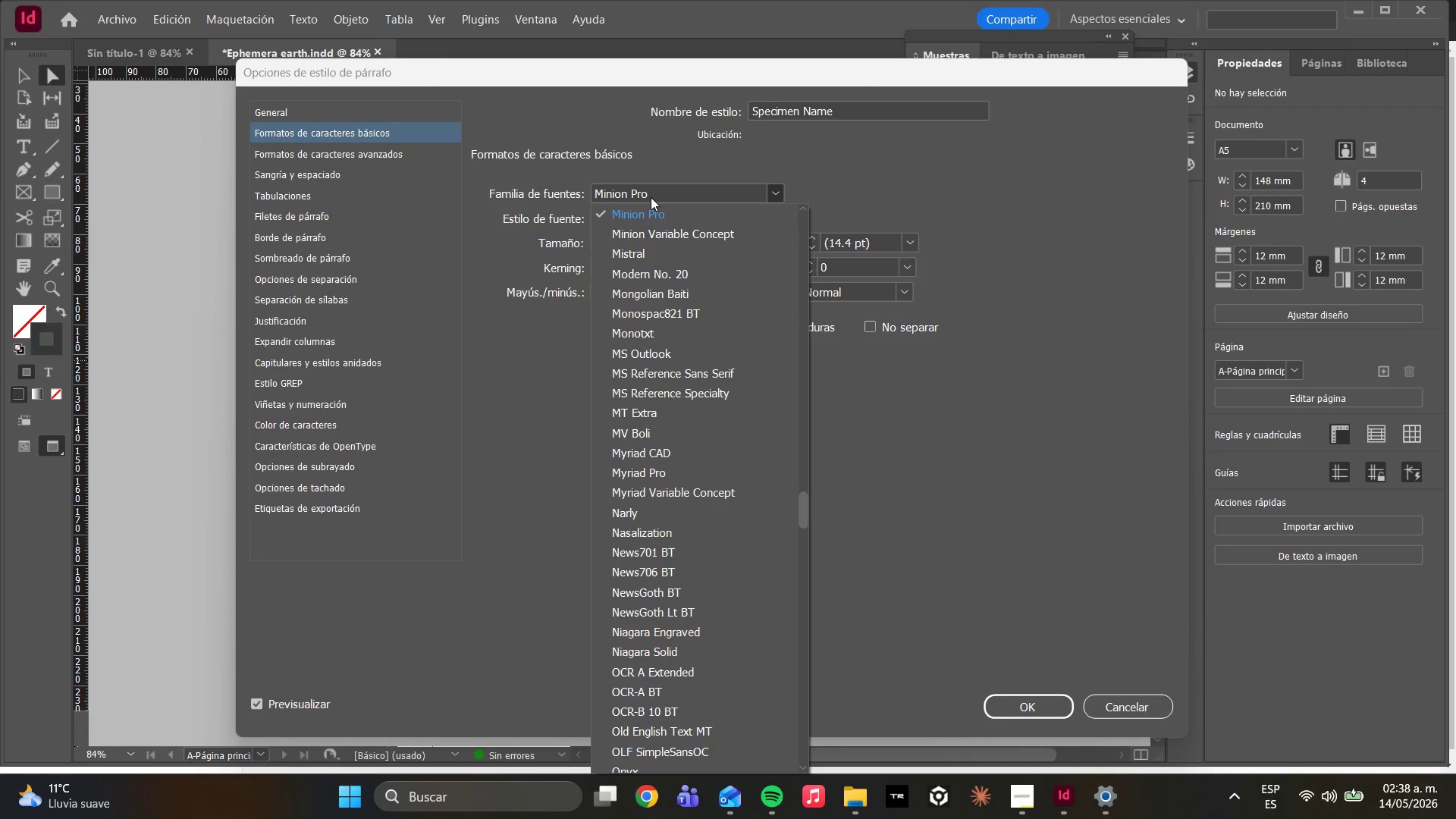 
type(co)
 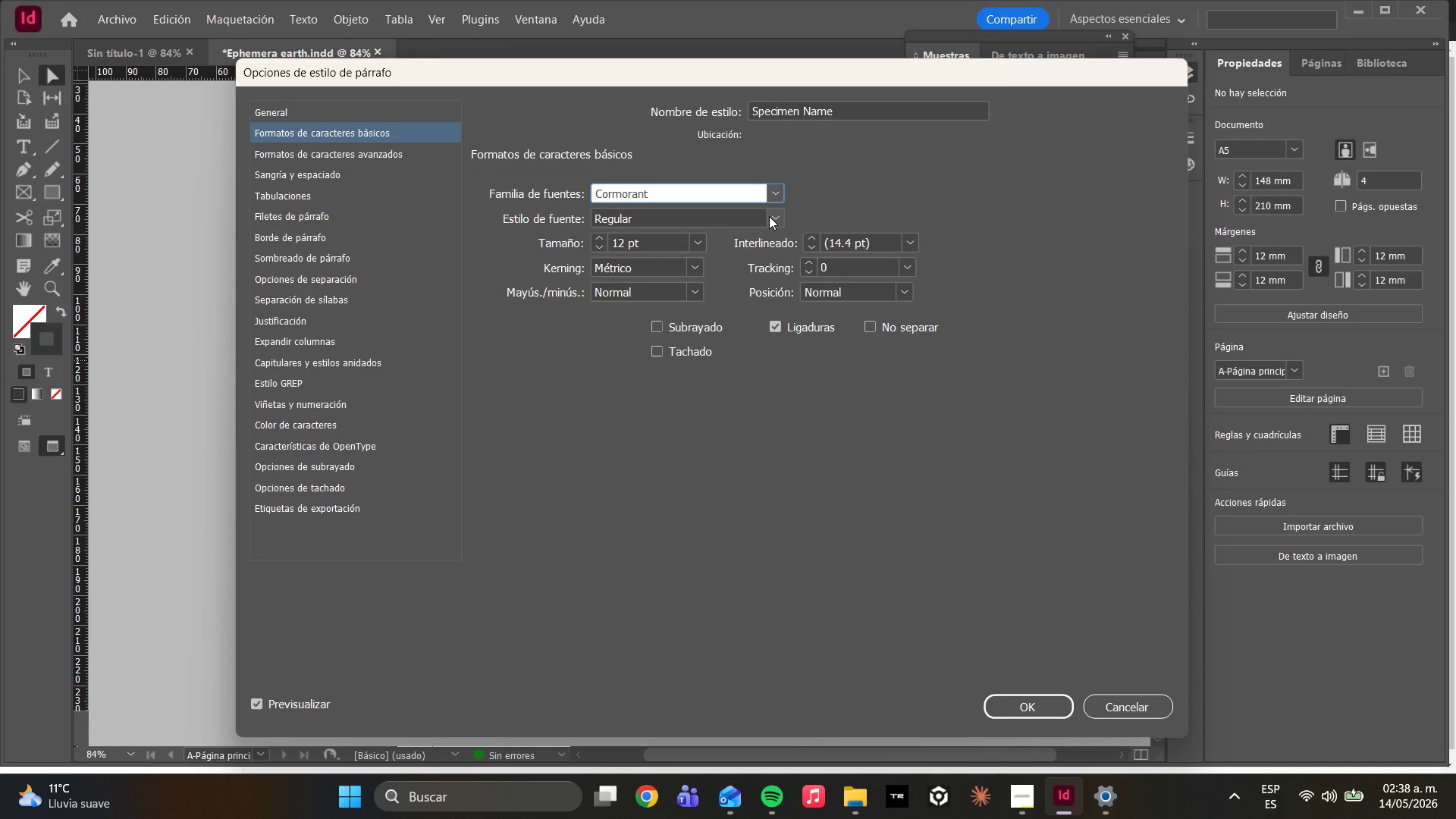 
double_click([767, 212])
 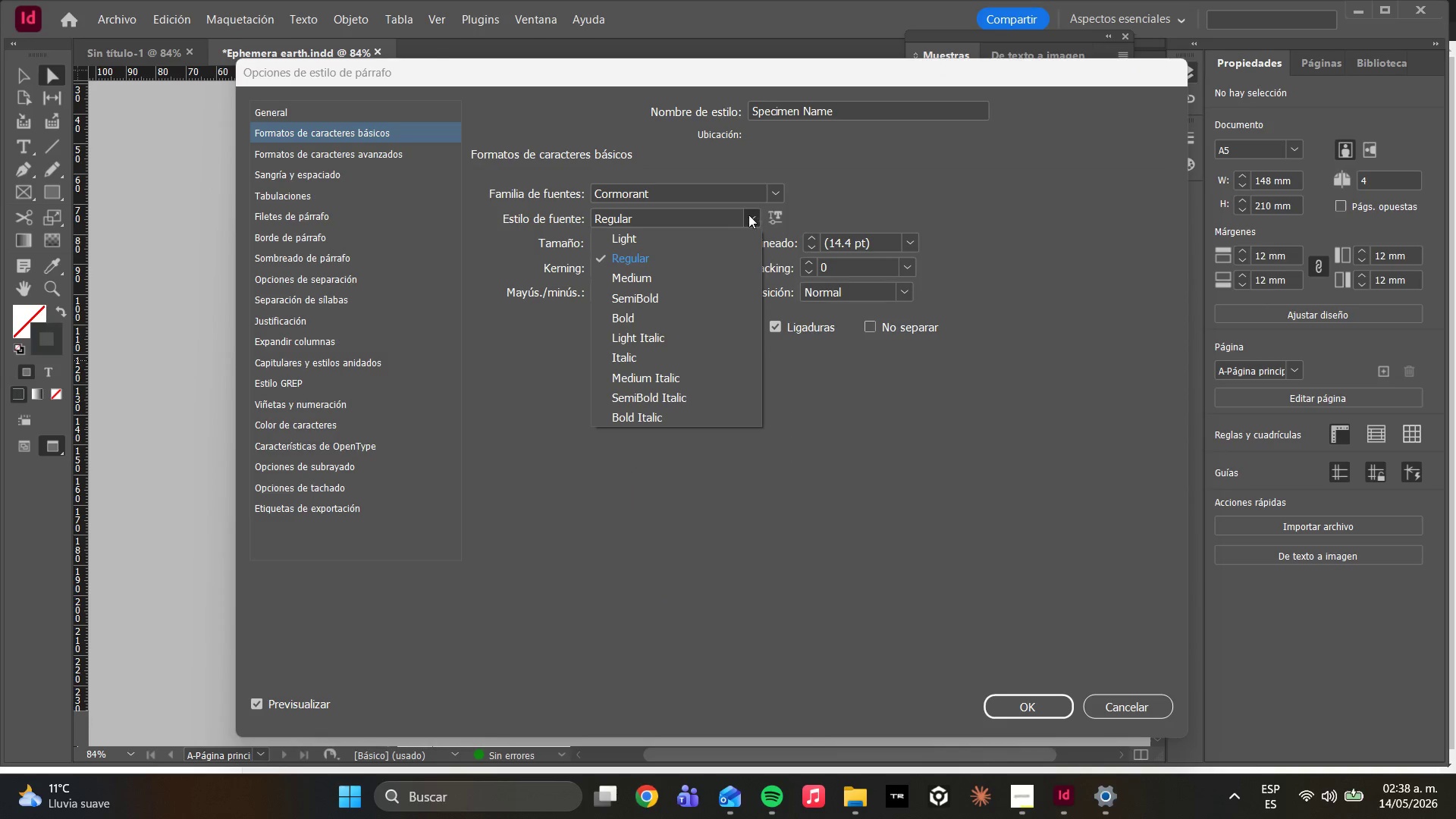 
left_click([646, 317])
 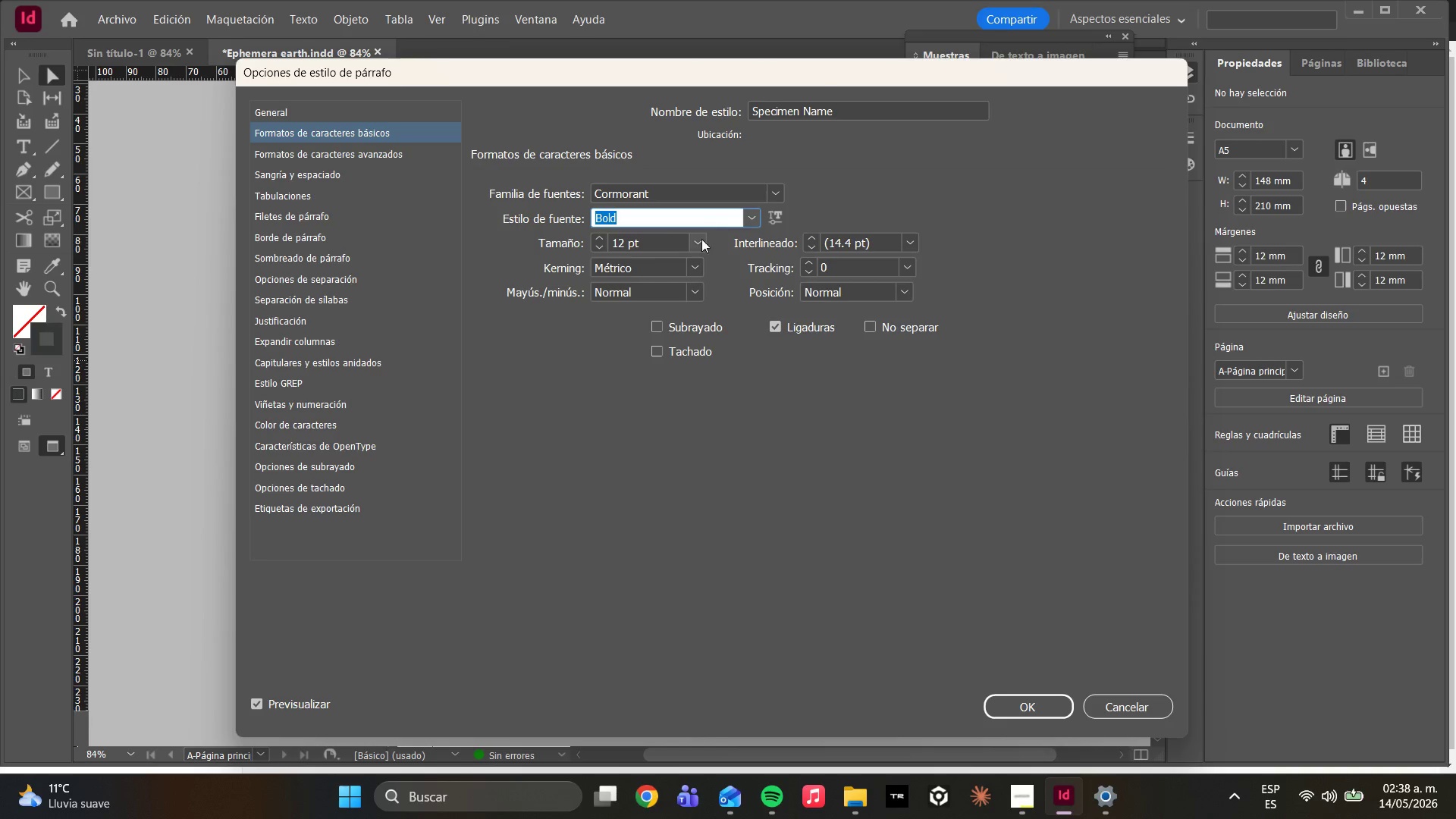 
left_click([697, 246])
 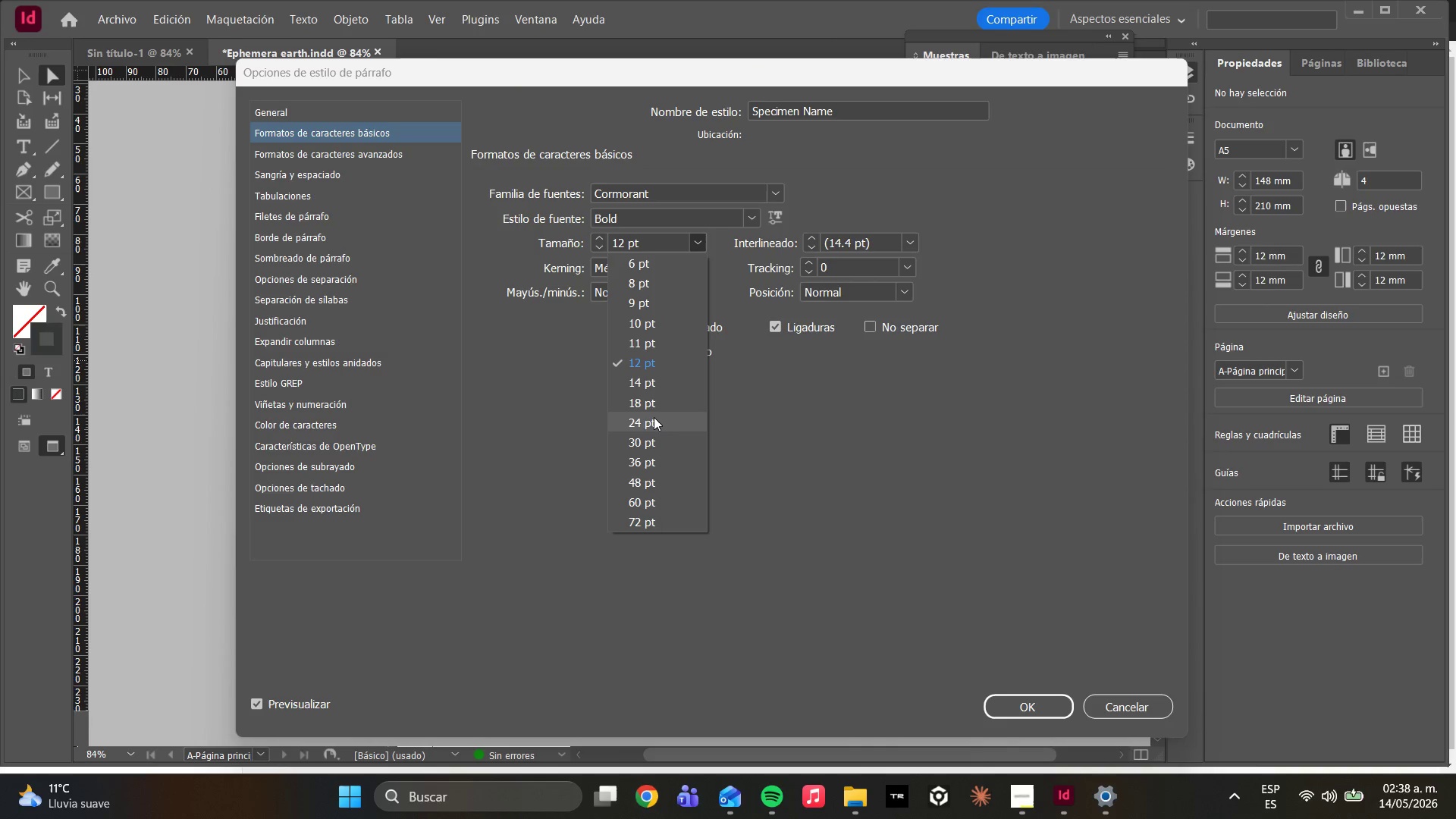 
left_click([648, 410])
 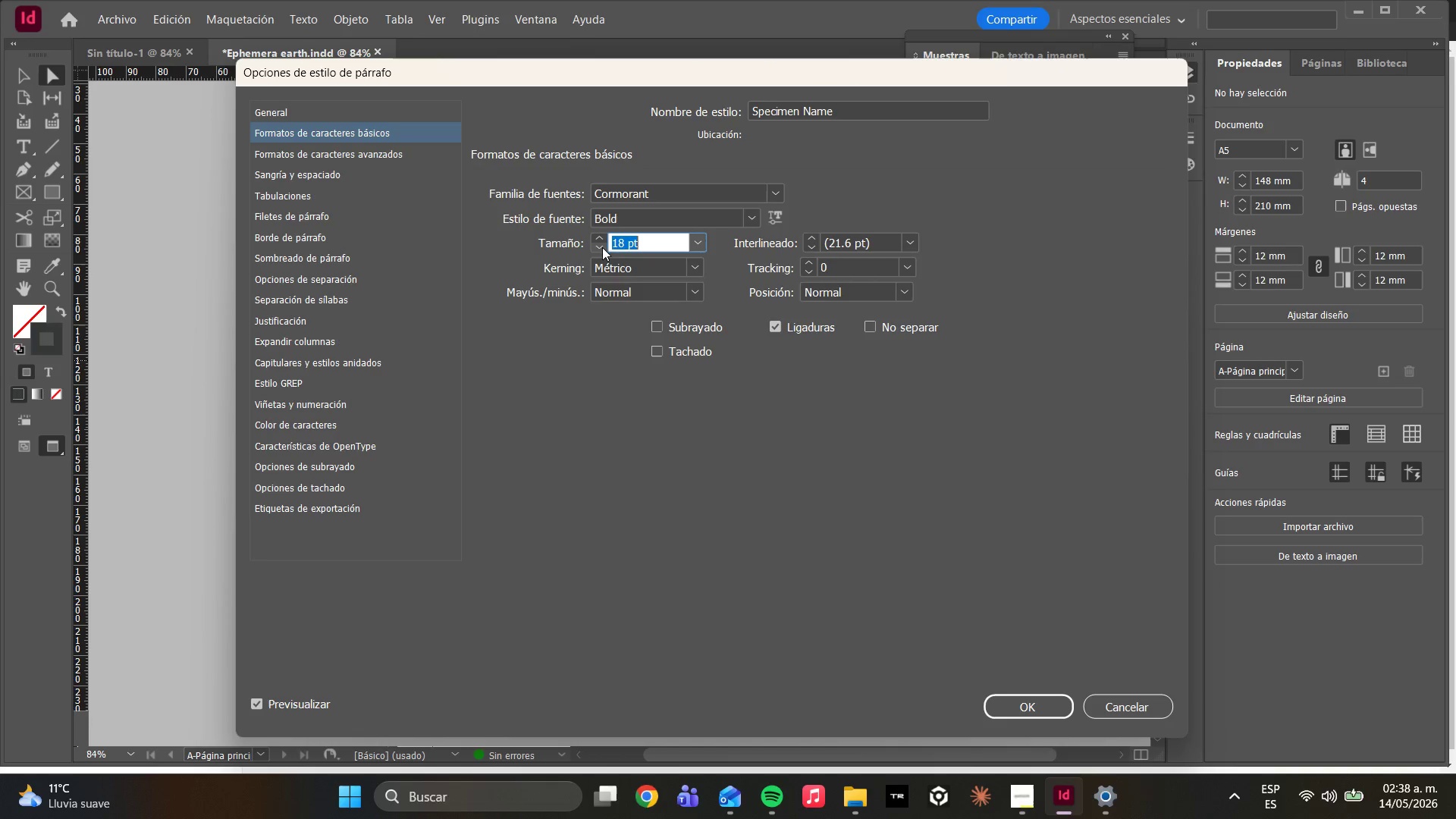 
double_click([599, 237])
 